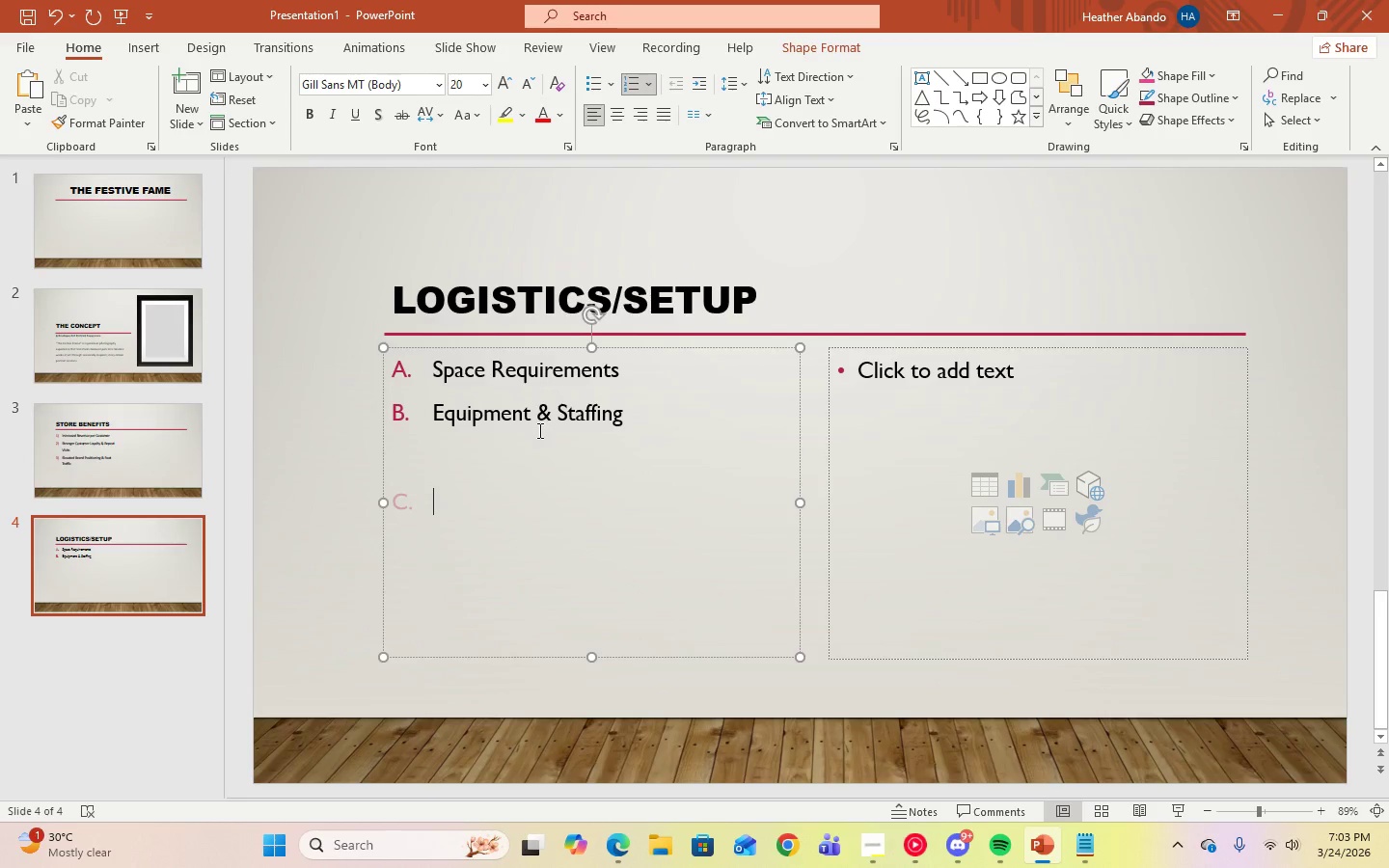 
left_click([437, 460])
 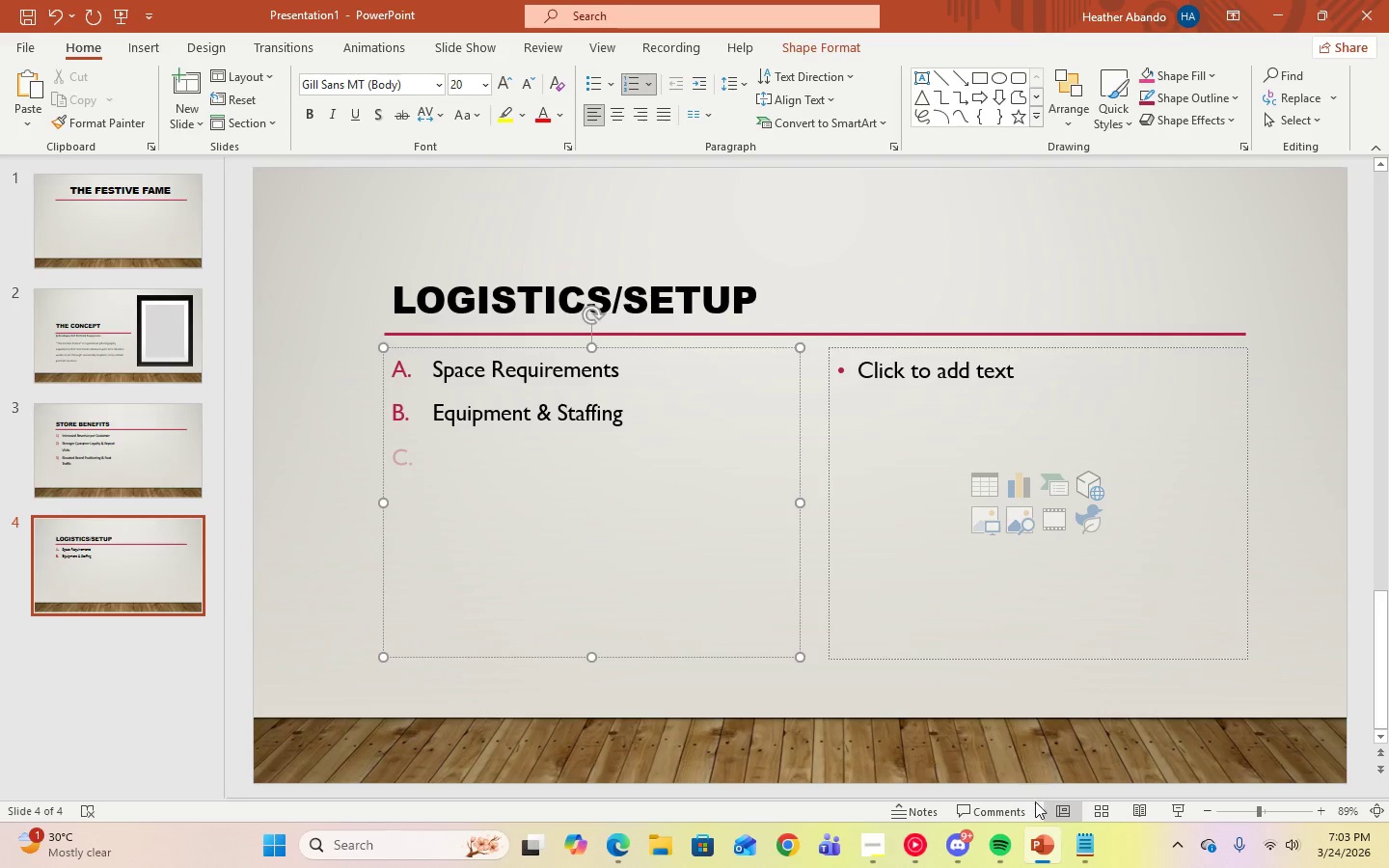 
left_click([1074, 843])
 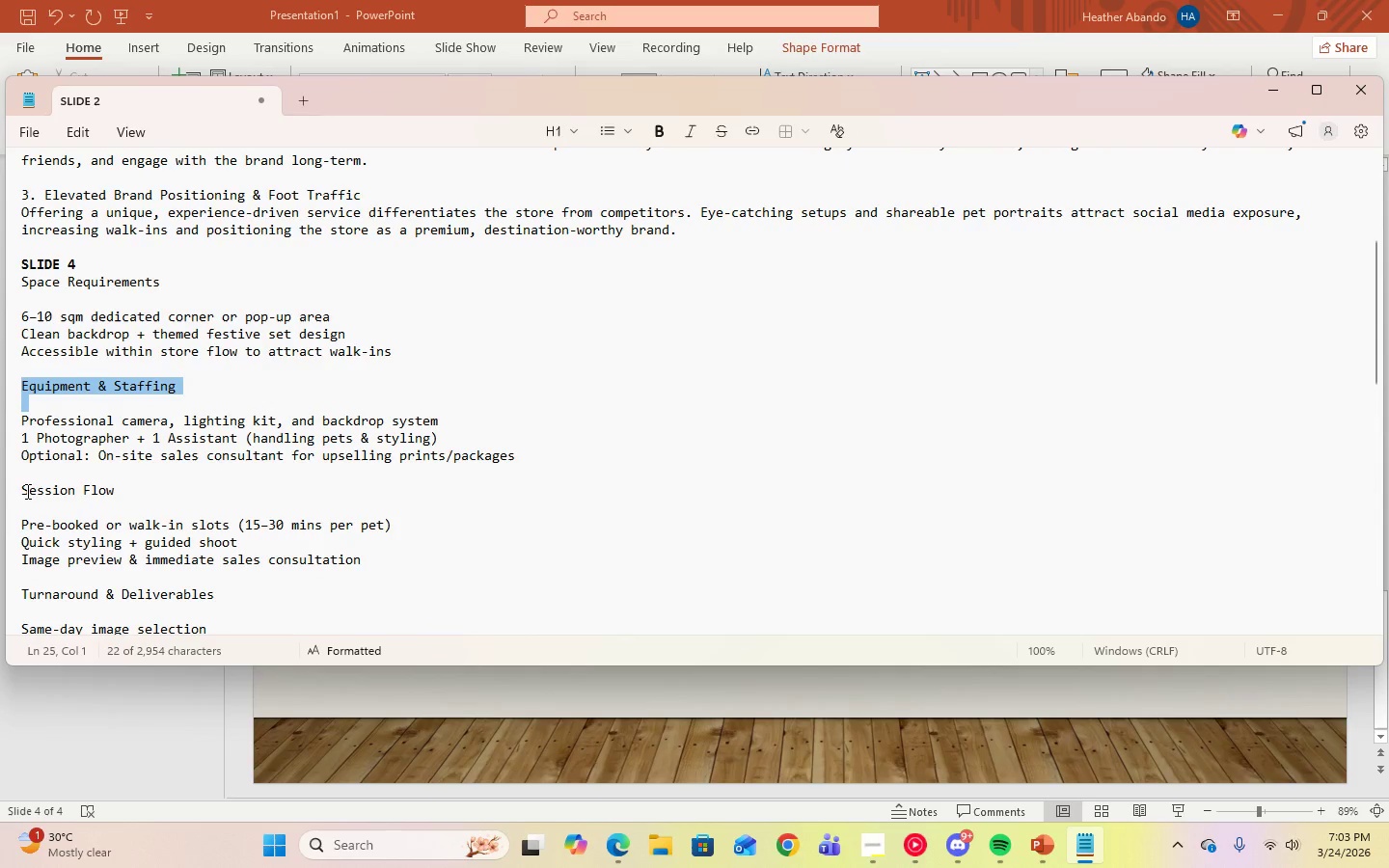 
left_click_drag(start_coordinate=[21, 491], to_coordinate=[147, 494])
 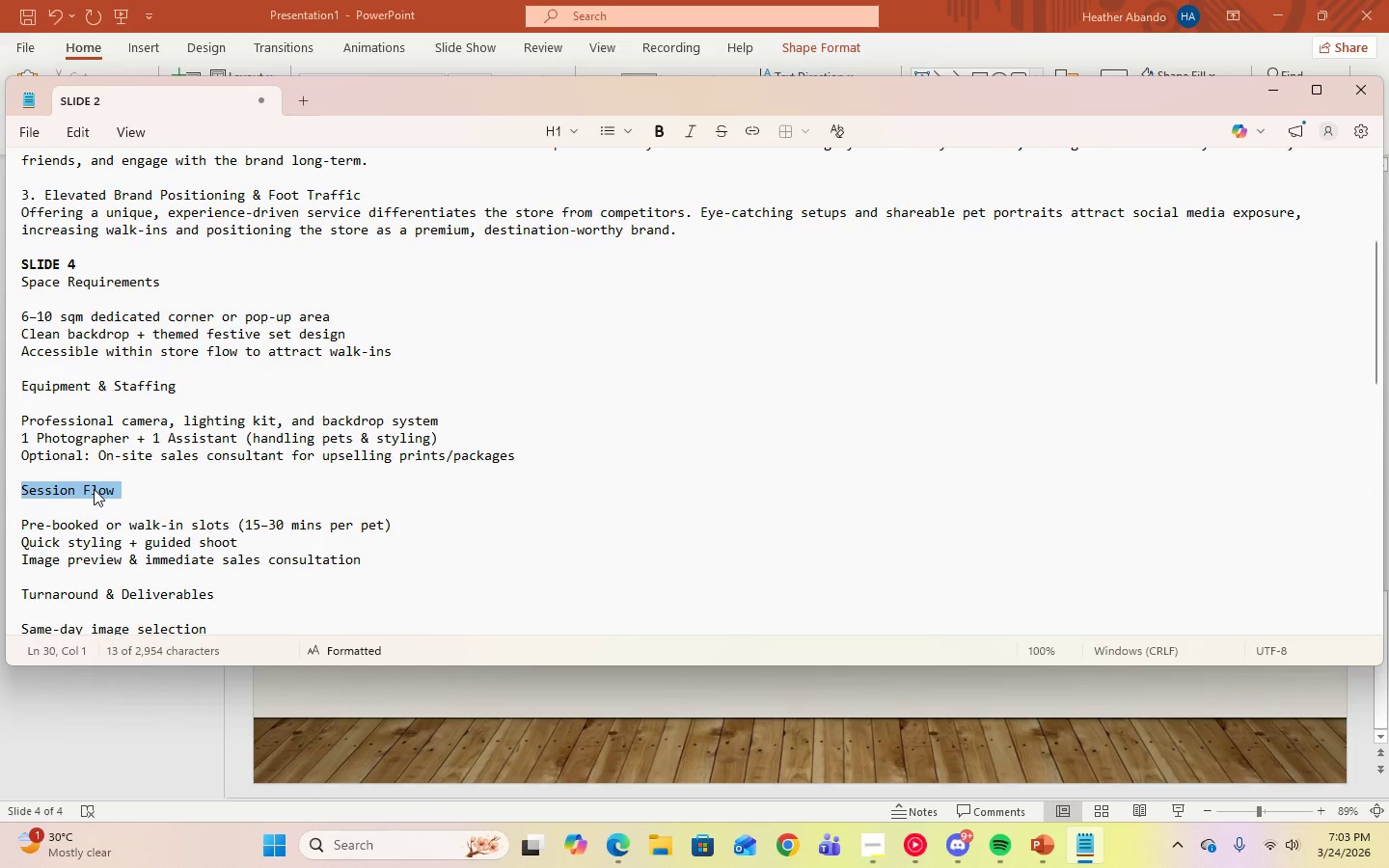 
right_click([94, 489])
 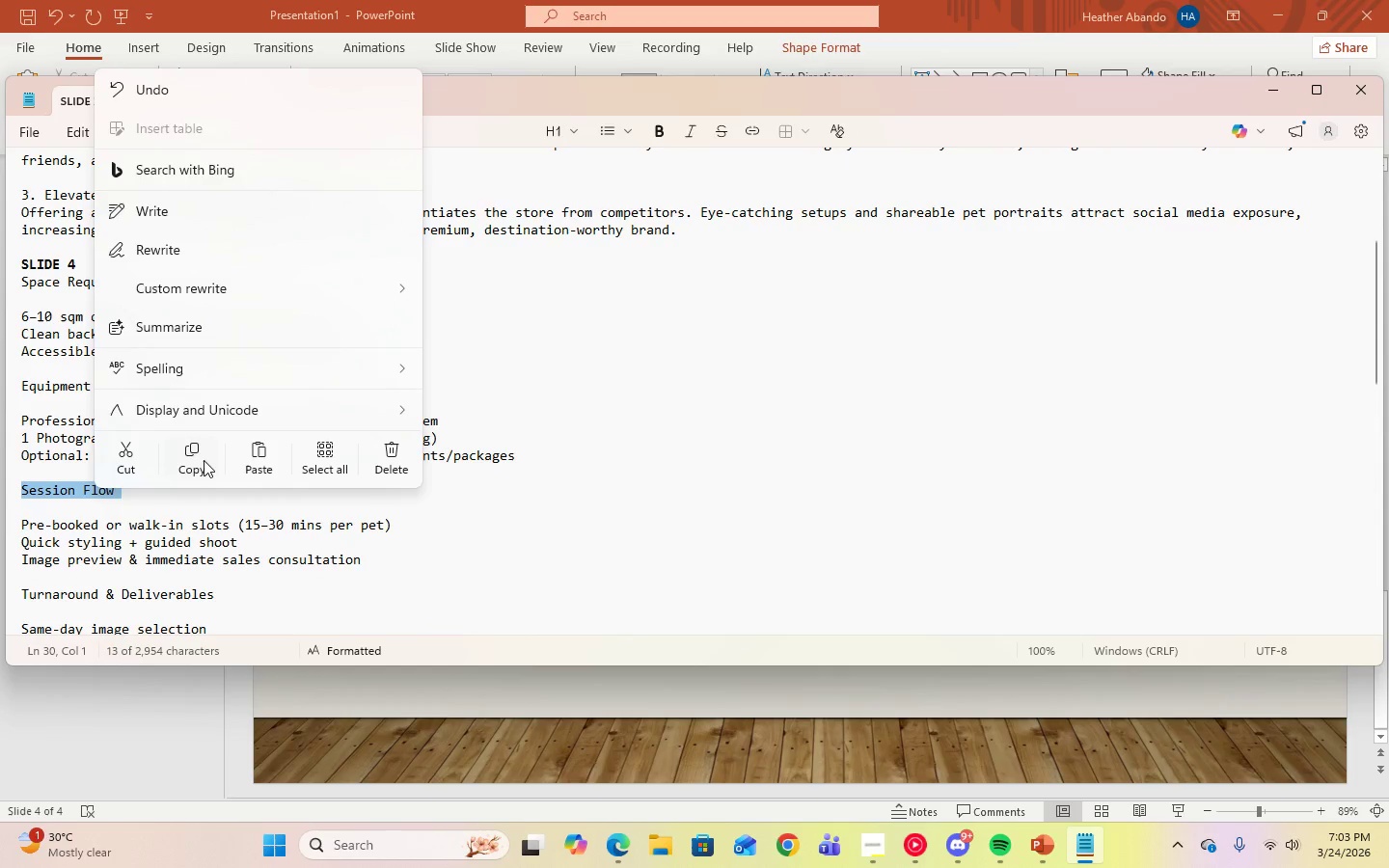 
left_click([198, 460])
 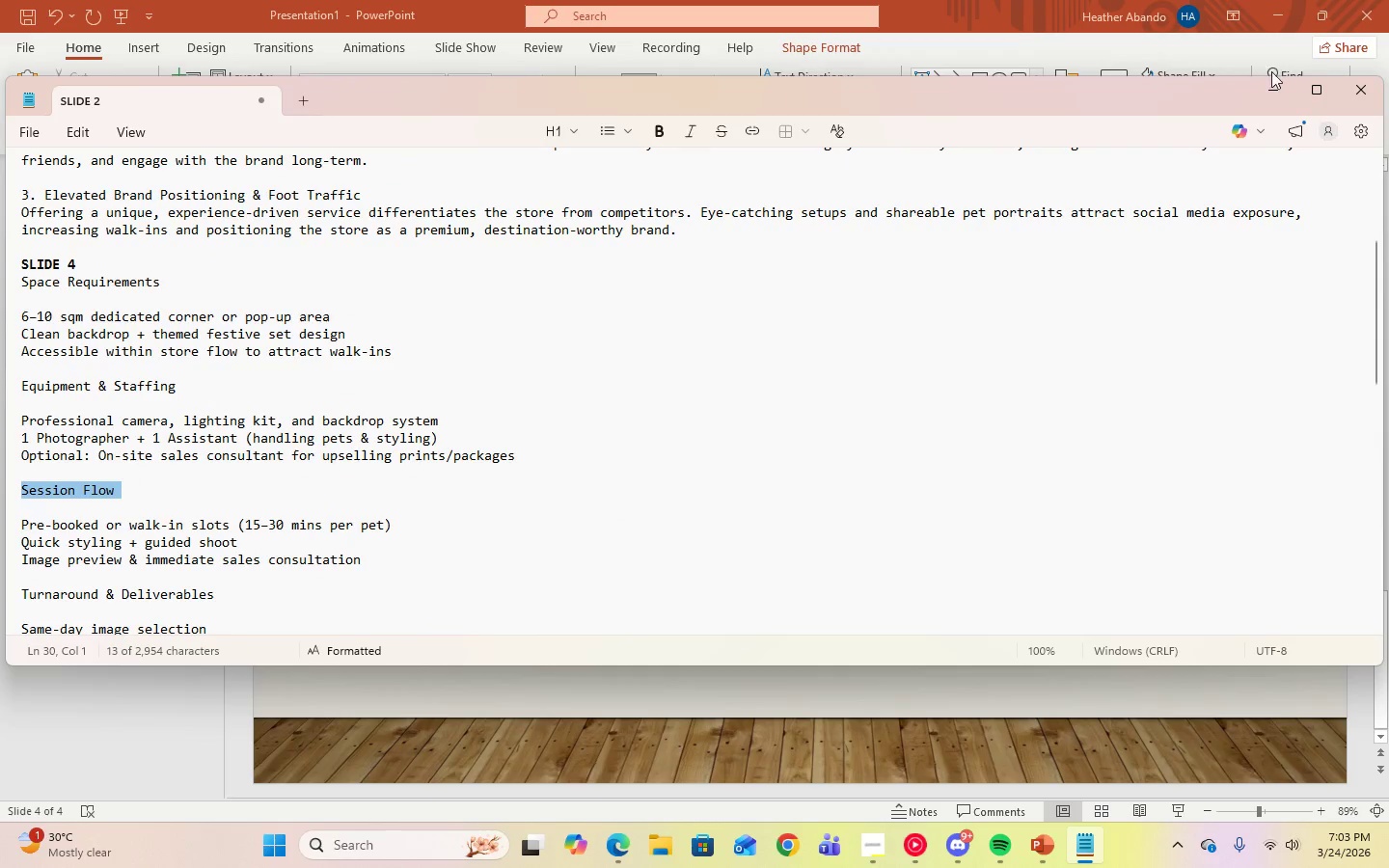 
left_click([1262, 93])
 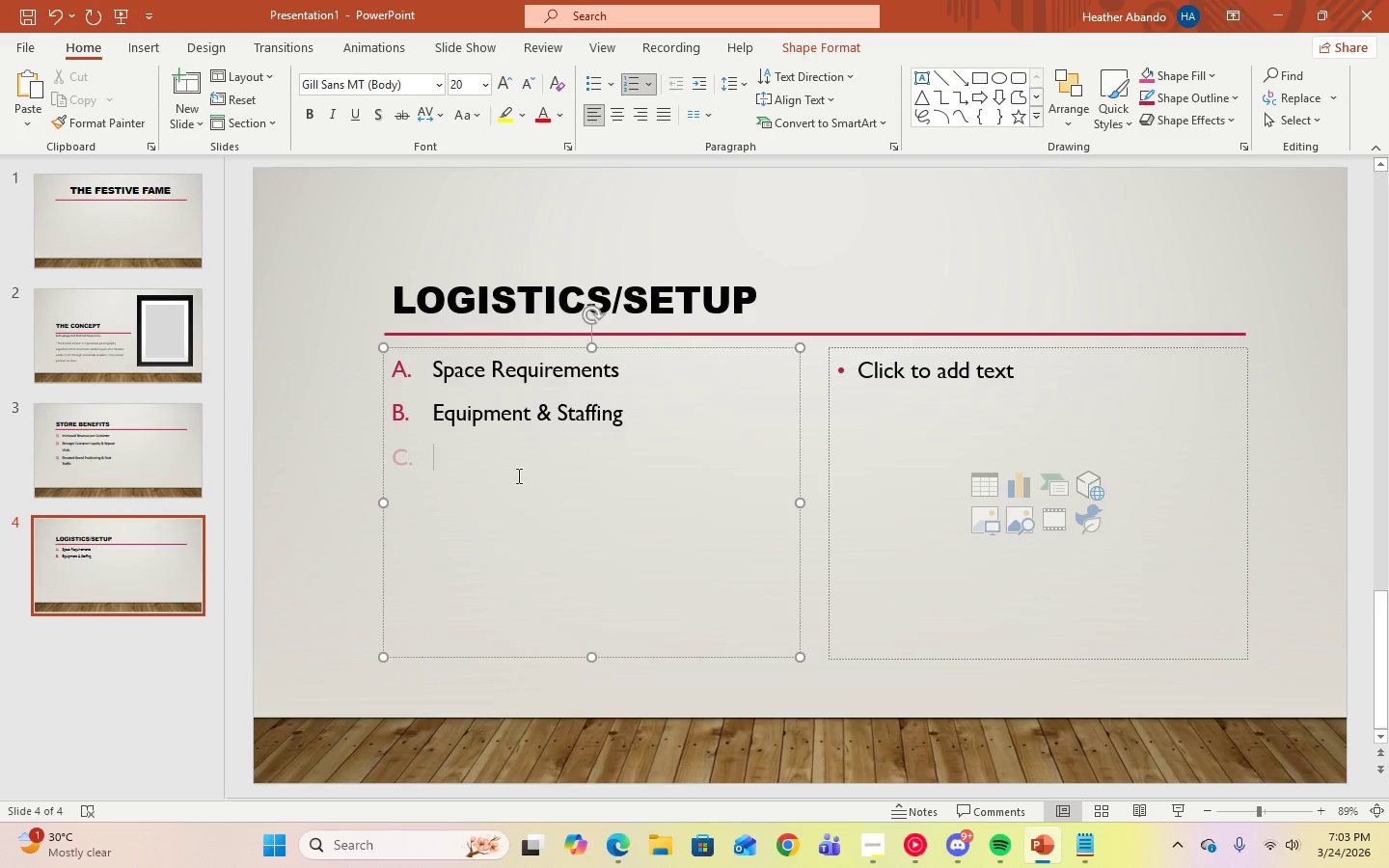 
right_click([496, 453])
 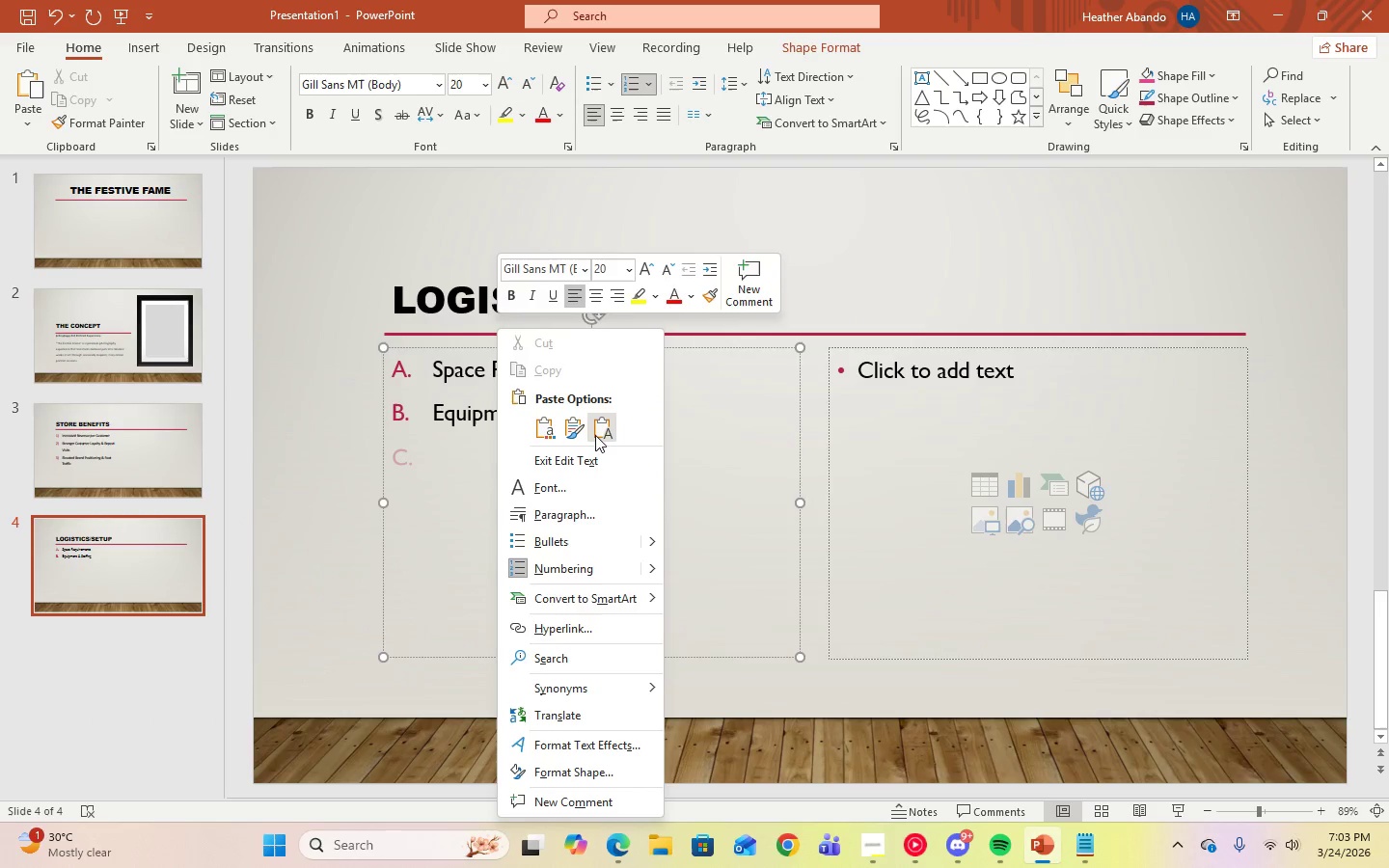 
left_click([596, 435])
 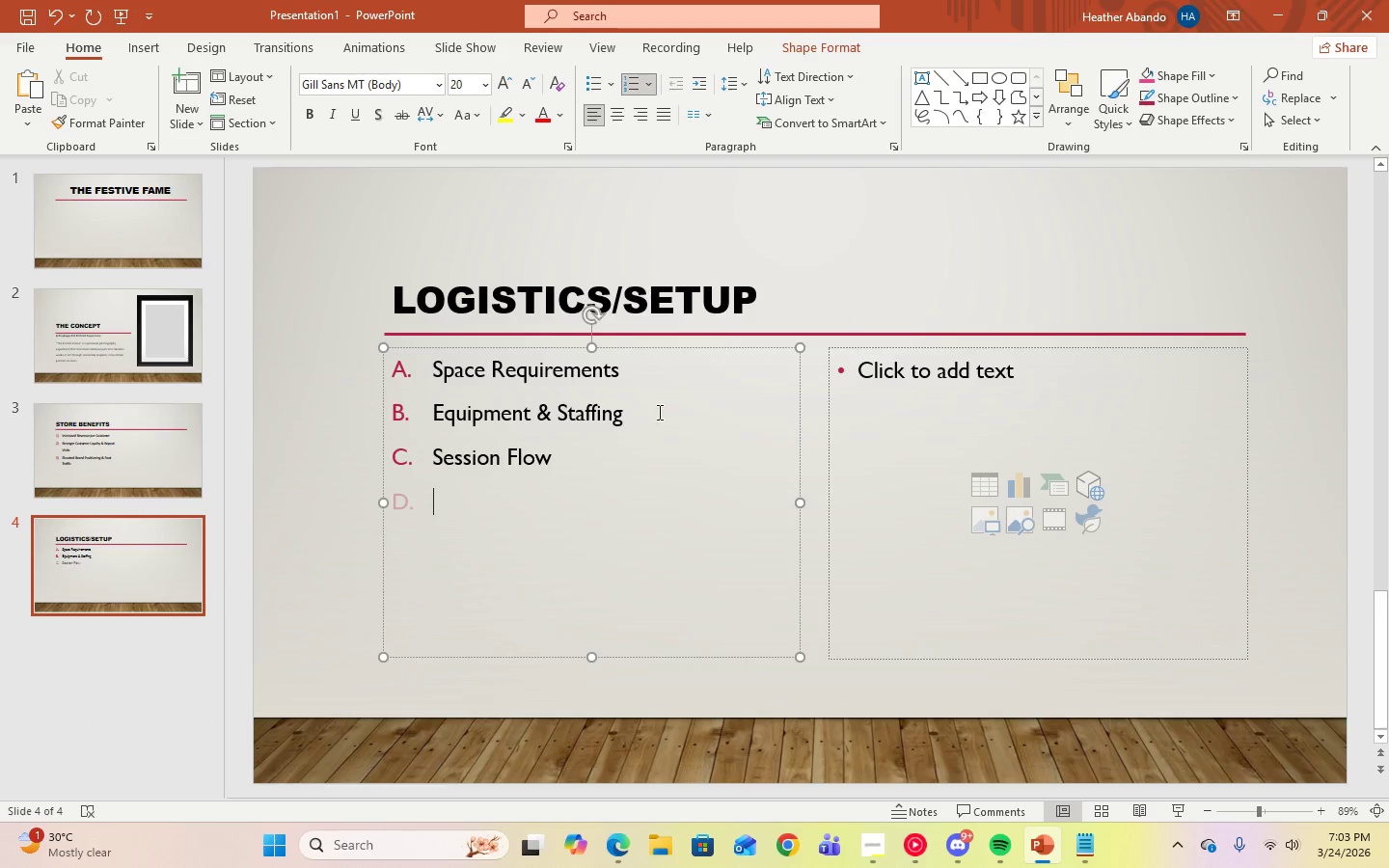 
left_click([654, 377])
 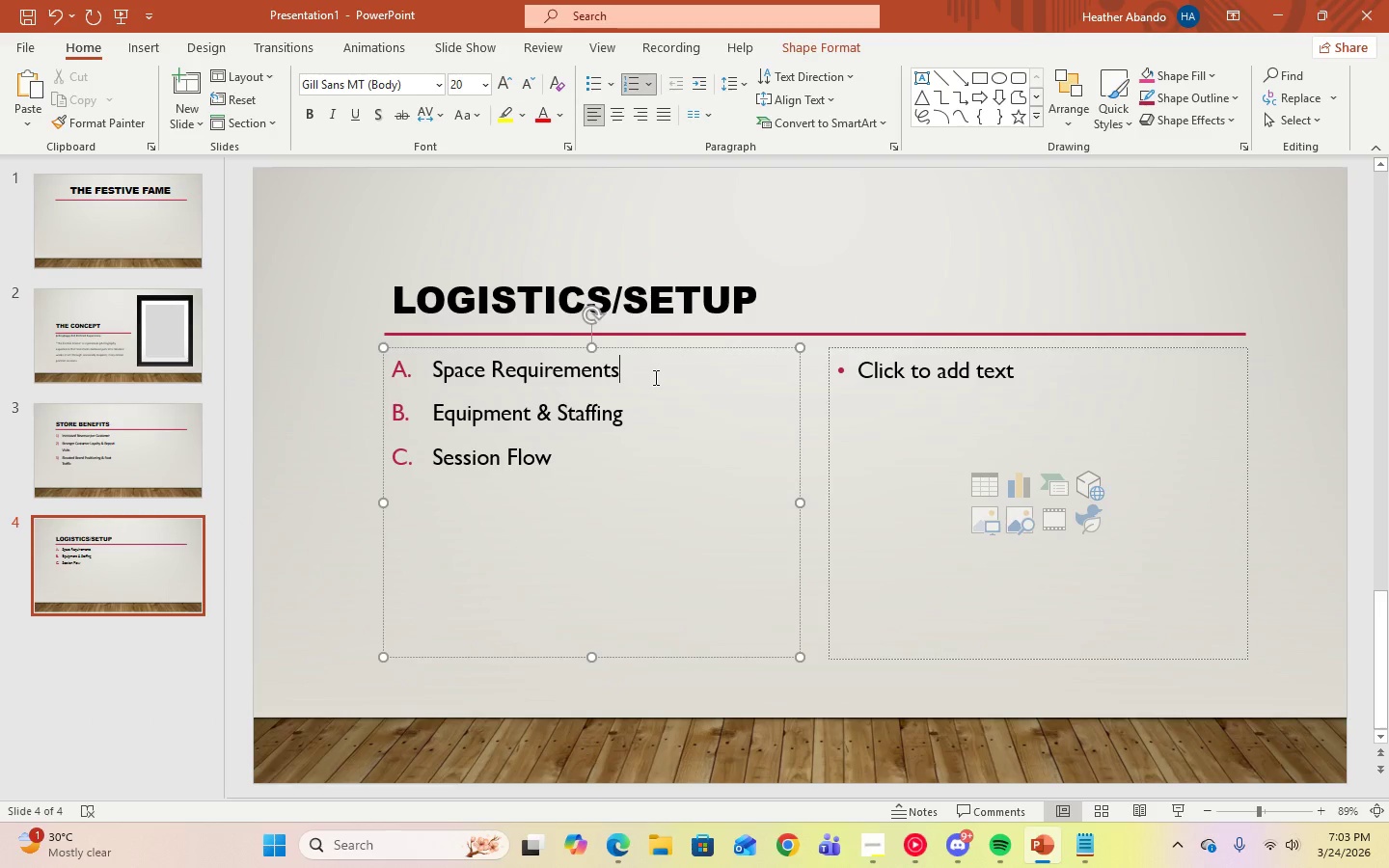 
key(Enter)
 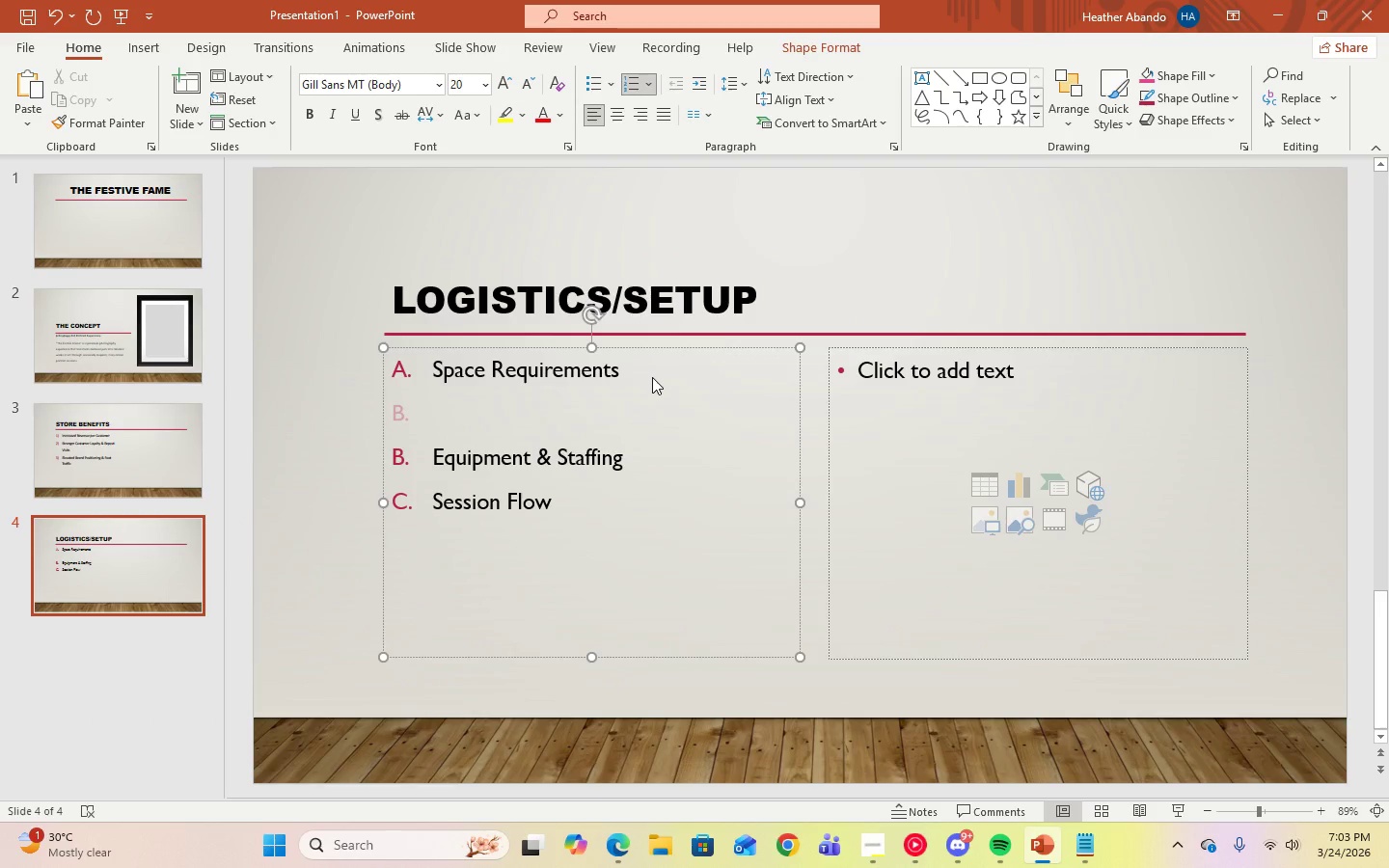 
key(Backspace)
 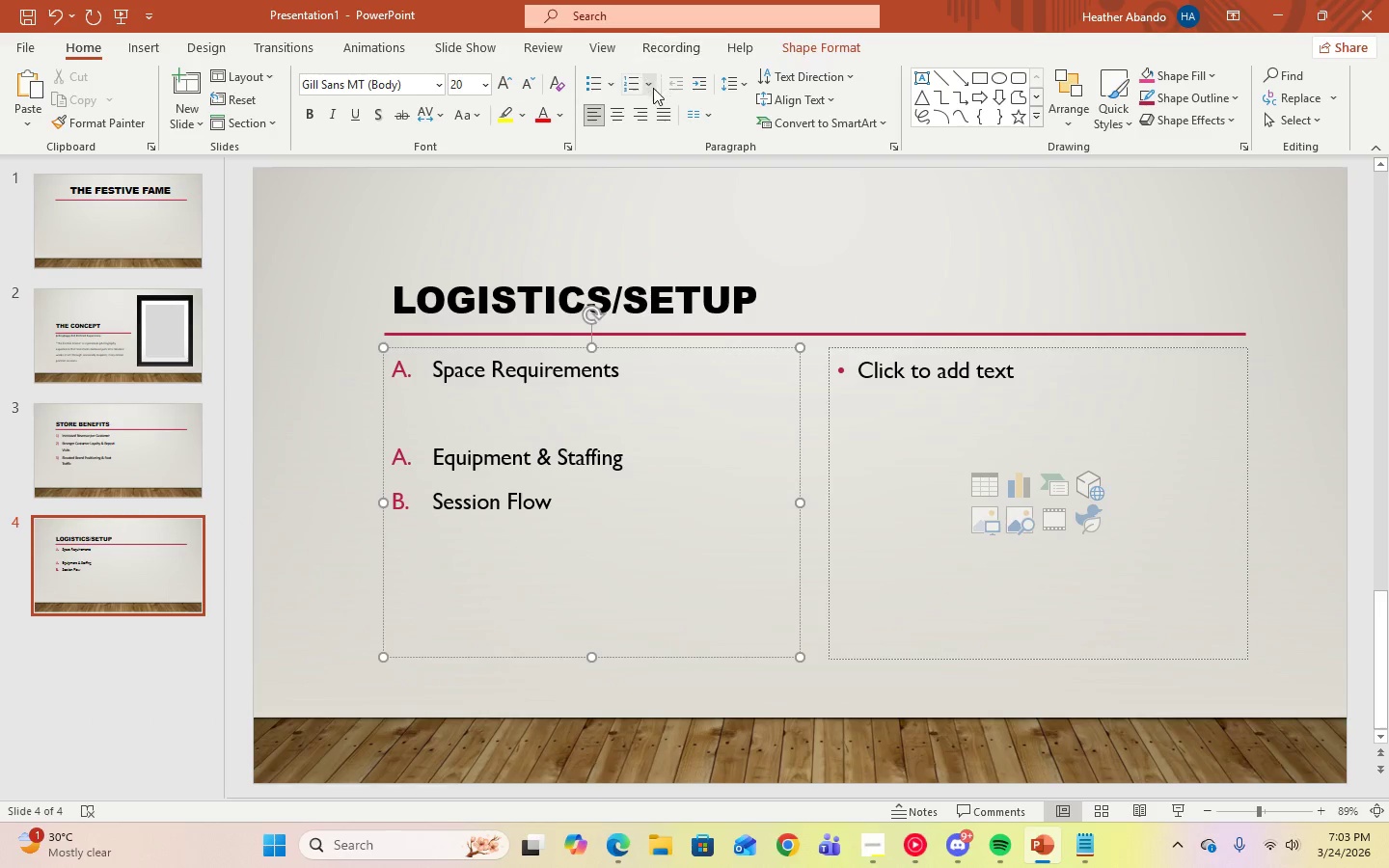 
left_click([613, 88])
 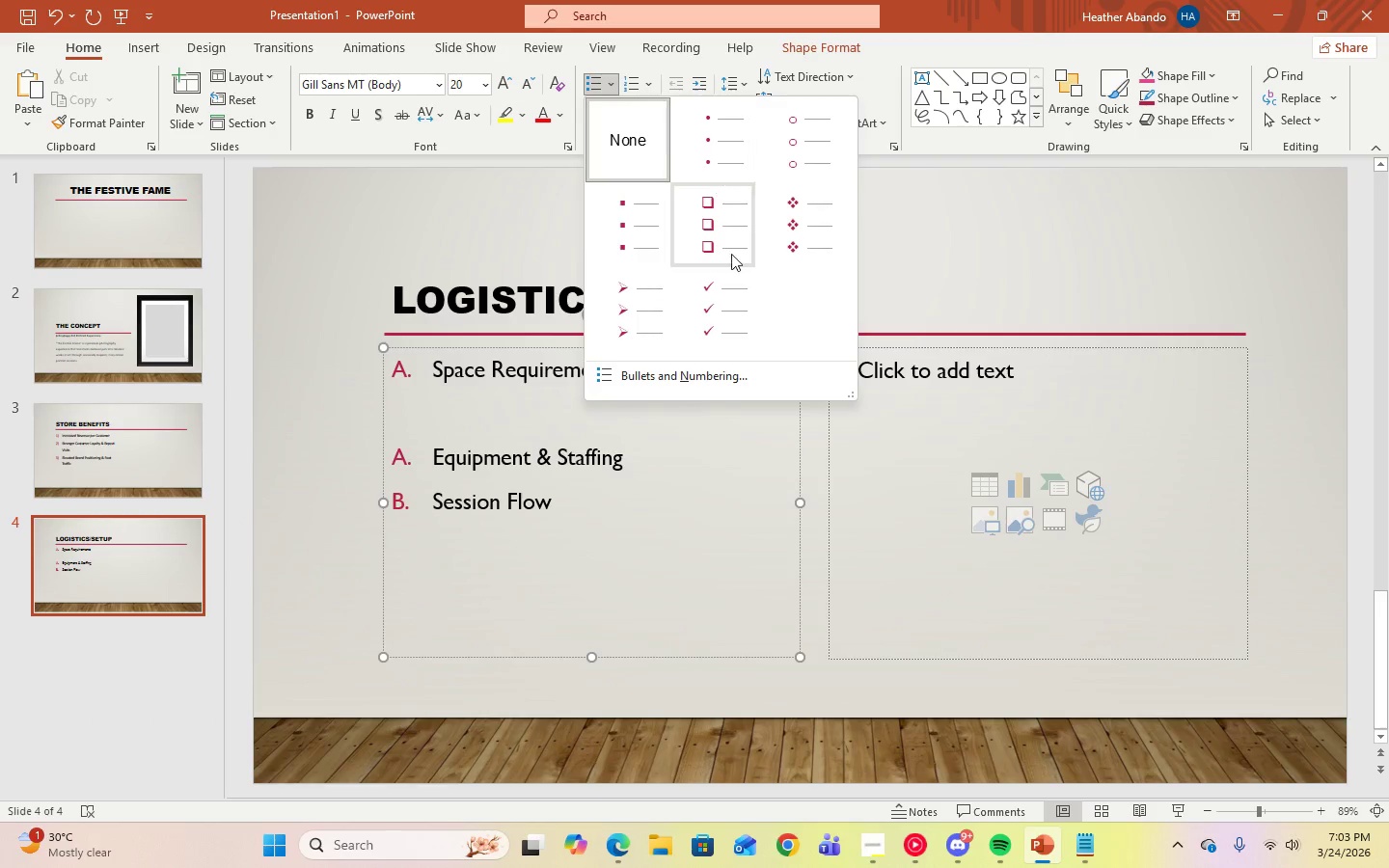 
left_click([722, 306])
 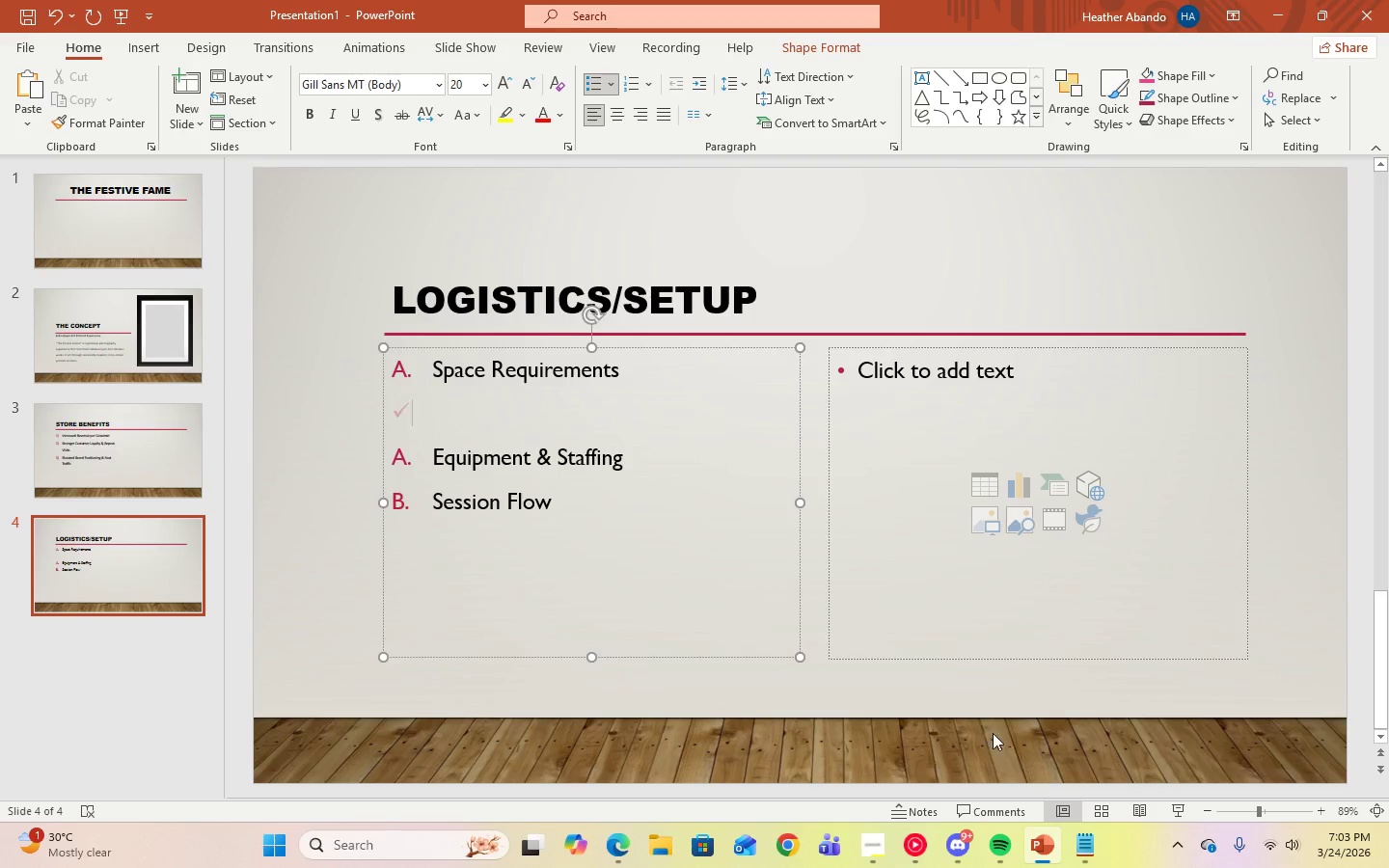 
left_click([1088, 853])
 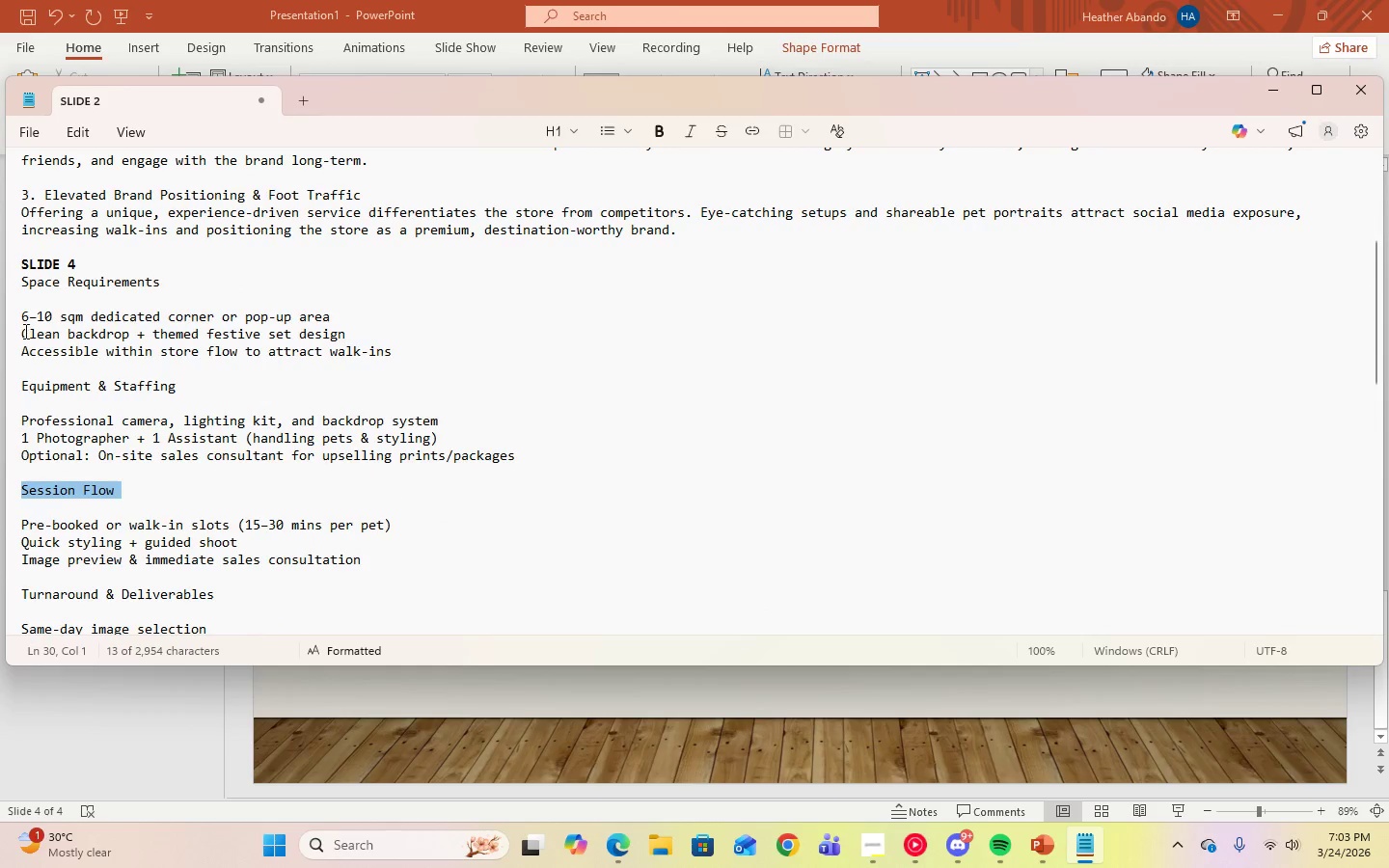 
left_click_drag(start_coordinate=[24, 333], to_coordinate=[371, 326])
 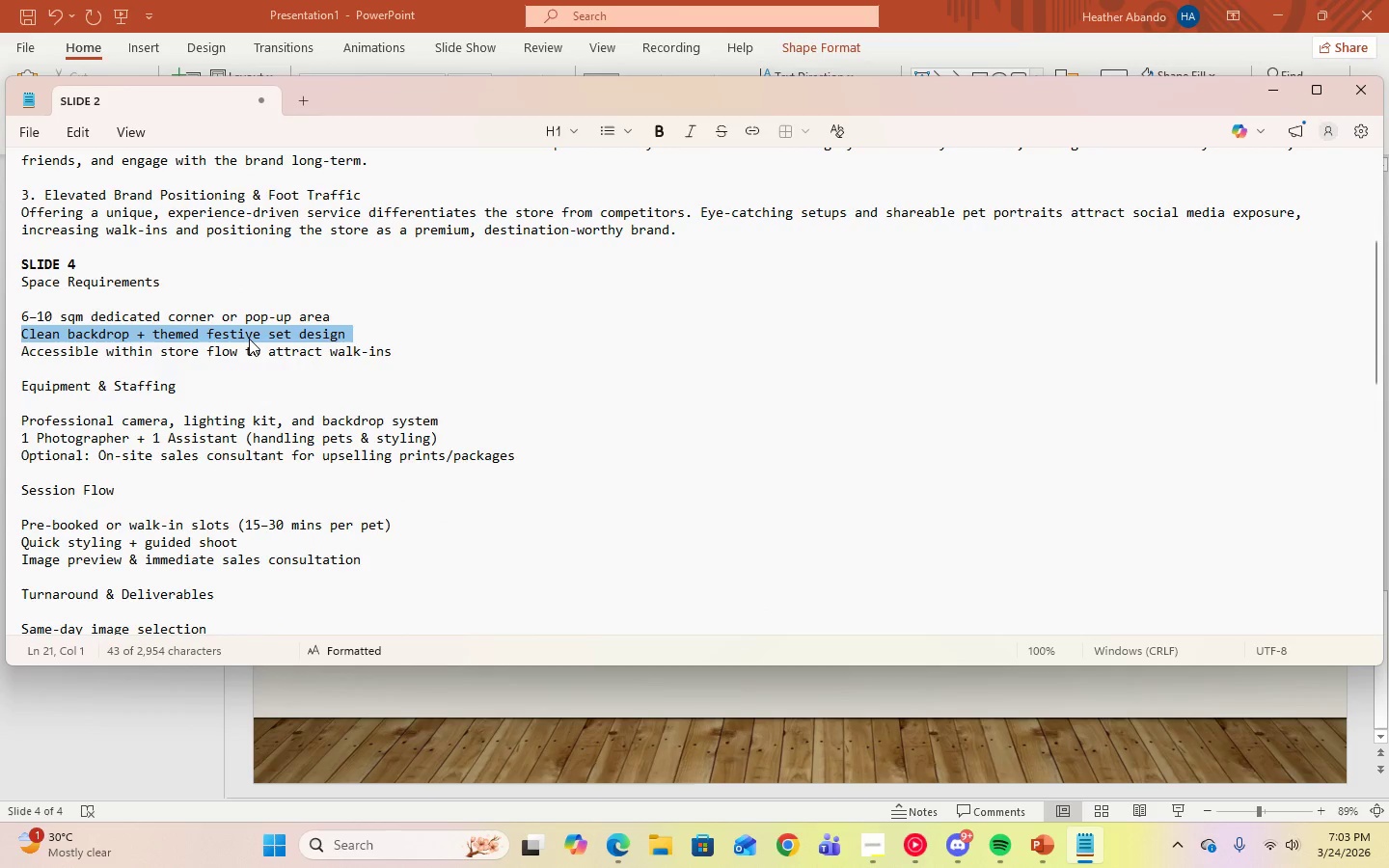 
right_click([249, 339])
 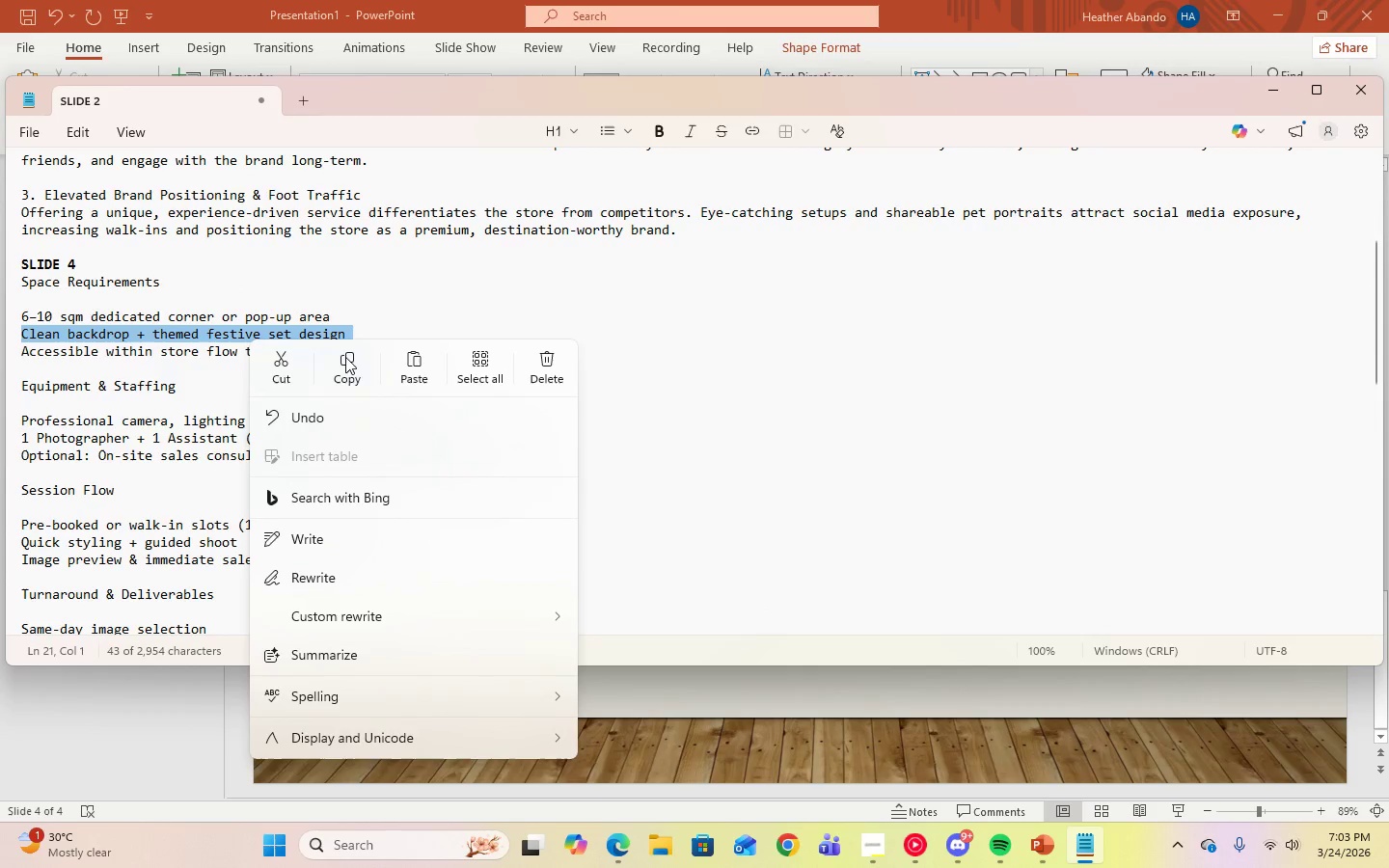 
left_click([350, 358])
 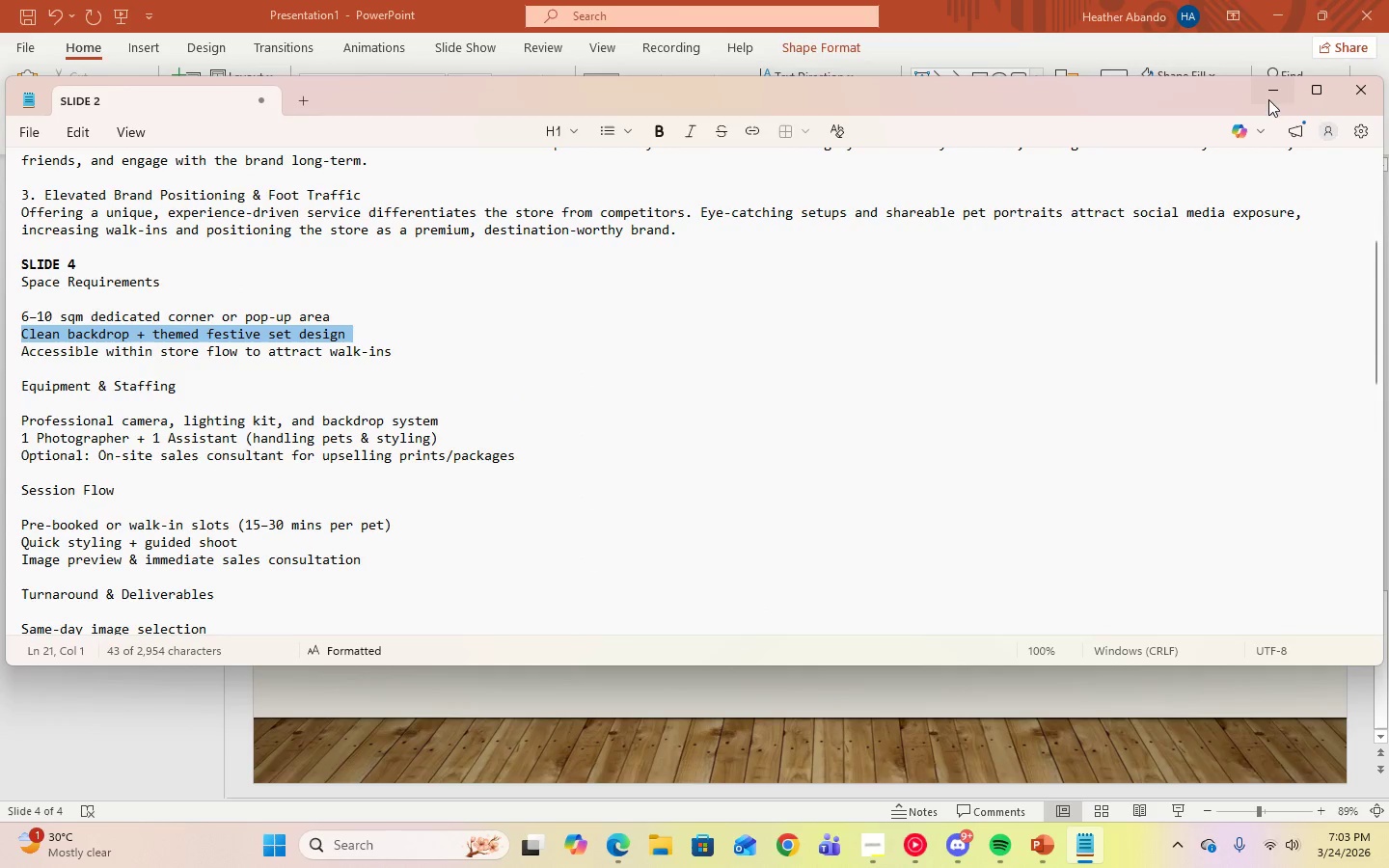 
left_click([1289, 97])
 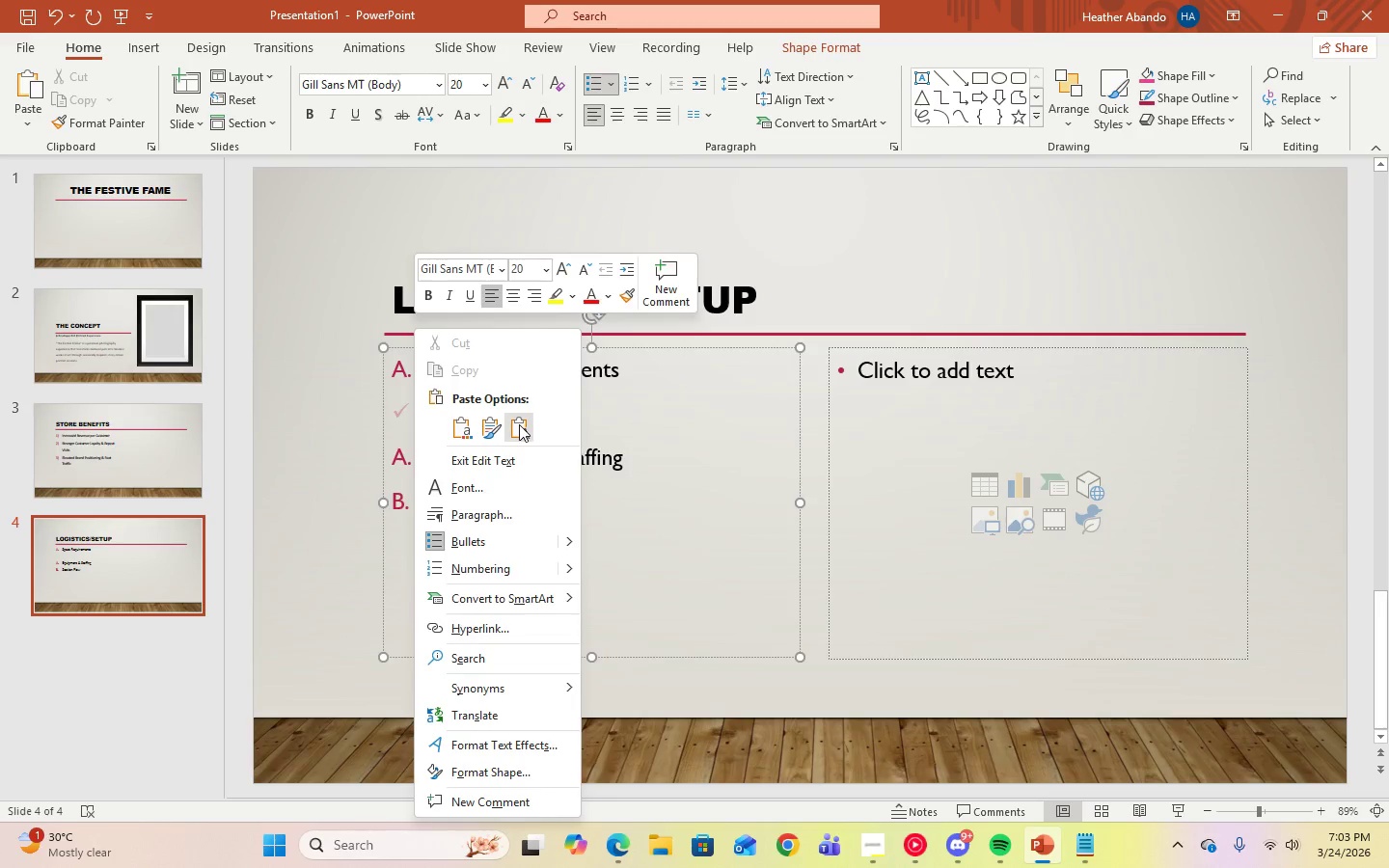 
left_click([519, 424])
 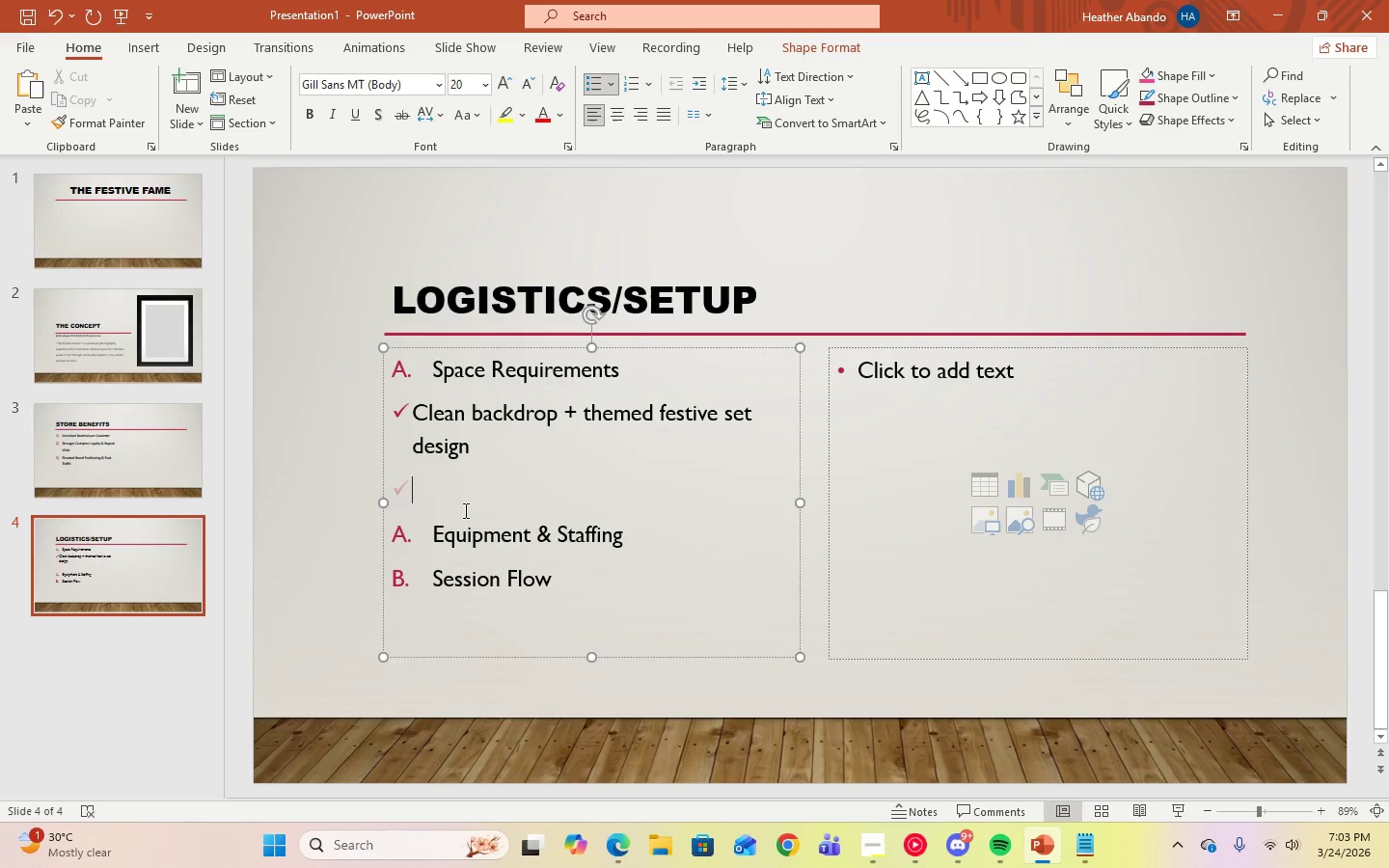 
key(Backspace)
 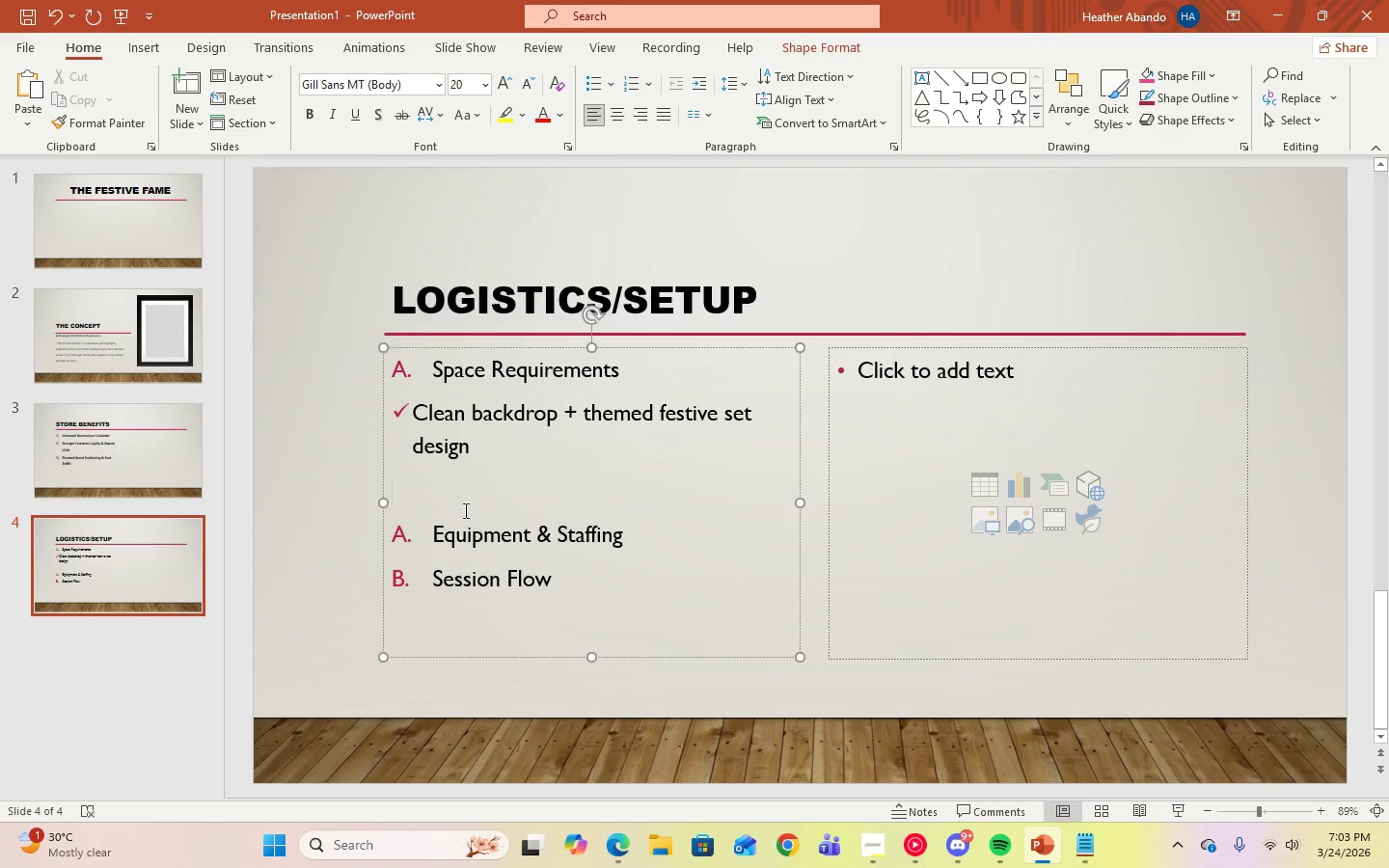 
key(Backspace)
 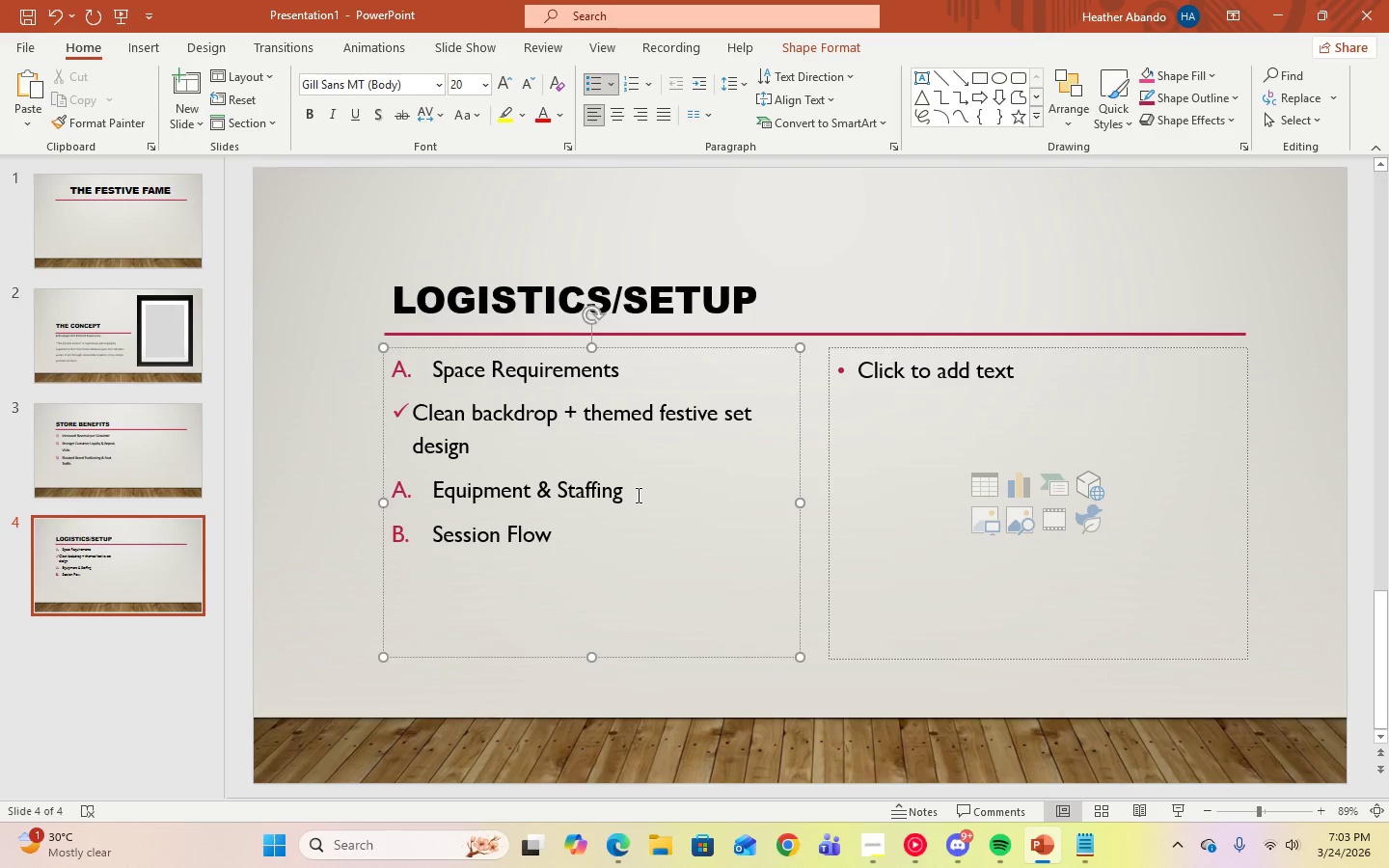 
left_click([637, 495])
 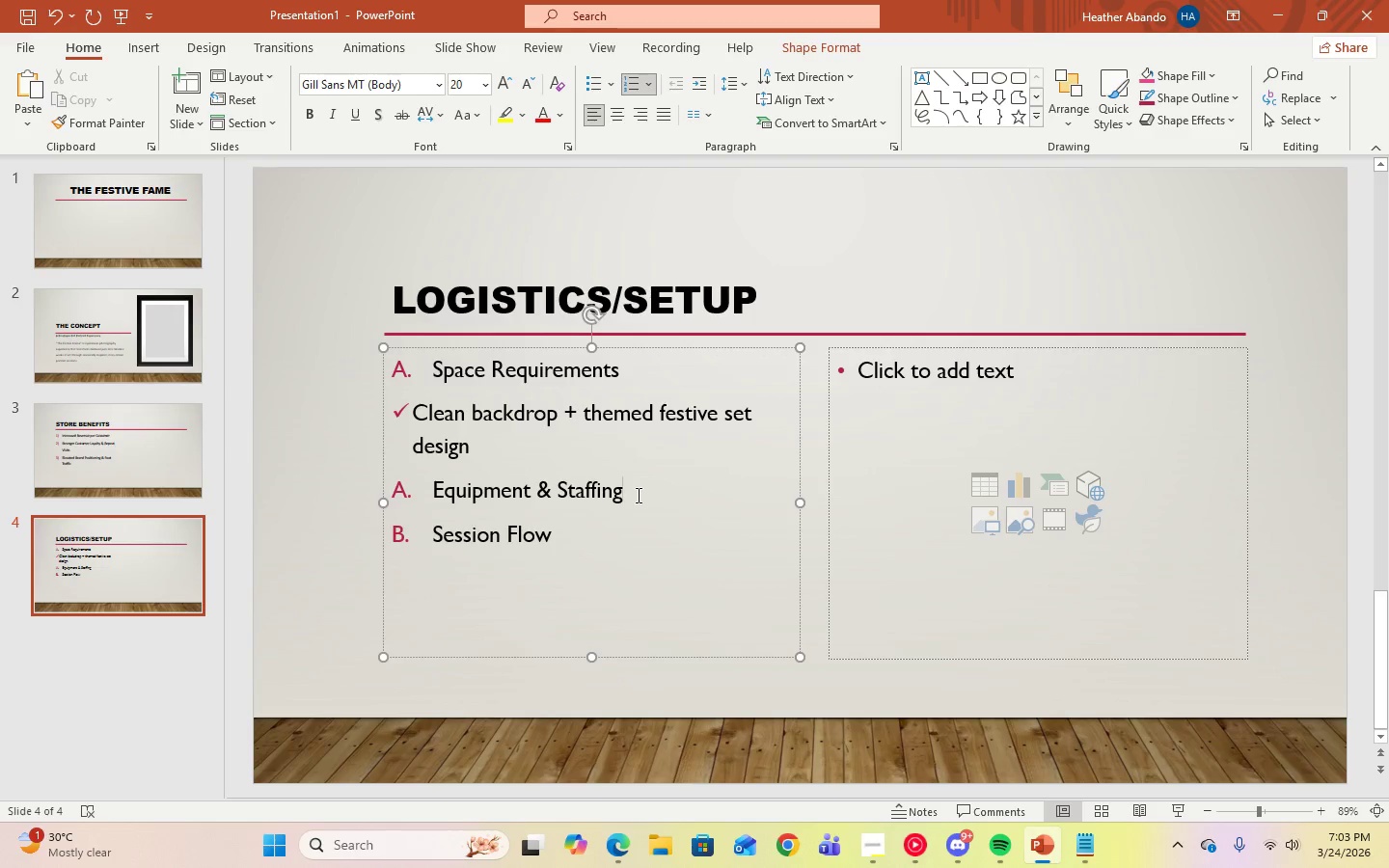 
key(Enter)
 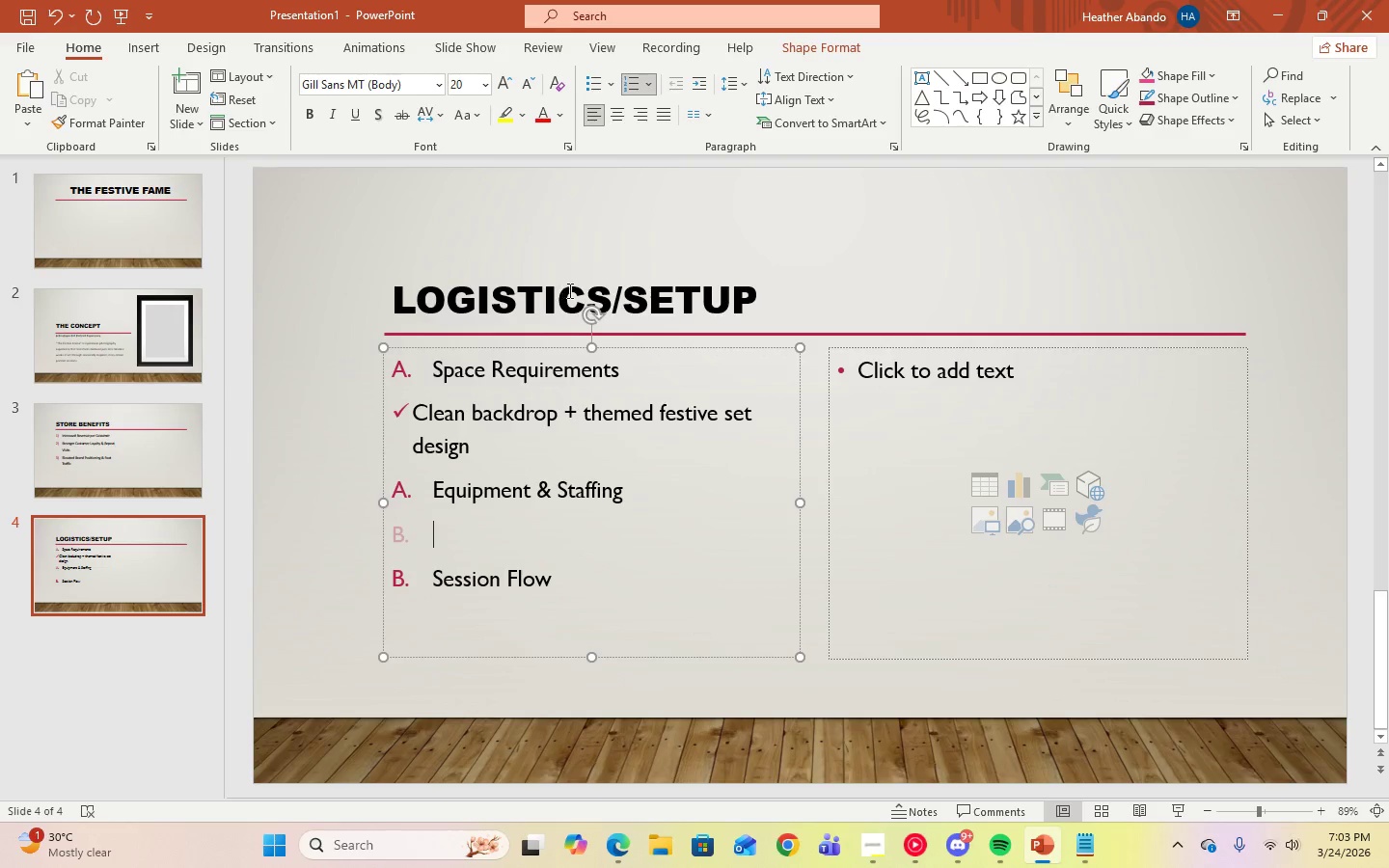 
key(Backspace)
 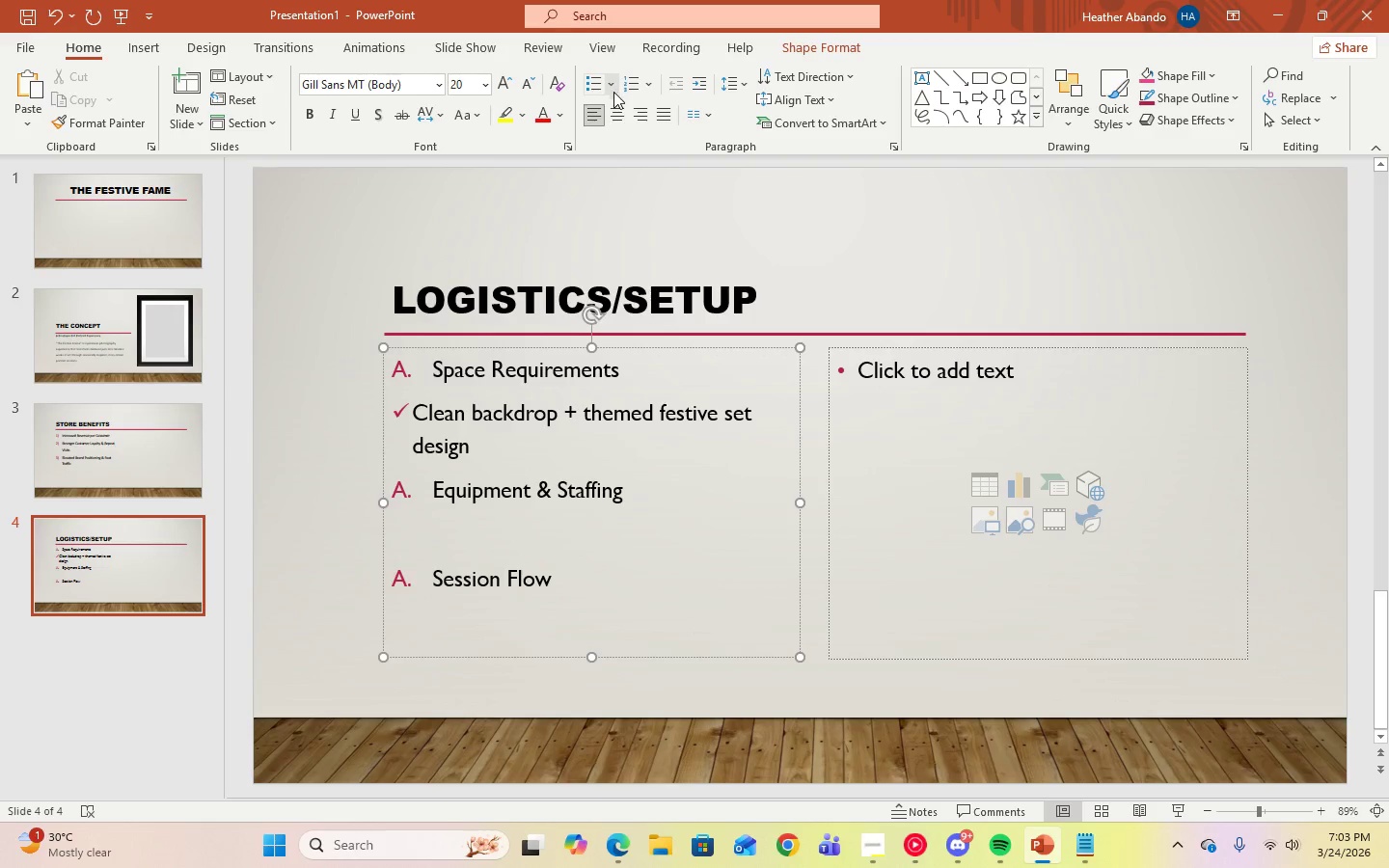 
left_click([613, 88])
 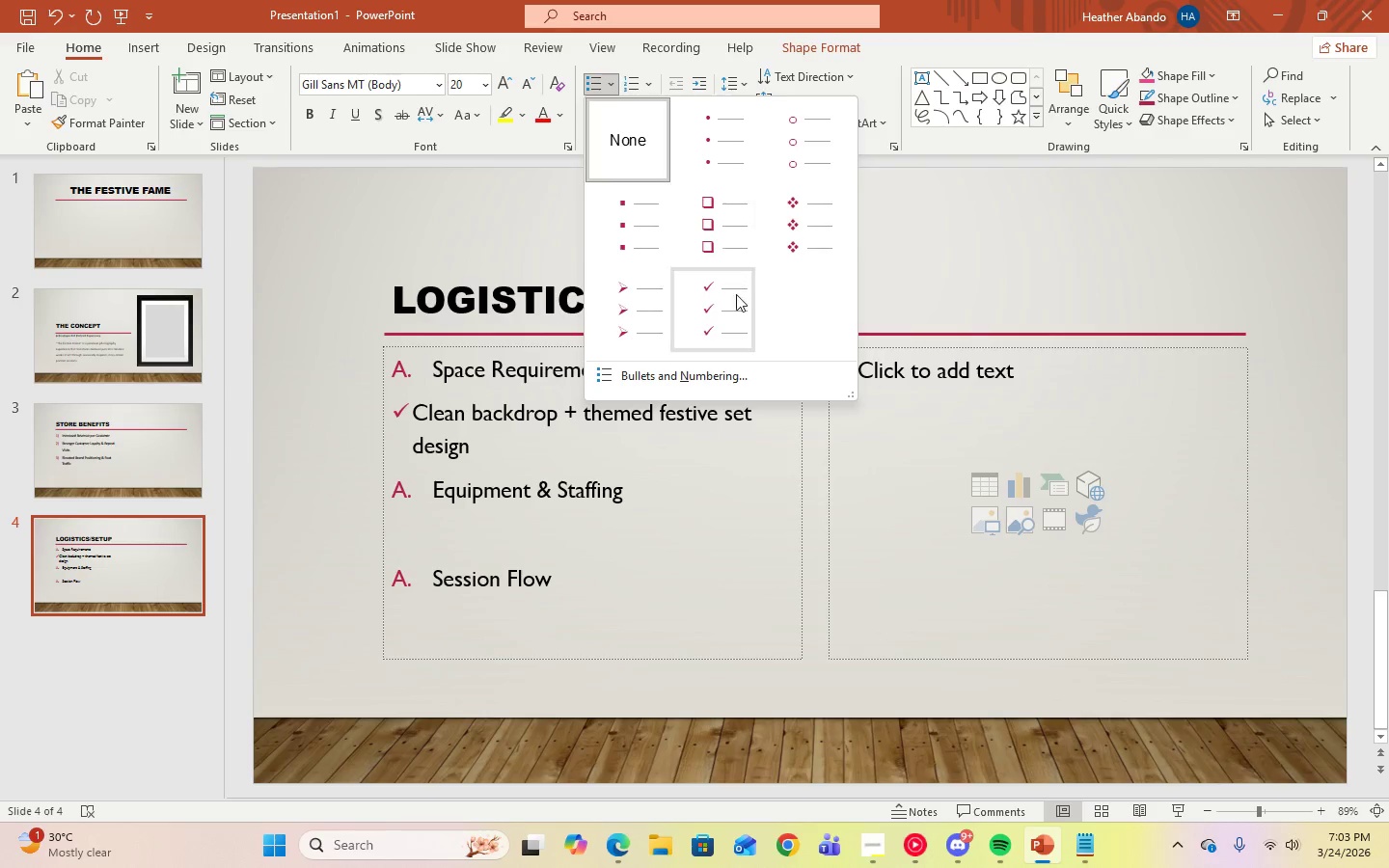 
left_click([736, 302])
 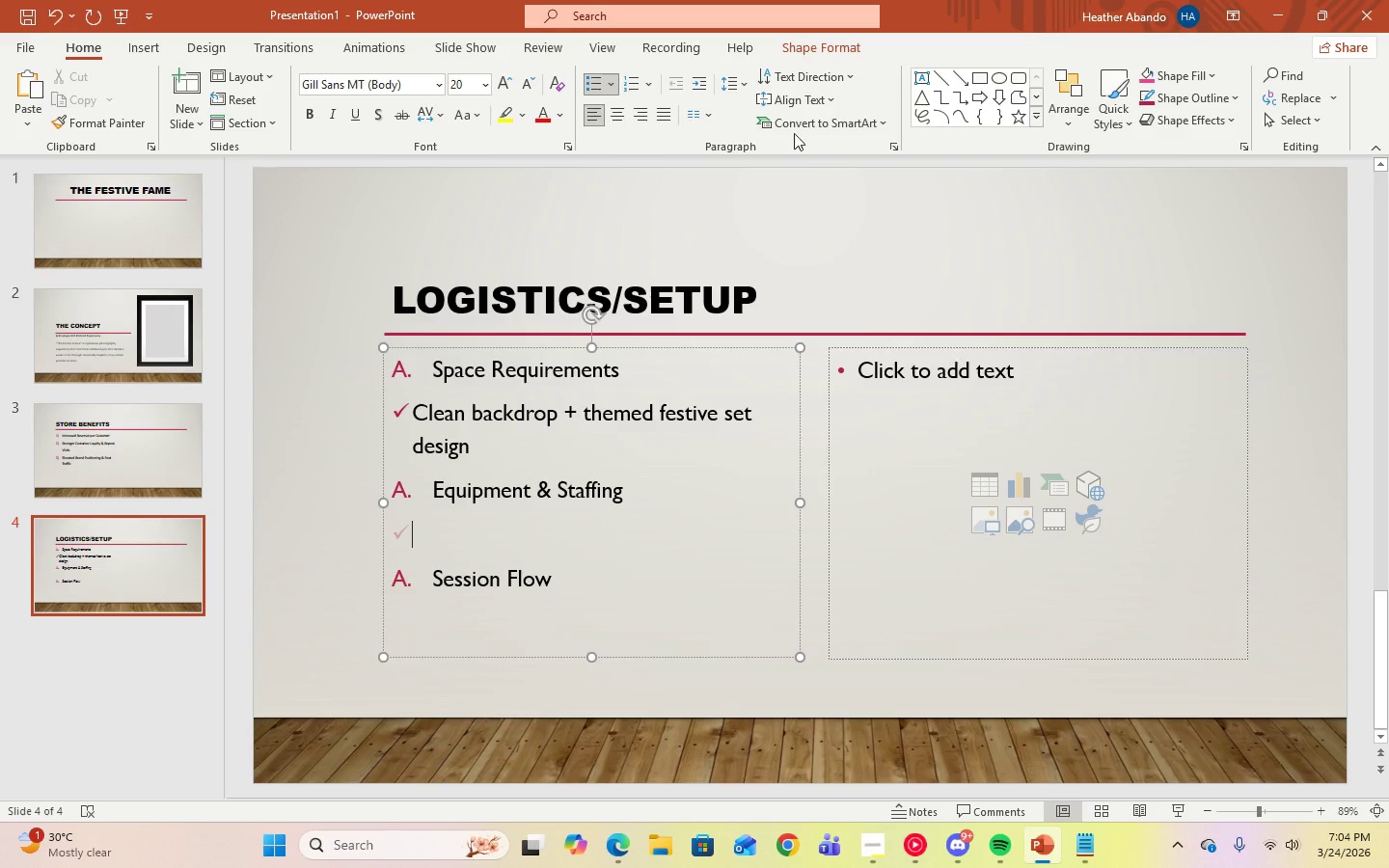 
wait(5.66)
 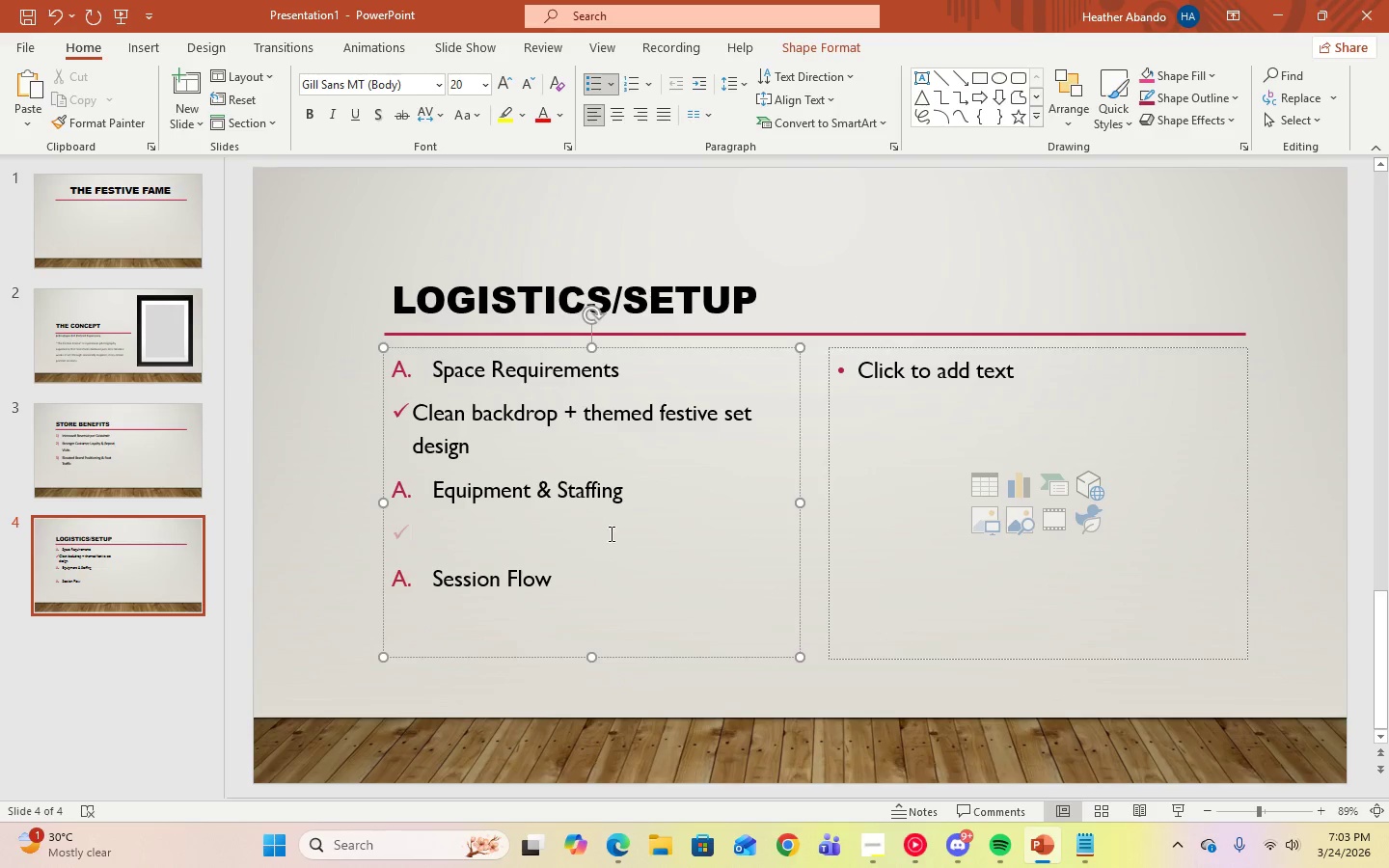 
double_click([49, 26])
 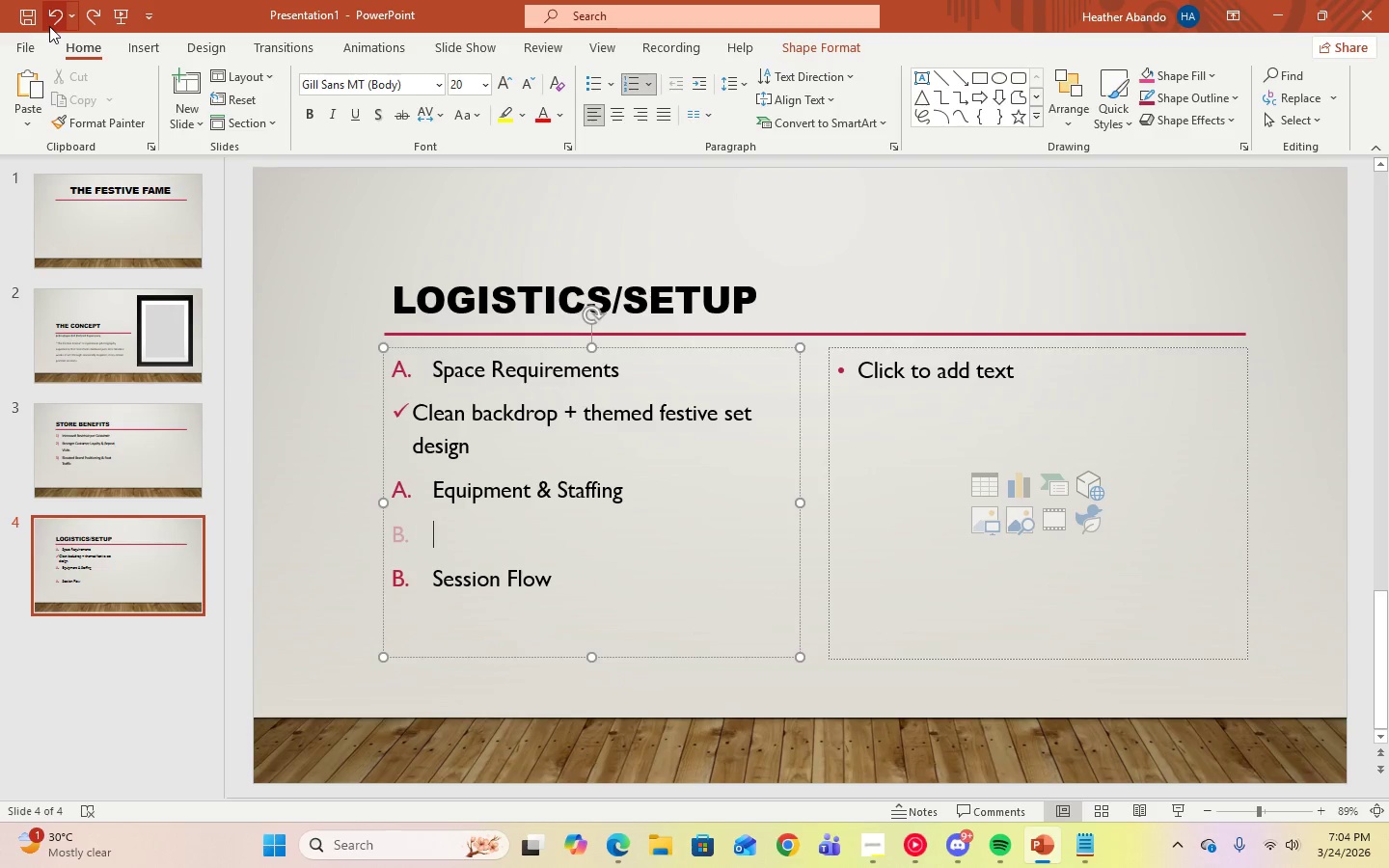 
triple_click([49, 26])
 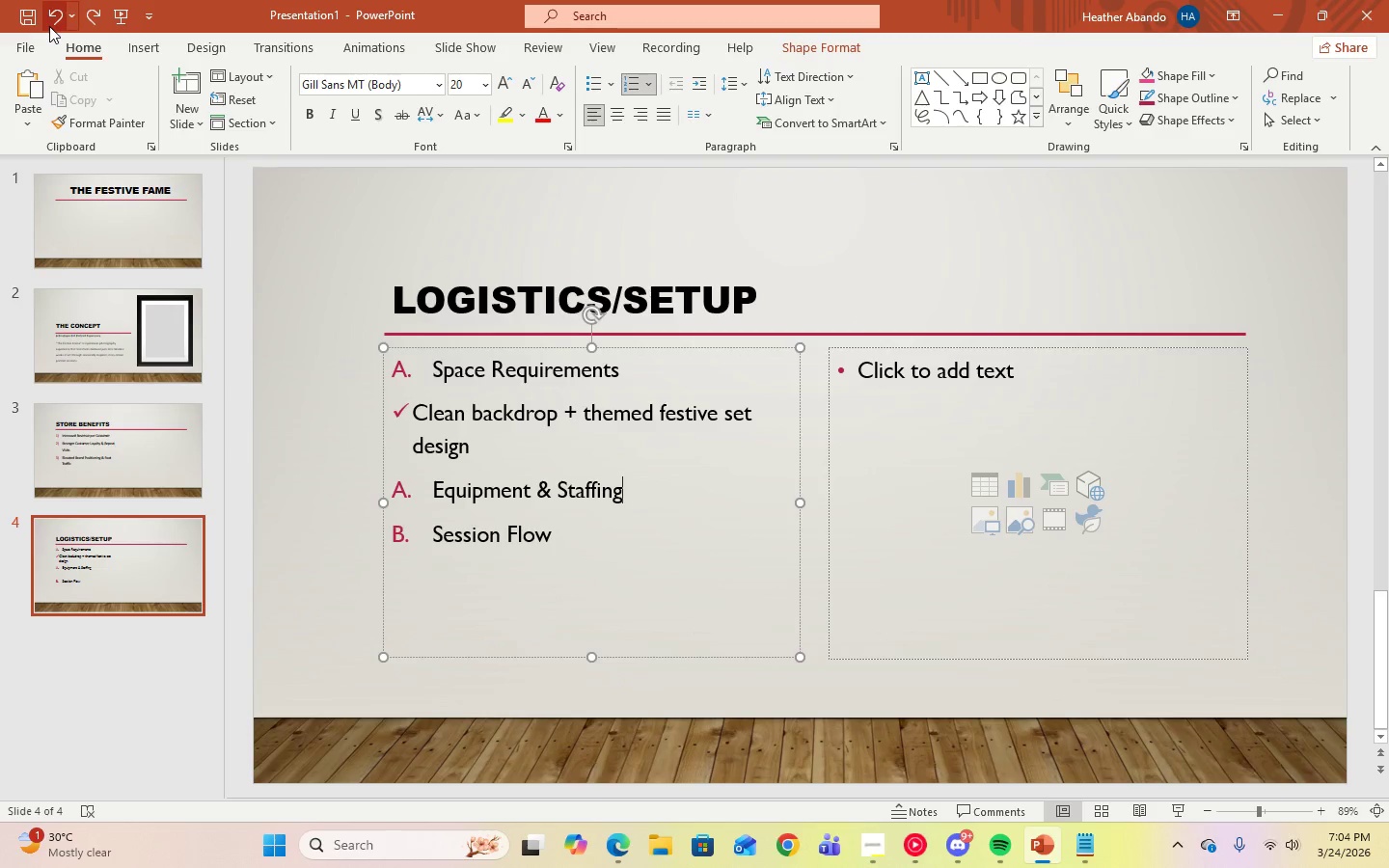 
triple_click([49, 26])
 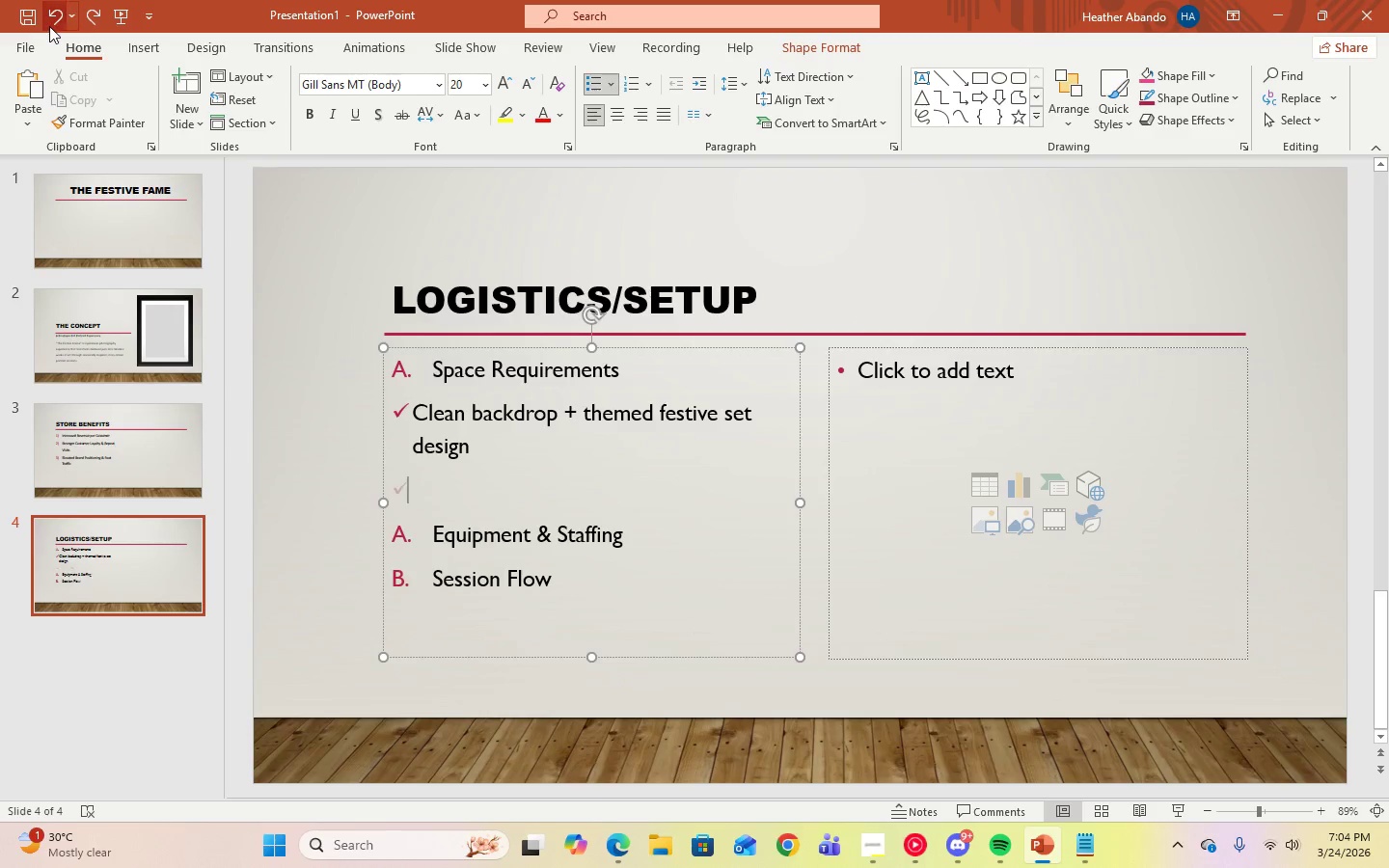 
double_click([49, 26])
 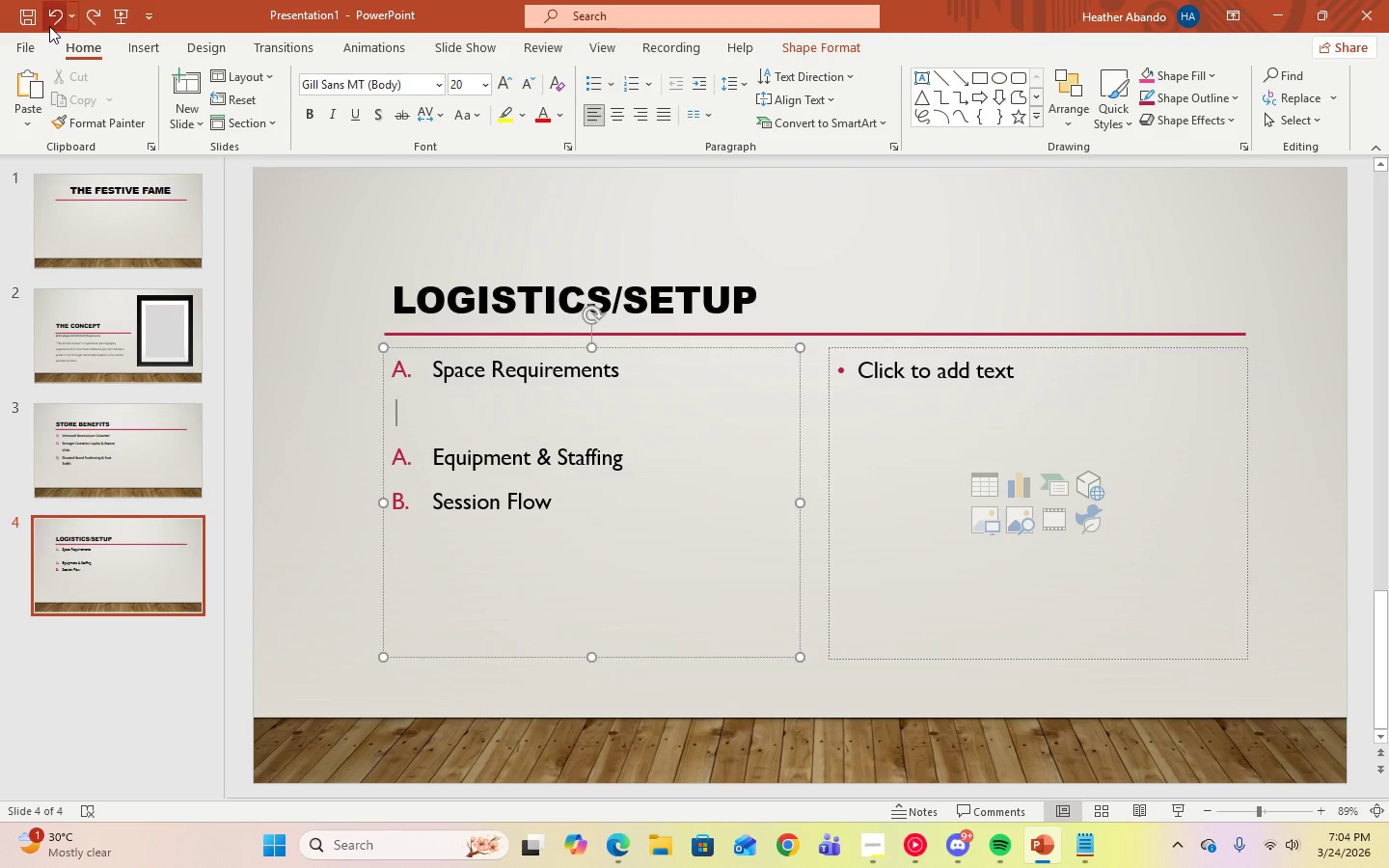 
double_click([49, 26])
 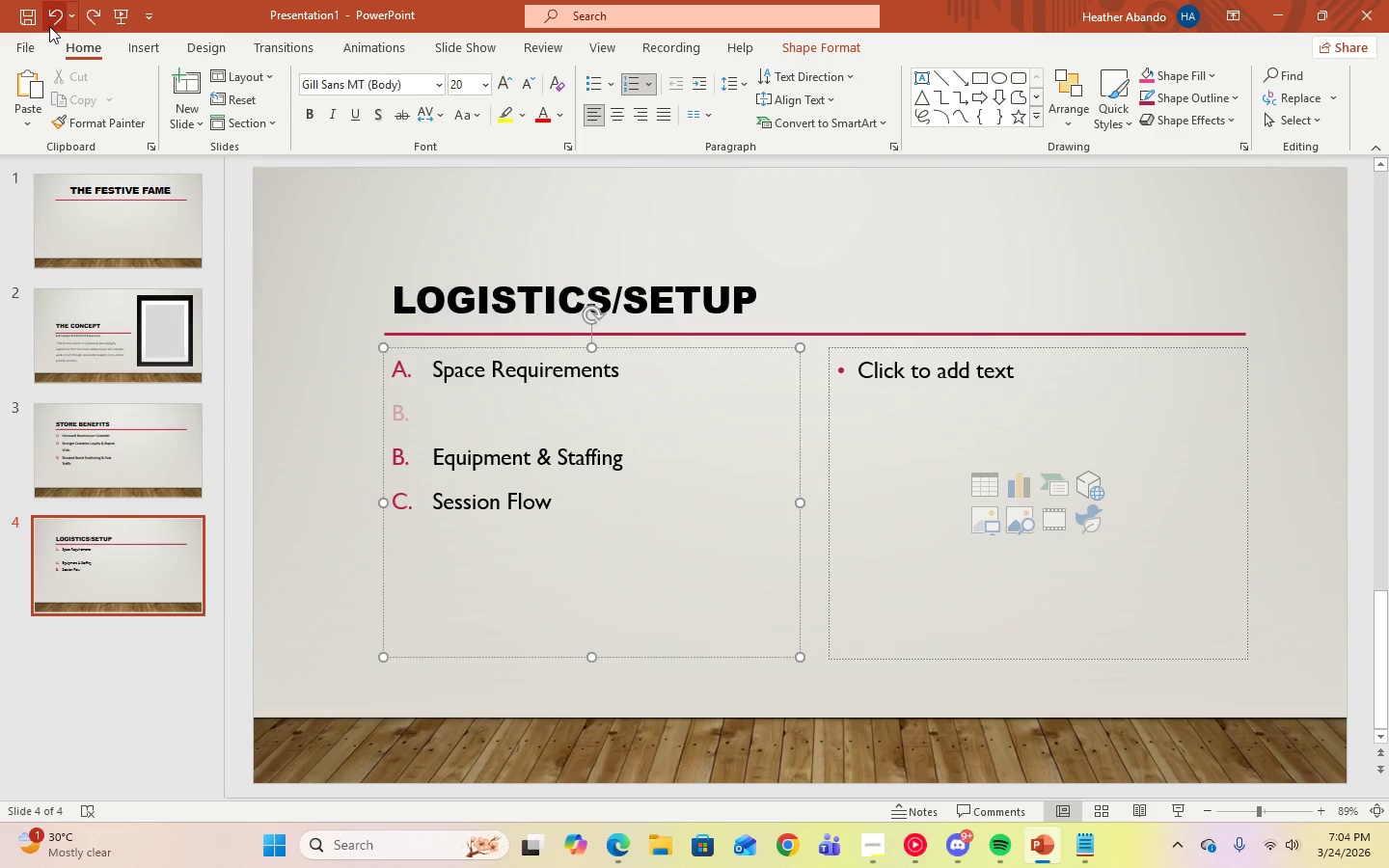 
left_click([49, 26])
 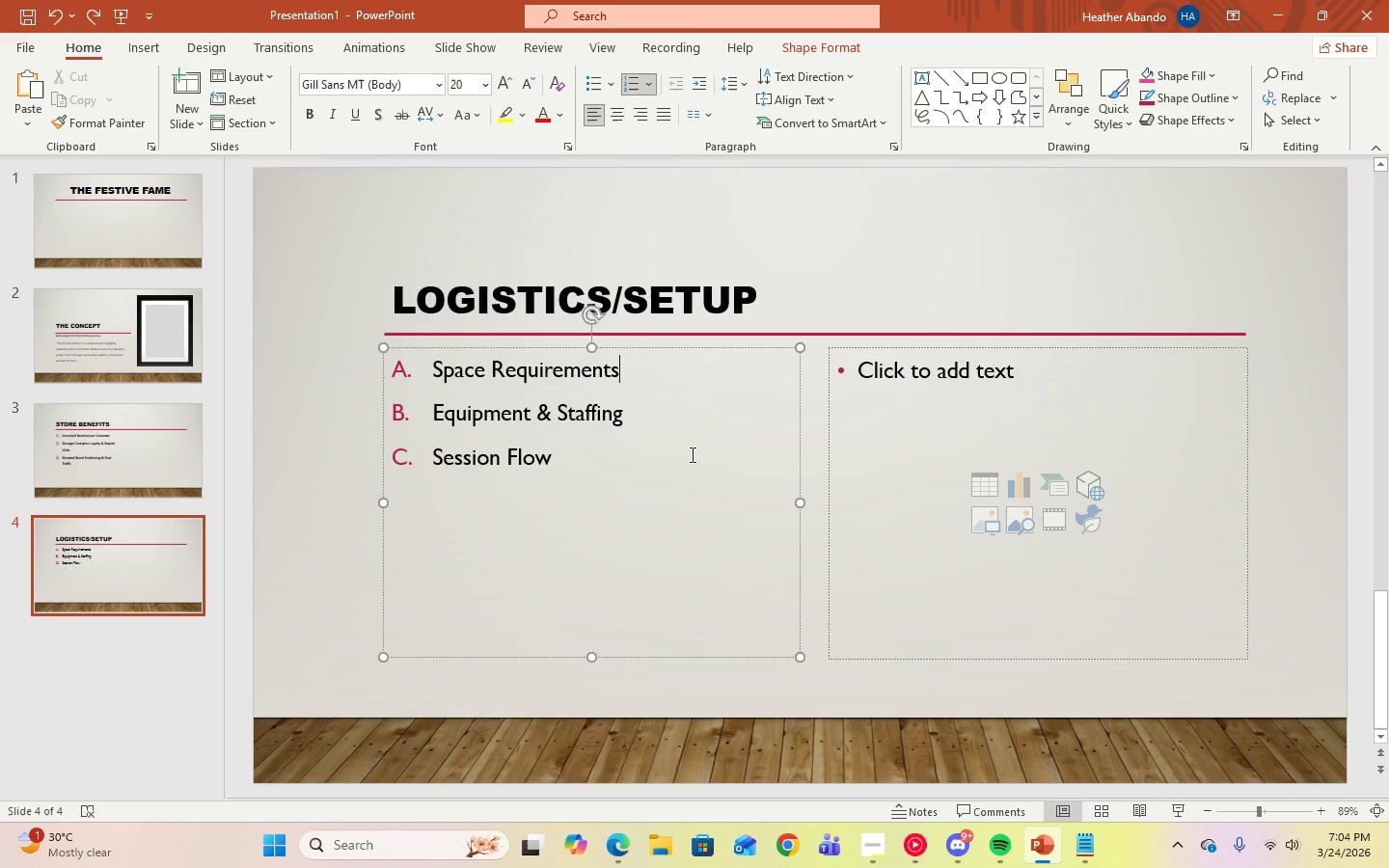 
key(Shift+Semicolon)
 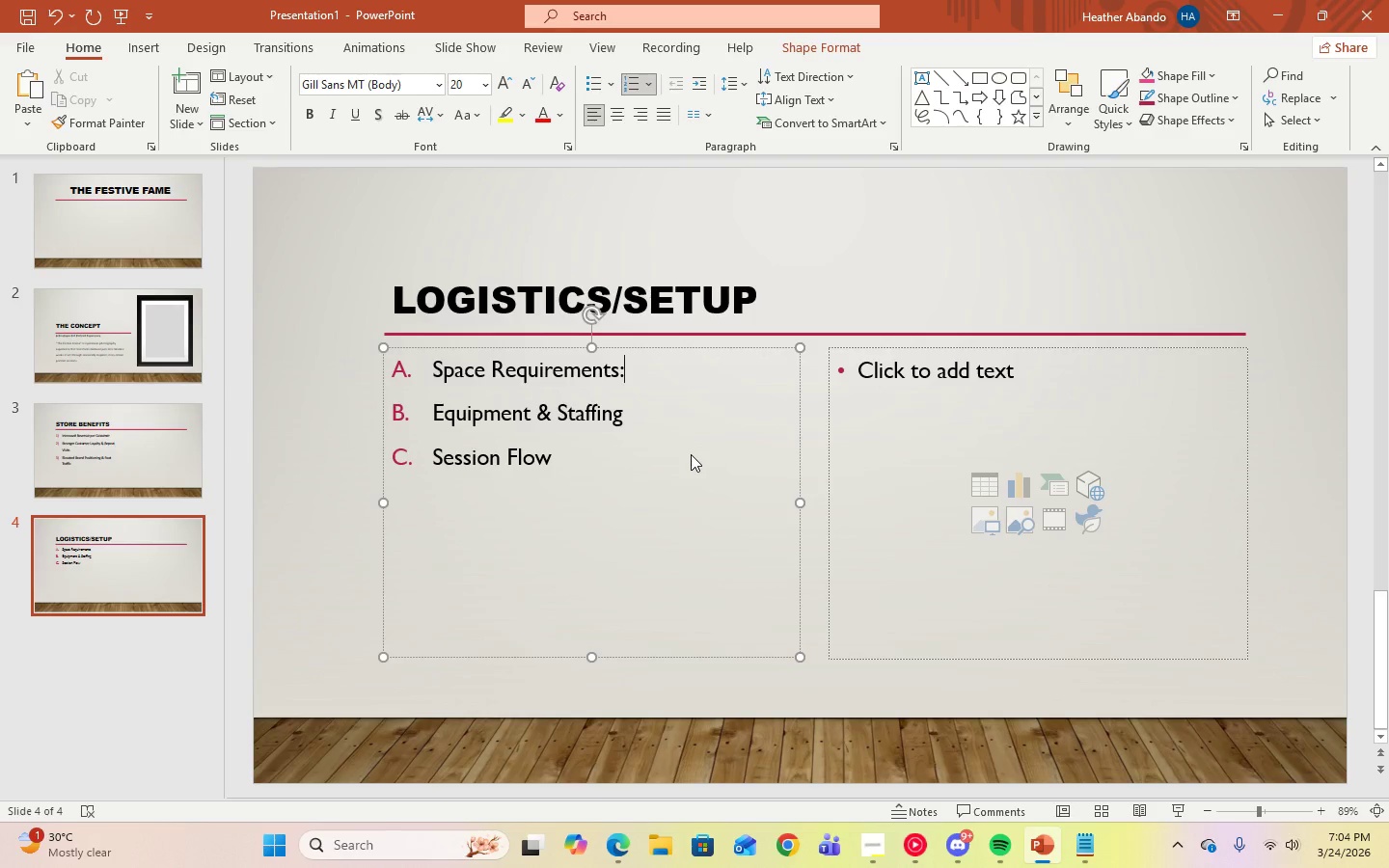 
key(Space)
 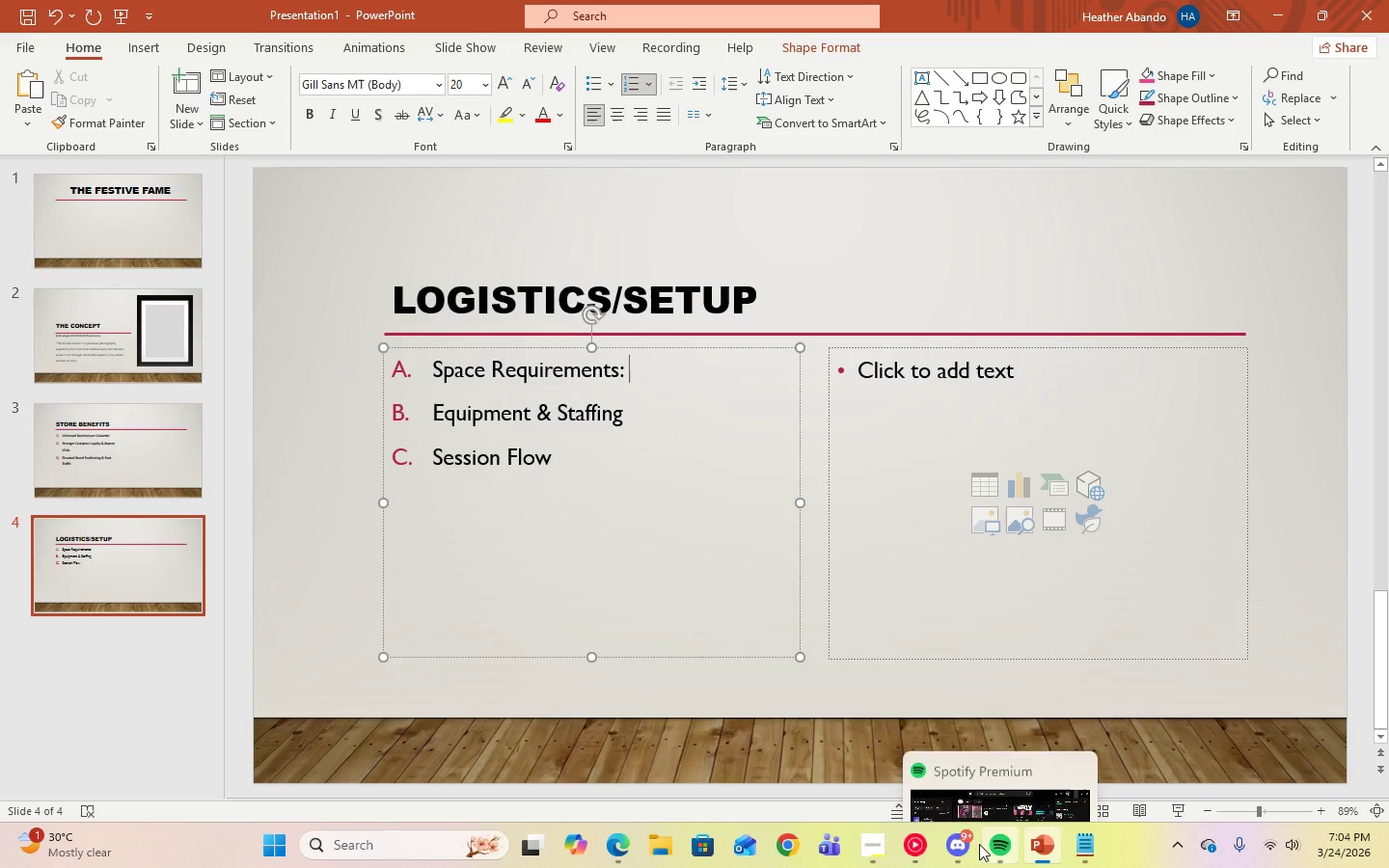 
left_click([1095, 847])
 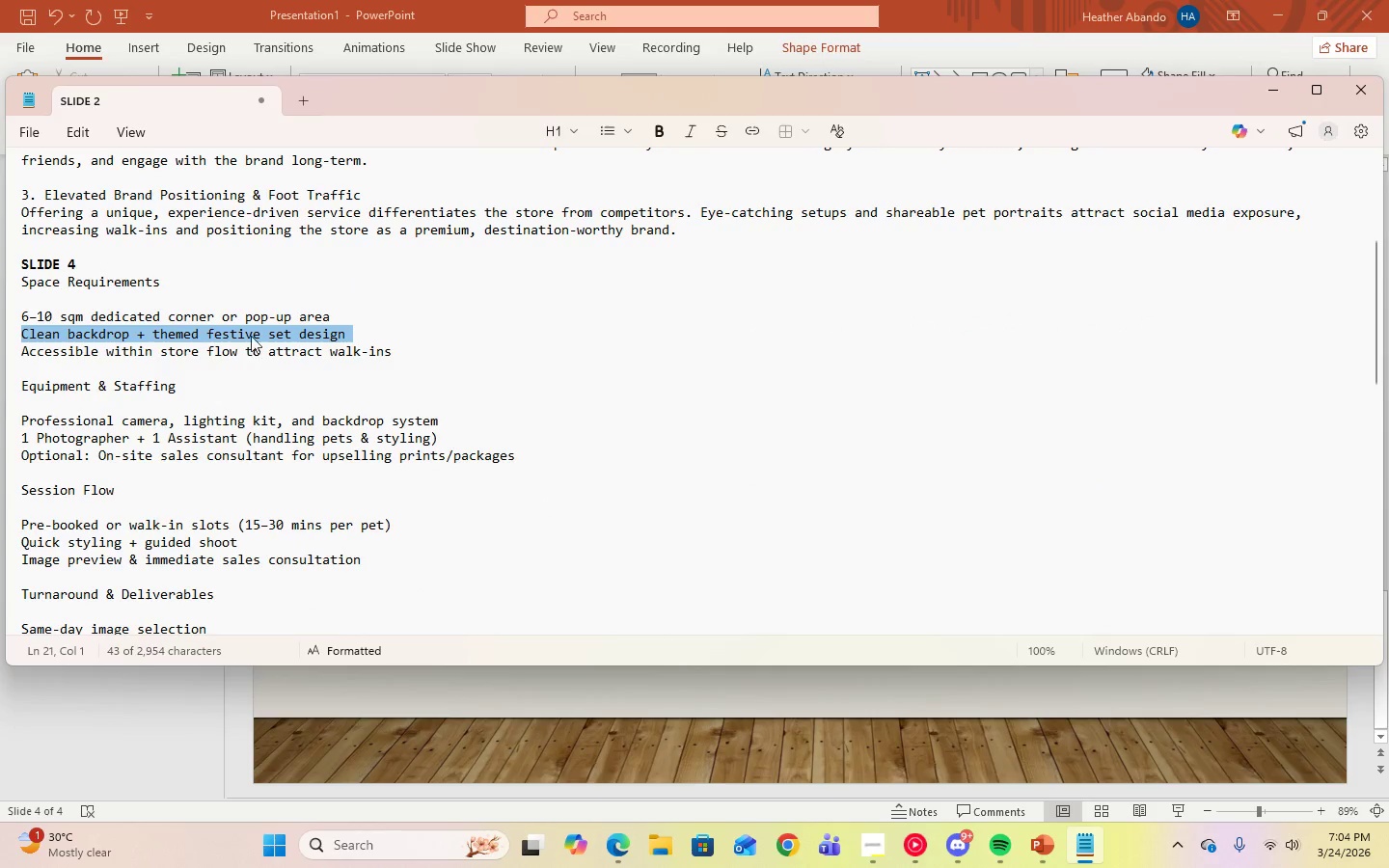 
right_click([248, 331])
 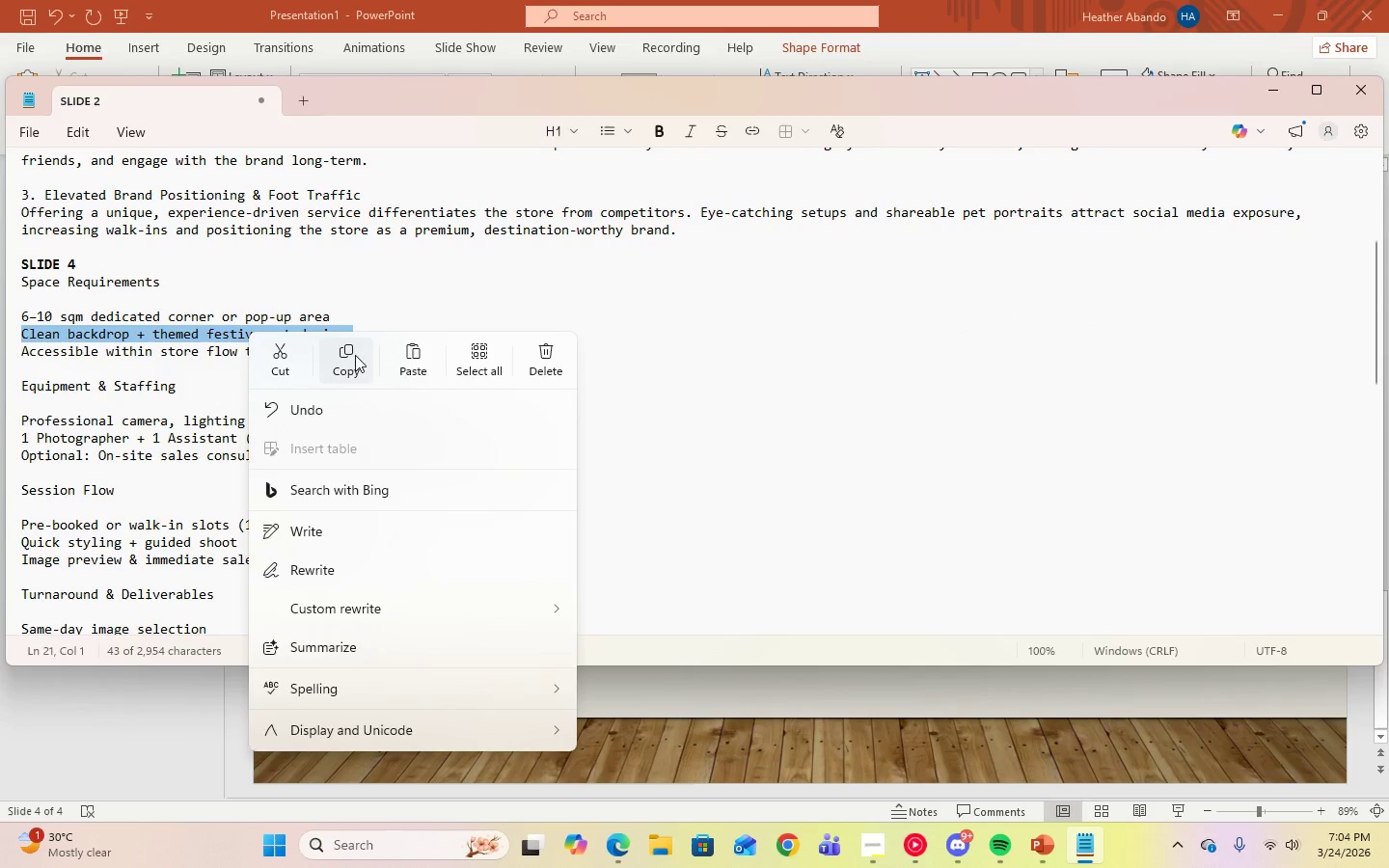 
left_click([355, 356])
 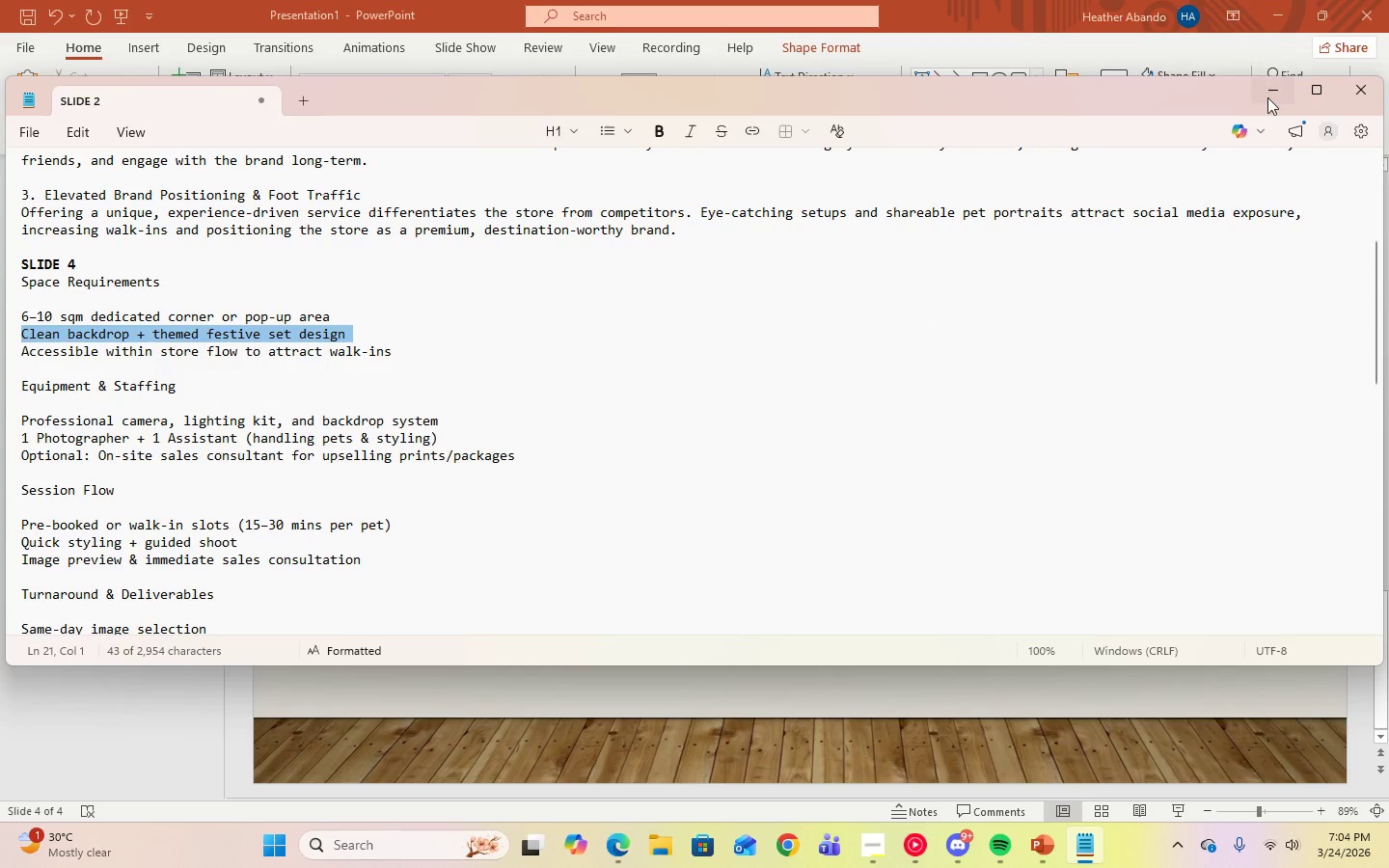 
left_click([1268, 99])
 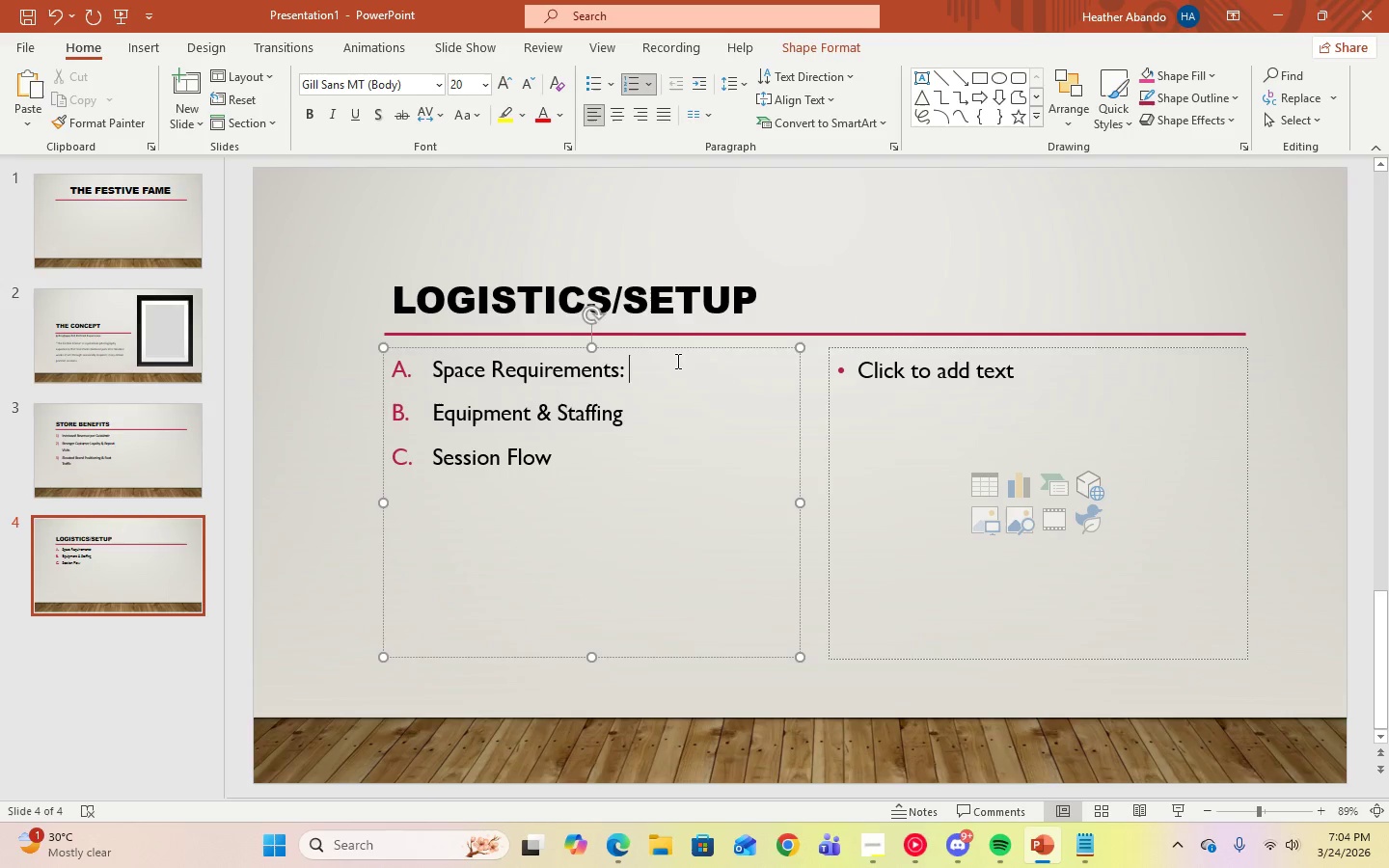 
right_click([669, 378])
 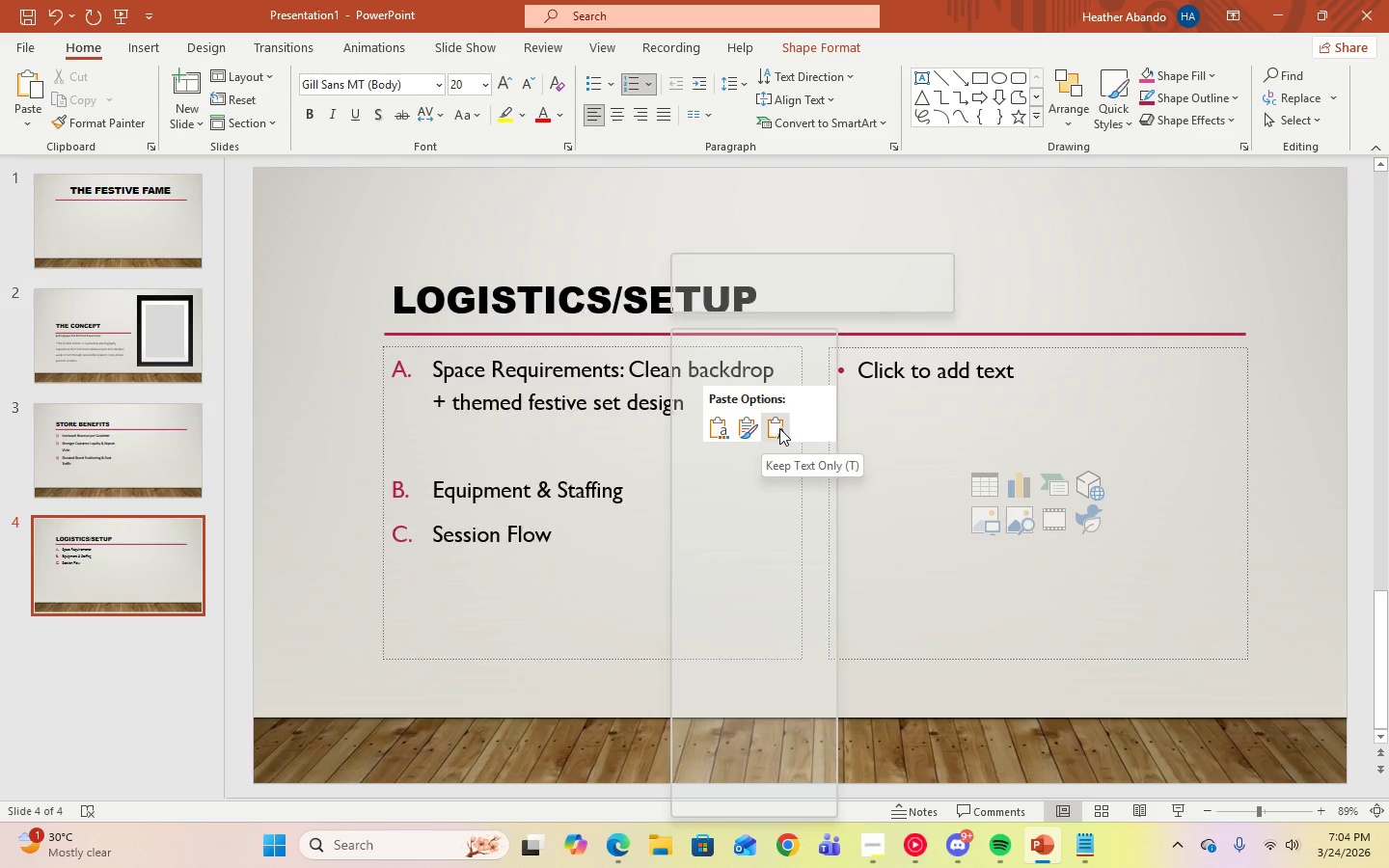 
left_click([779, 428])
 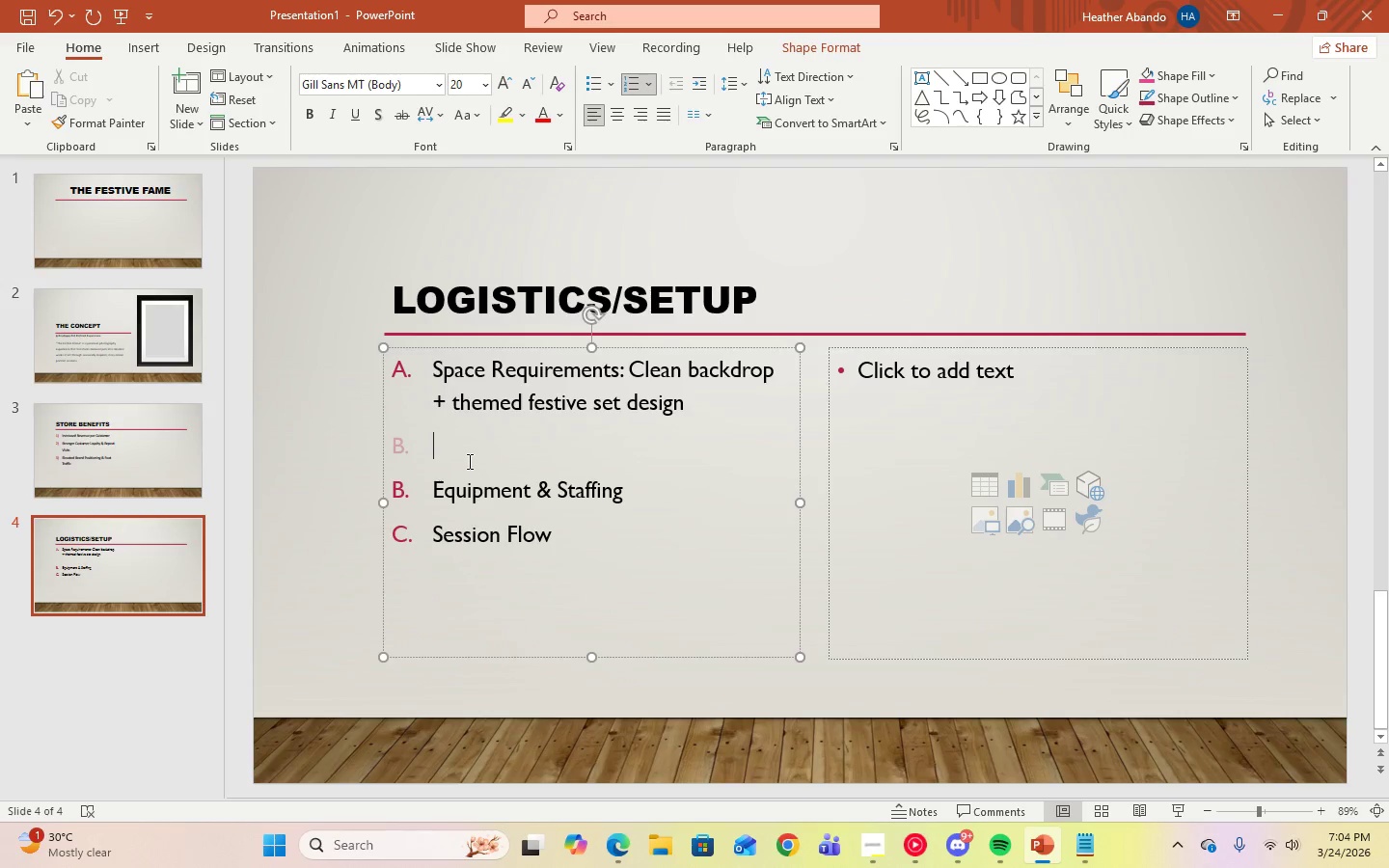 
key(Backspace)
 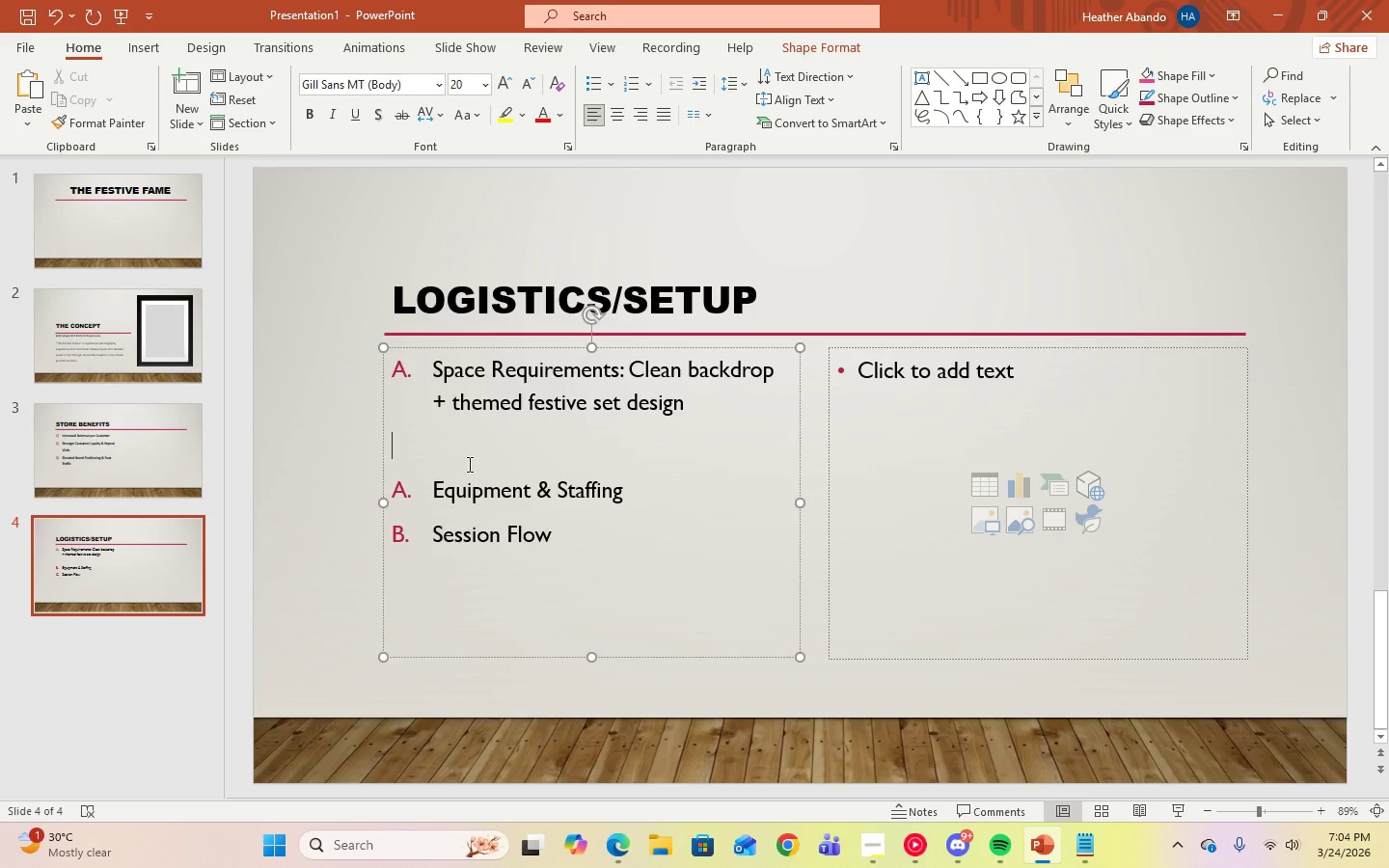 
key(Backspace)
 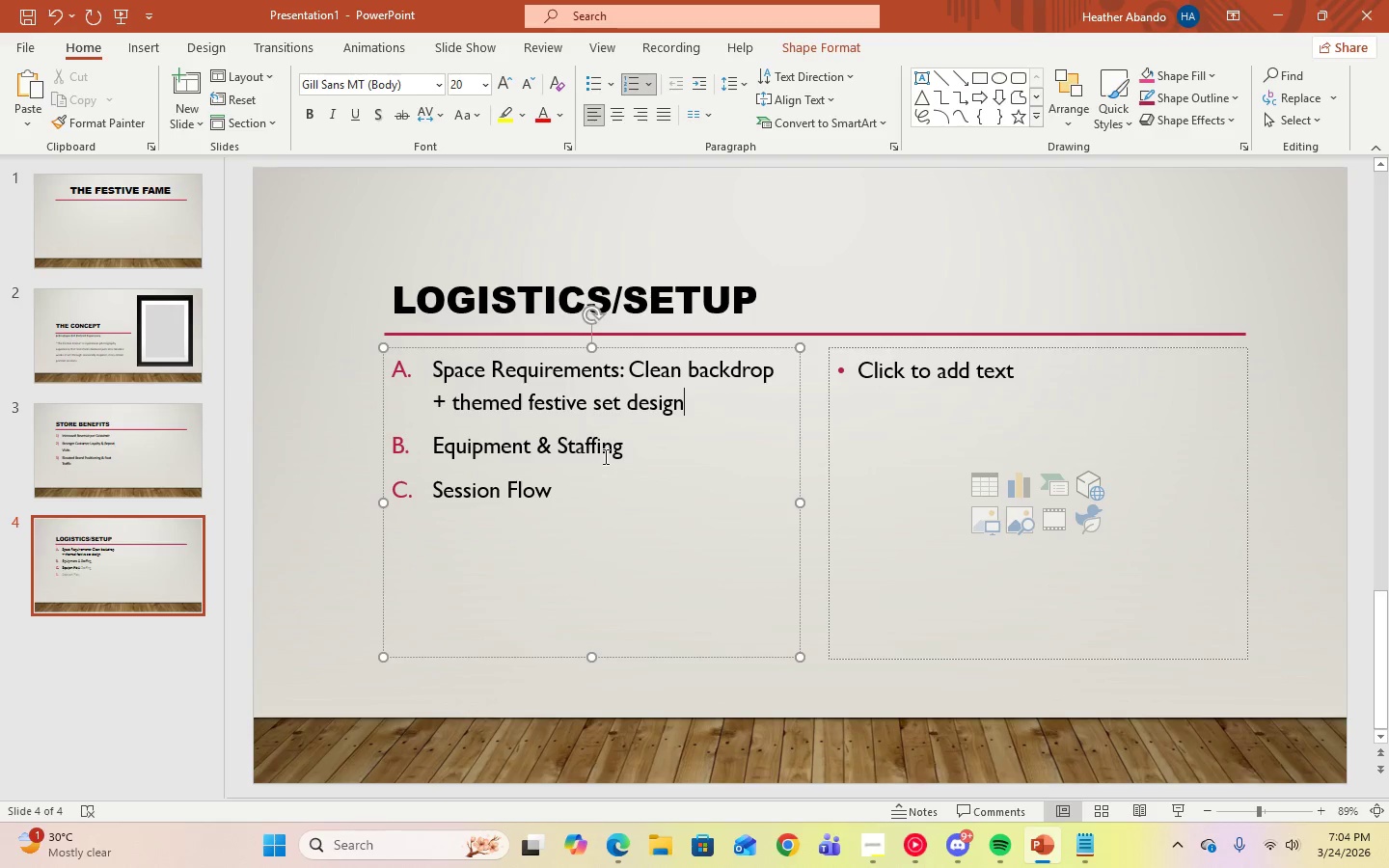 
left_click([641, 454])
 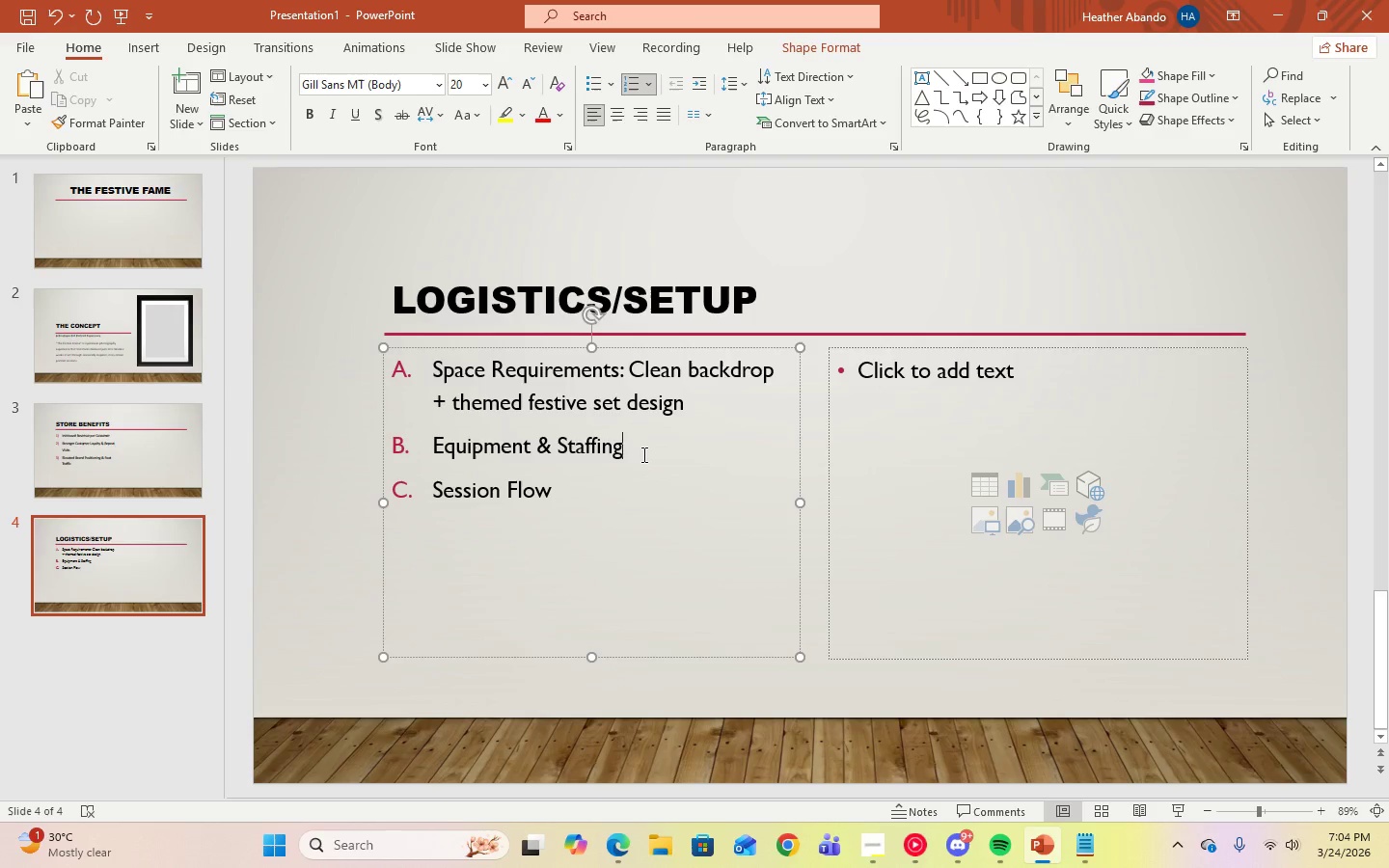 
key(Space)
 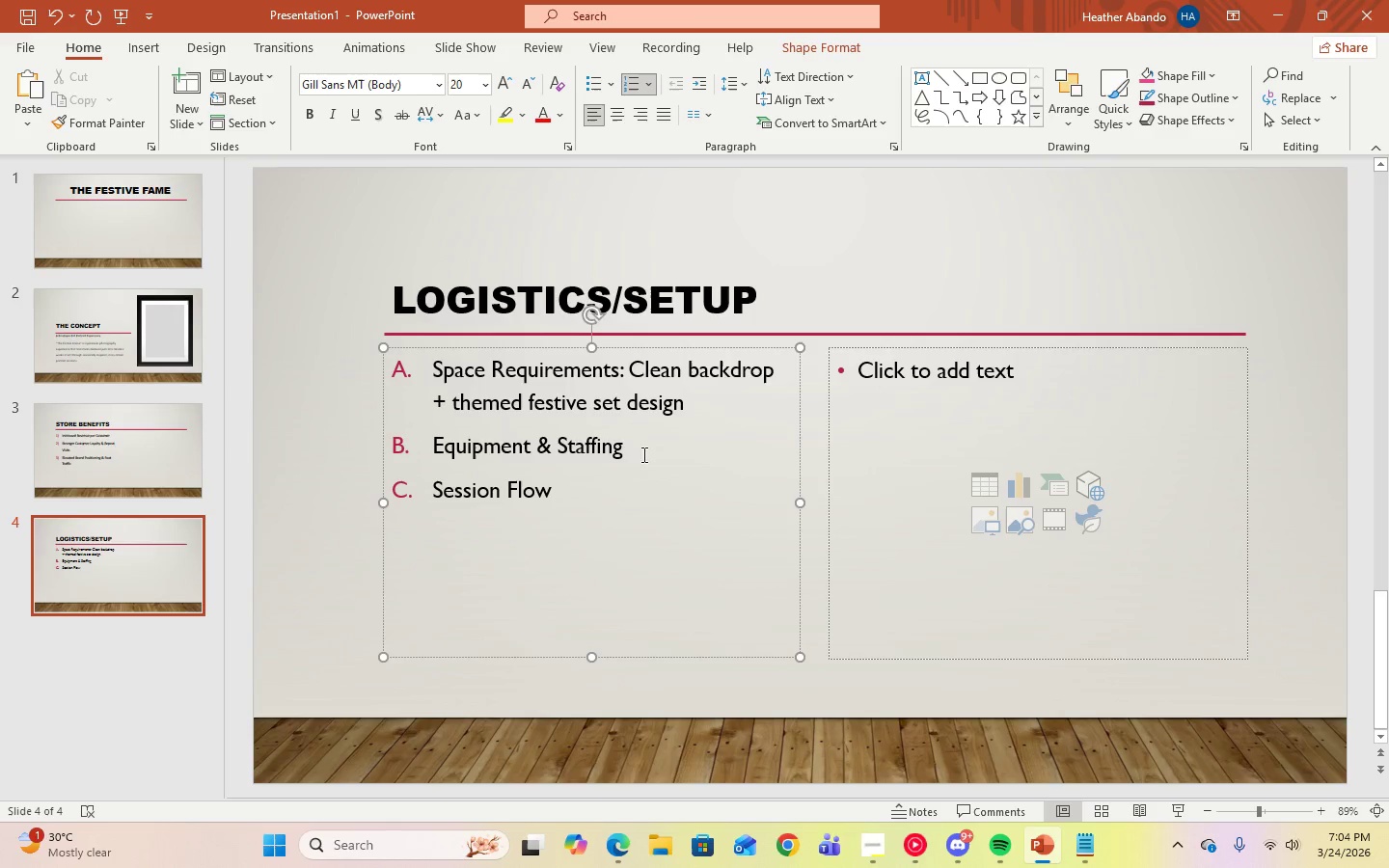 
key(Shift+Semicolon)
 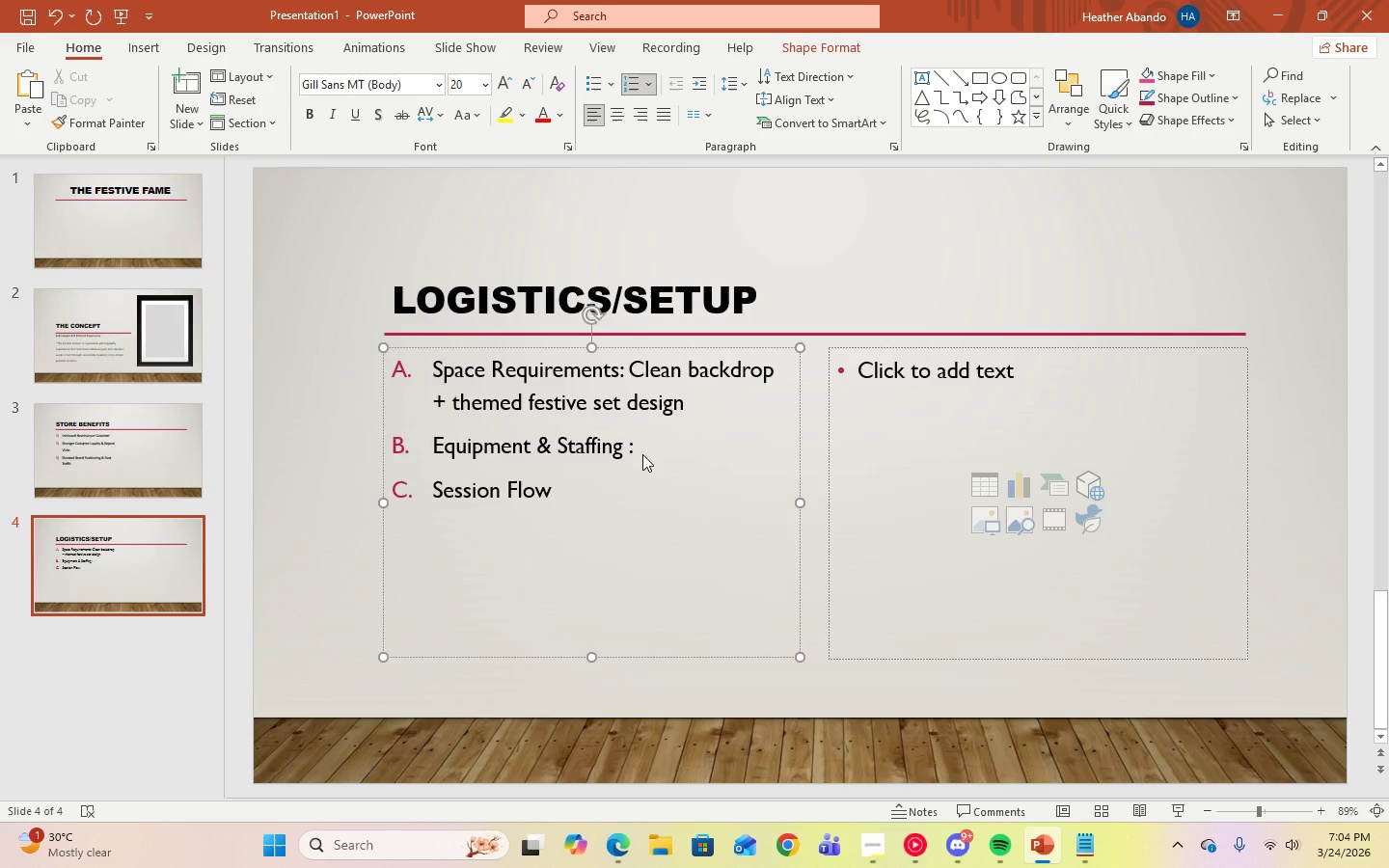 
key(Backspace)
 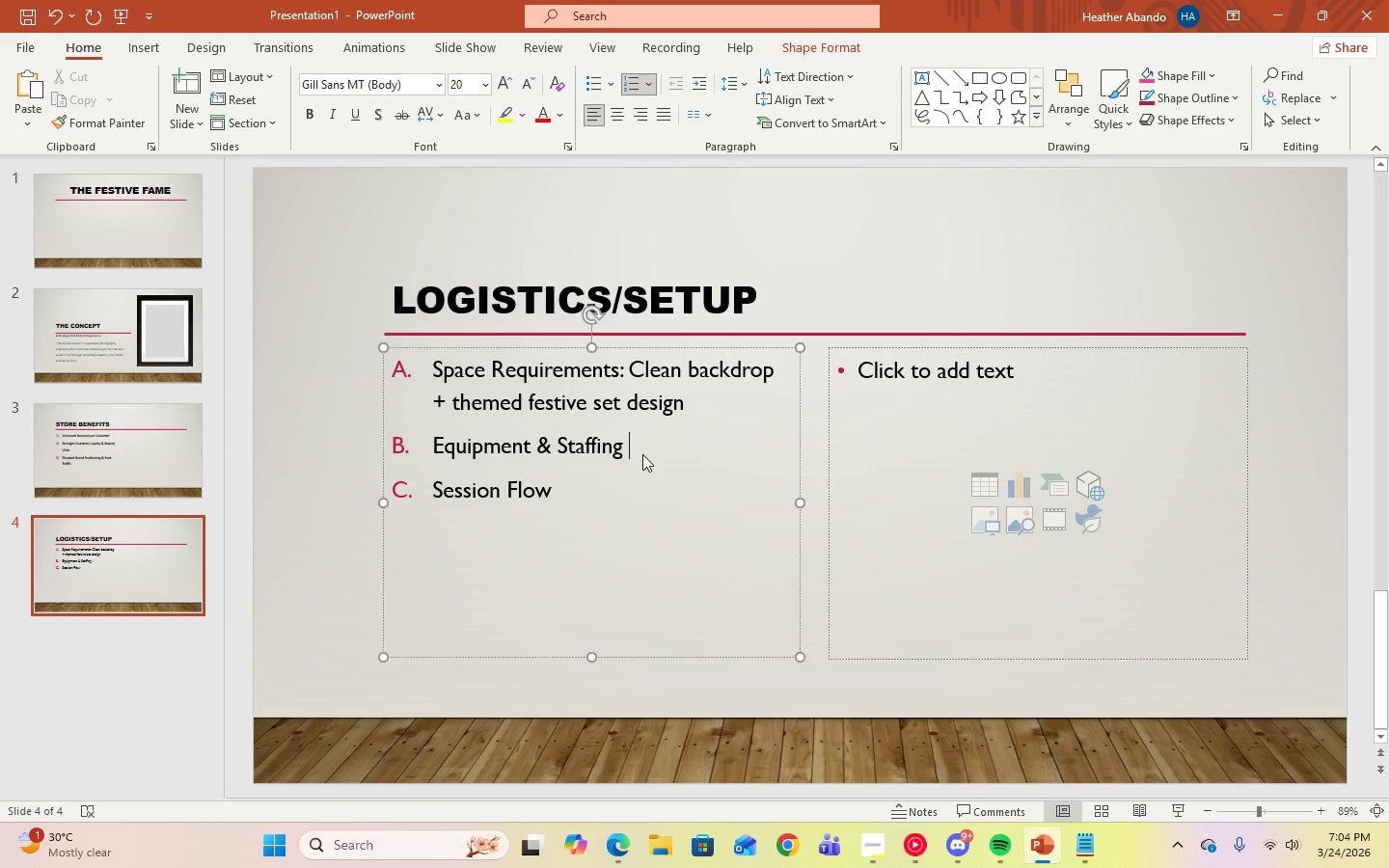 
key(Backspace)
 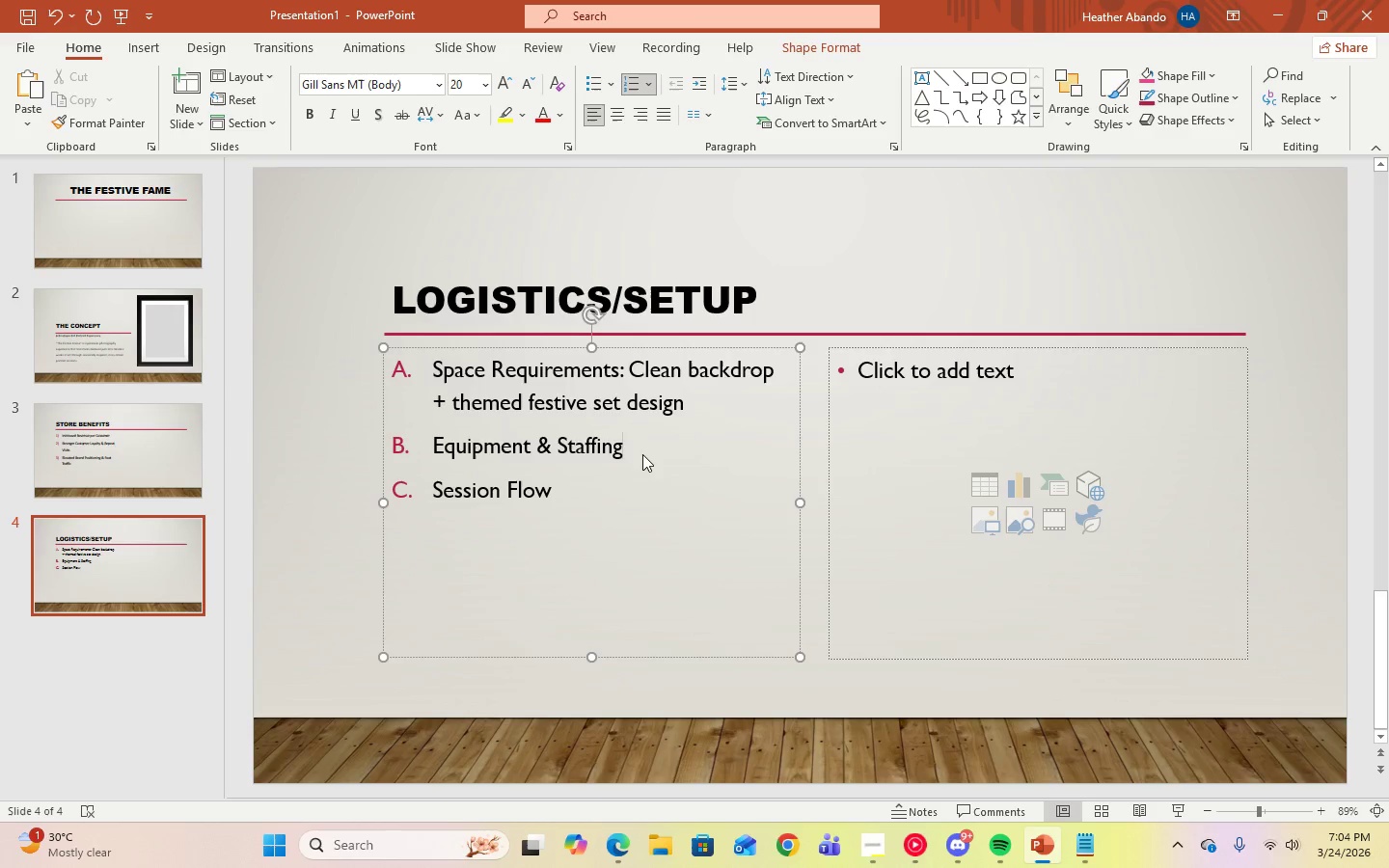 
key(Shift+Semicolon)
 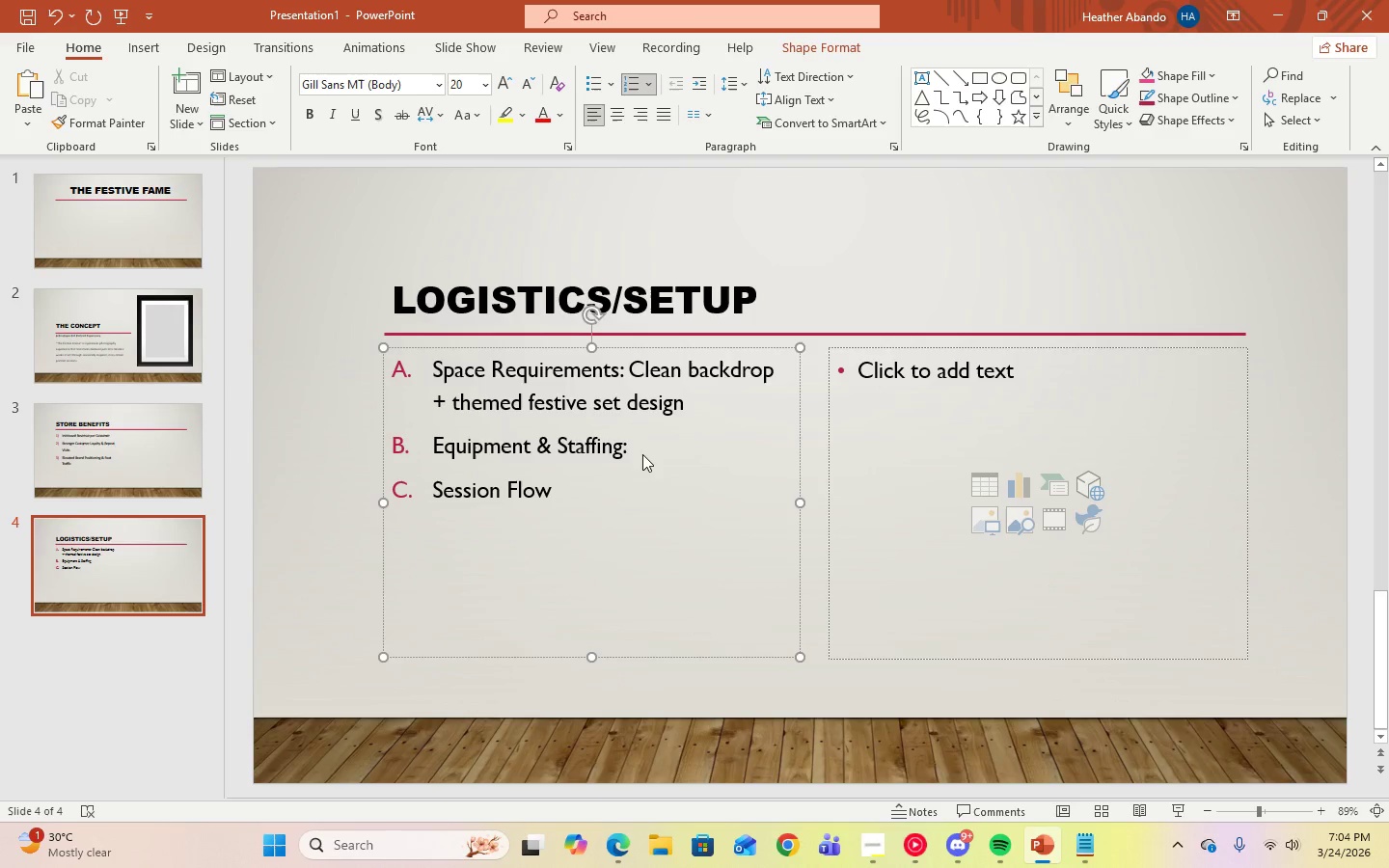 
key(Space)
 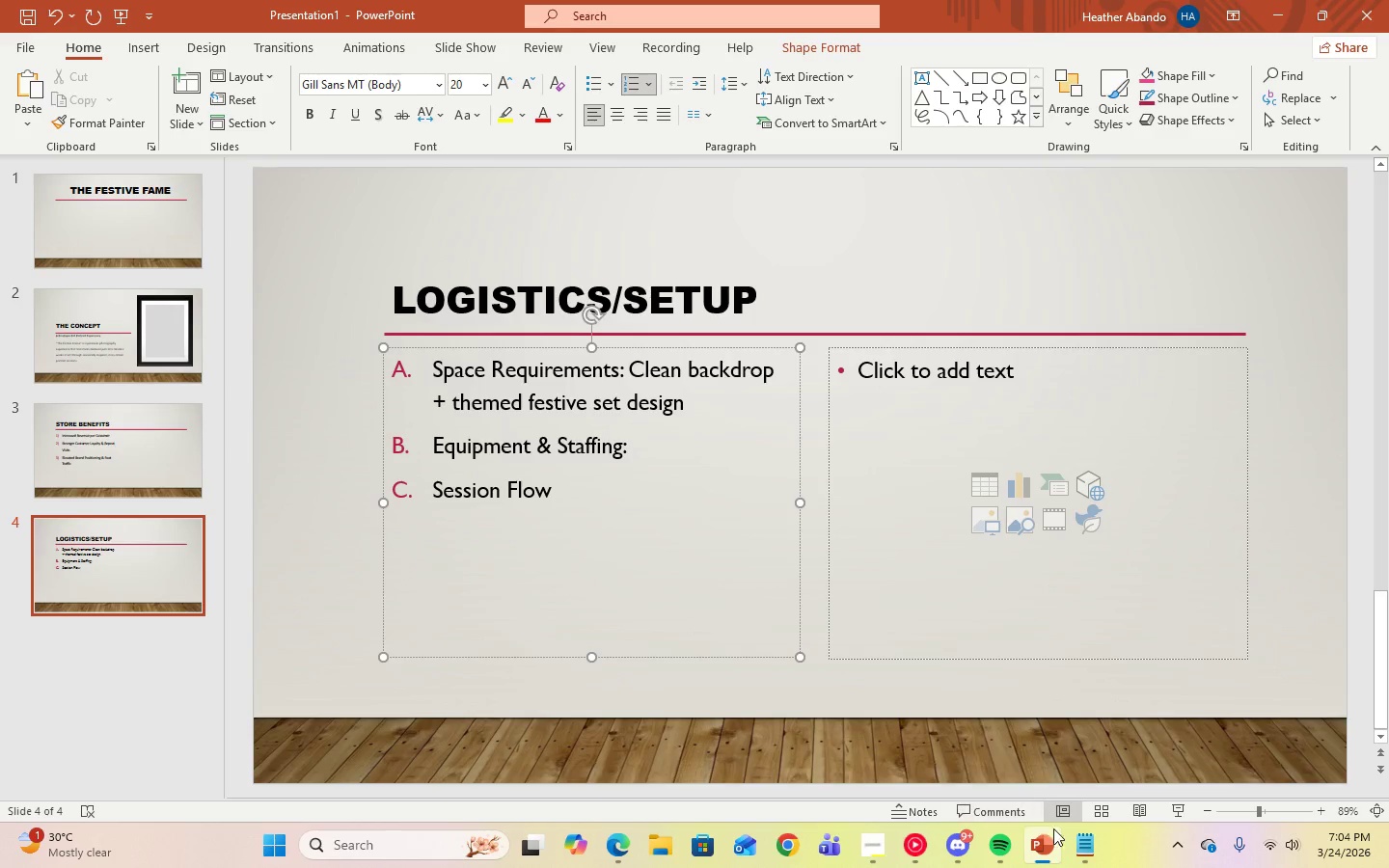 
left_click([1079, 850])
 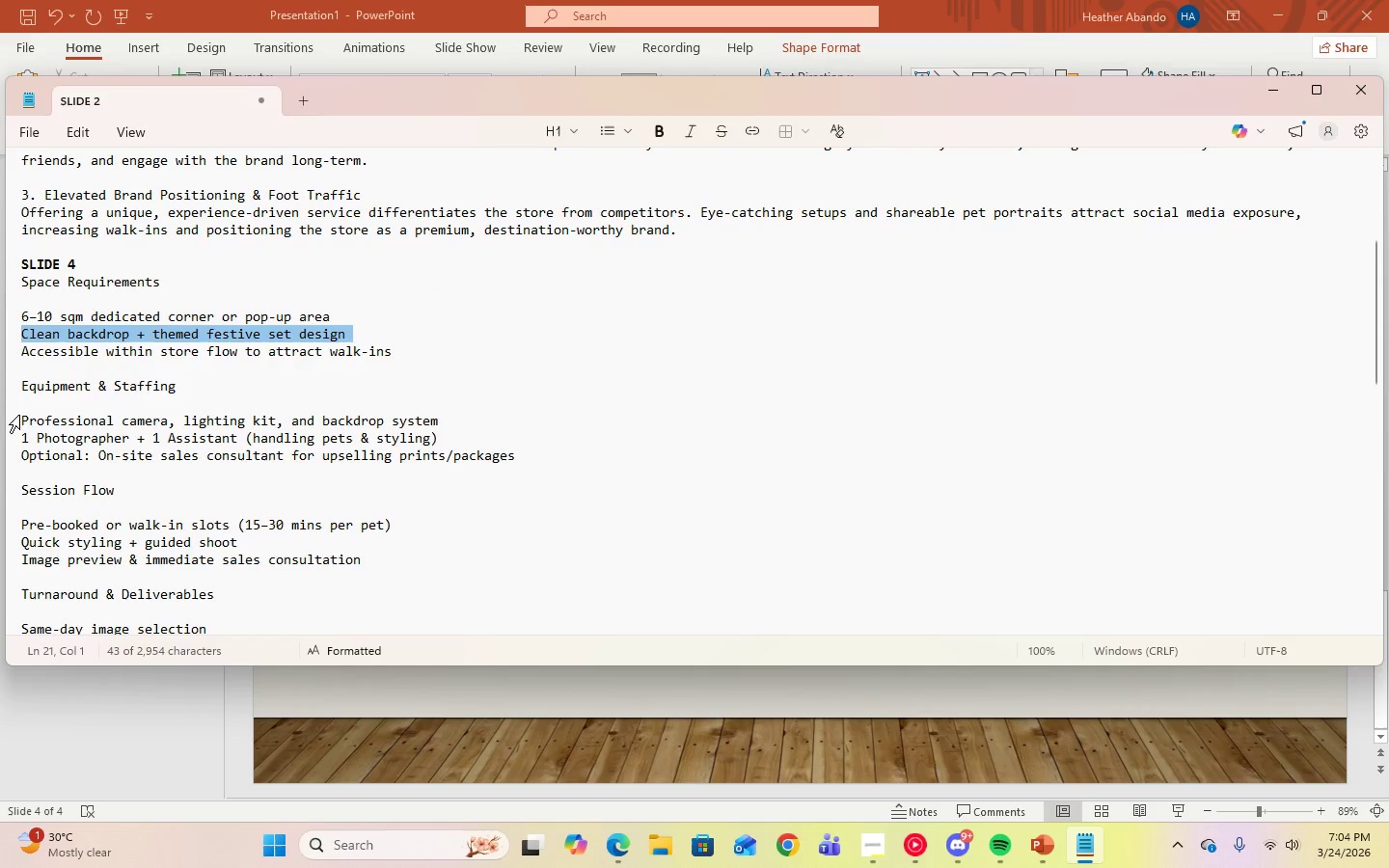 
left_click_drag(start_coordinate=[21, 421], to_coordinate=[447, 444])
 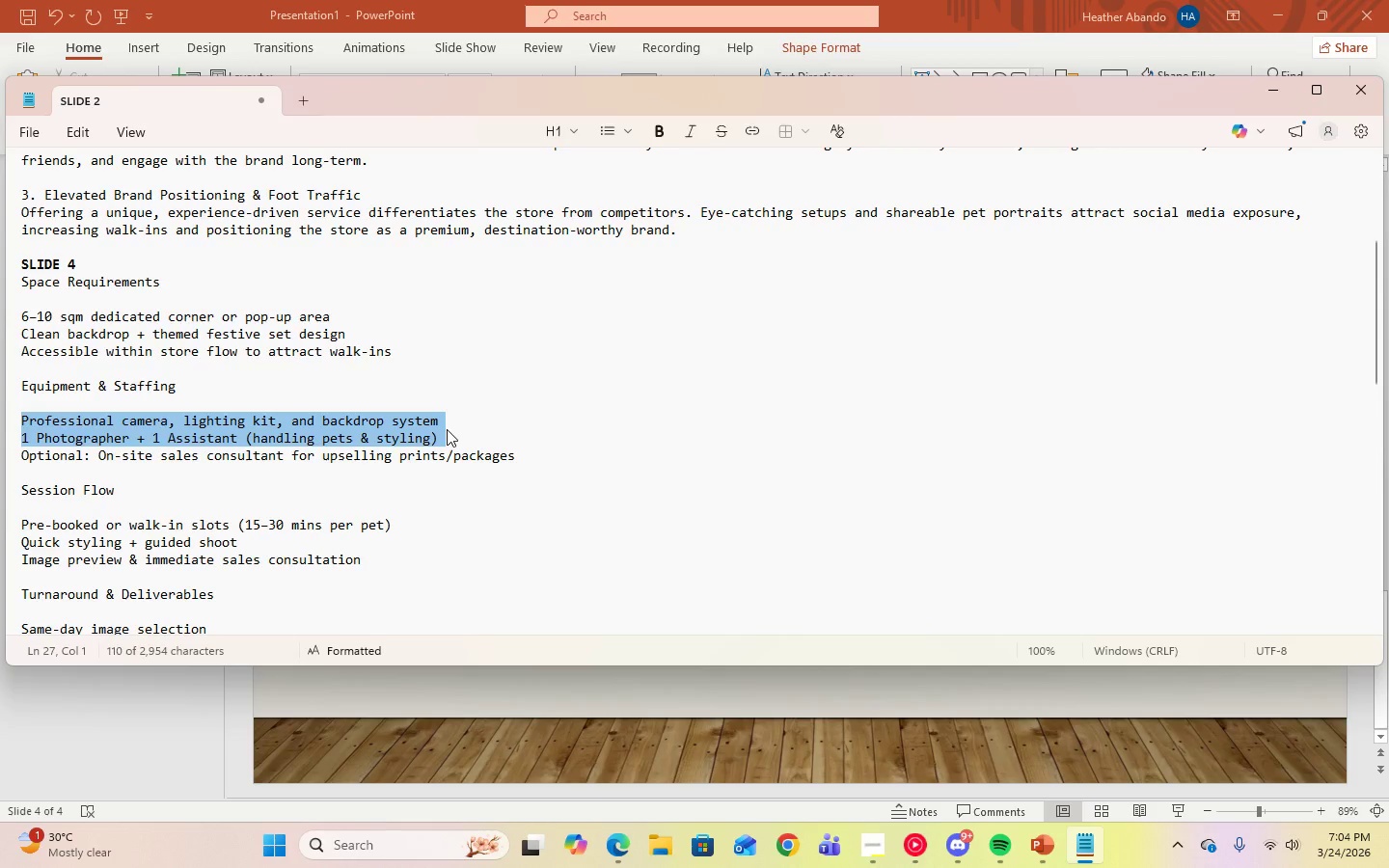 
left_click([447, 429])
 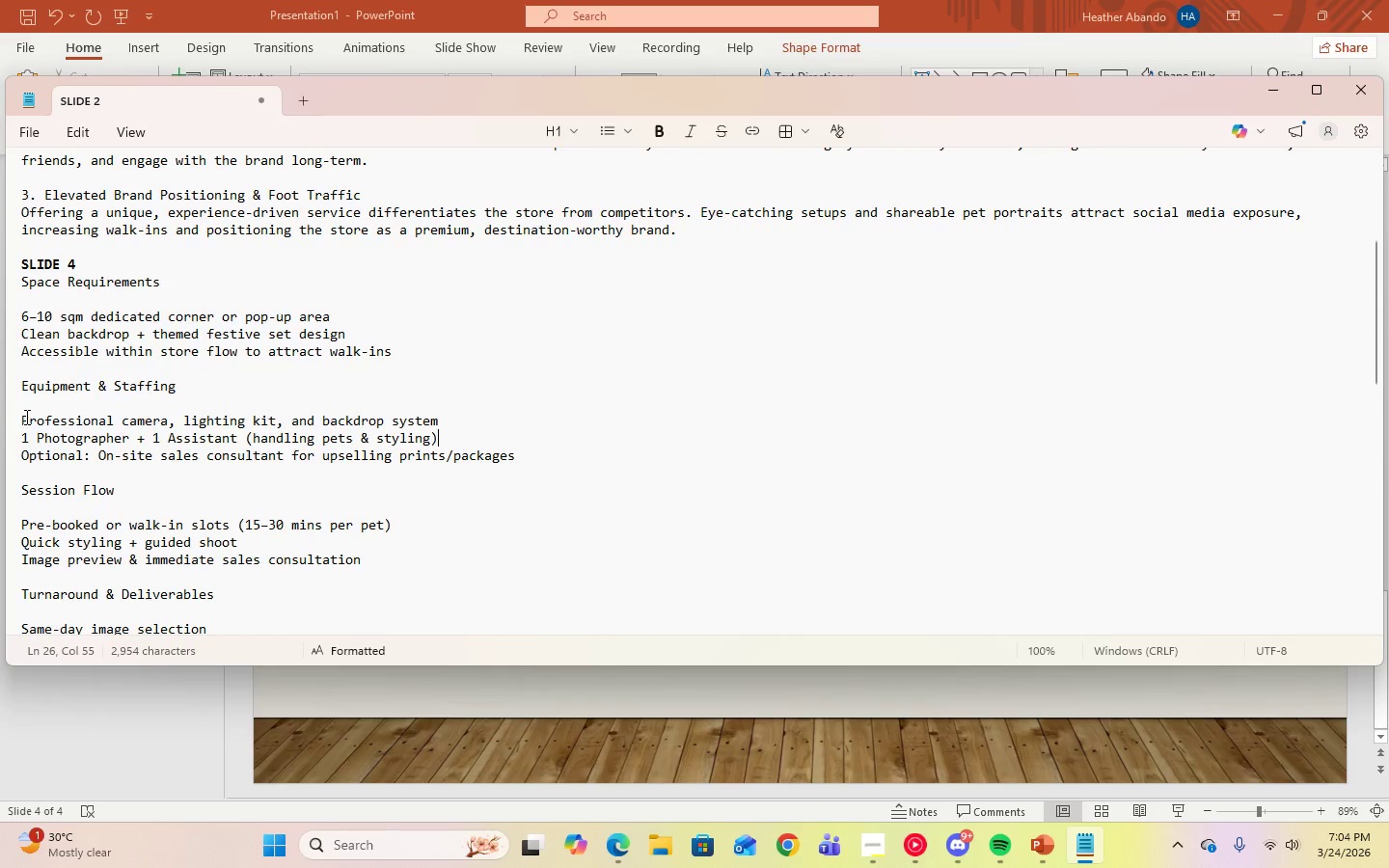 
left_click_drag(start_coordinate=[21, 417], to_coordinate=[459, 435])
 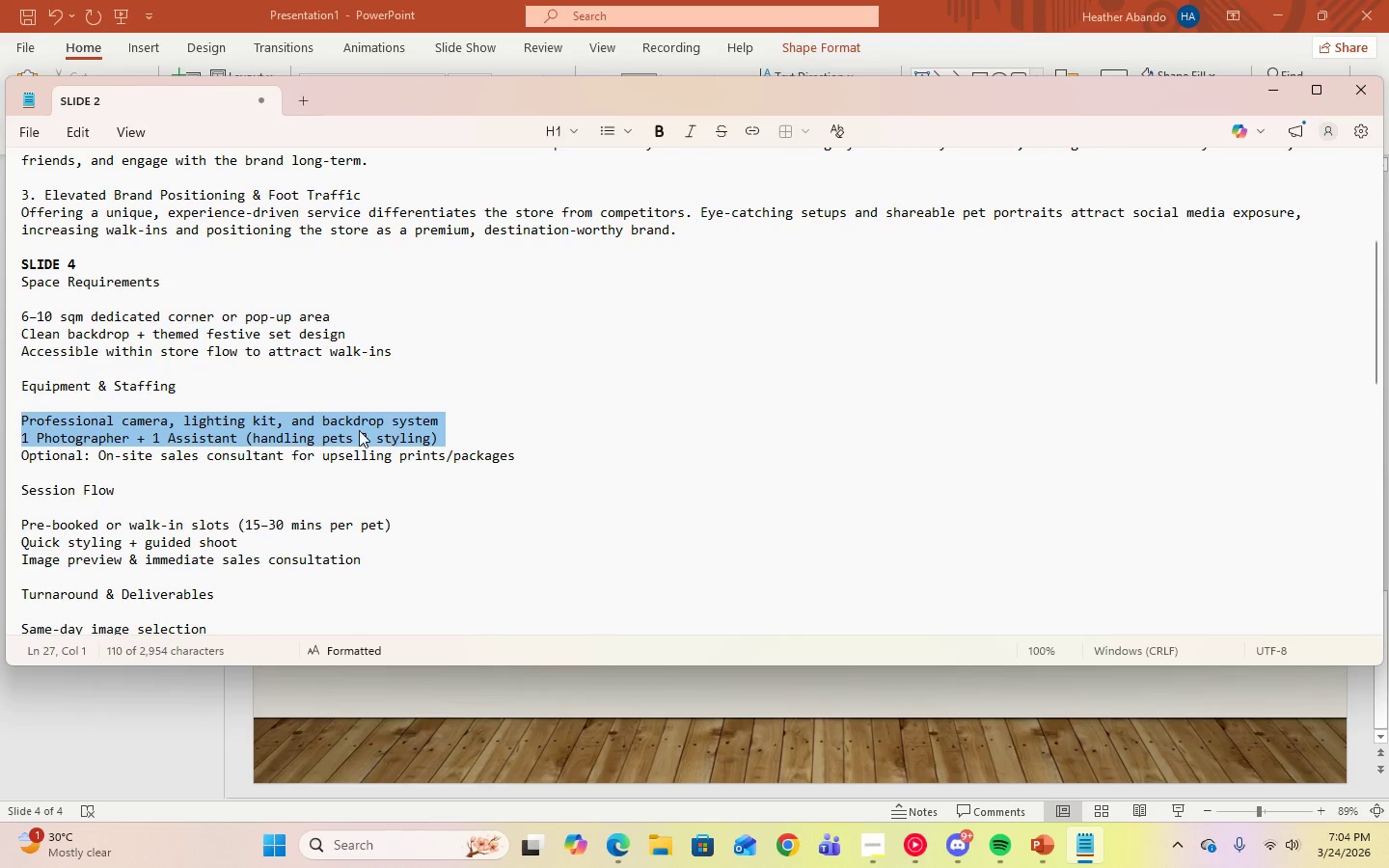 
right_click([358, 430])
 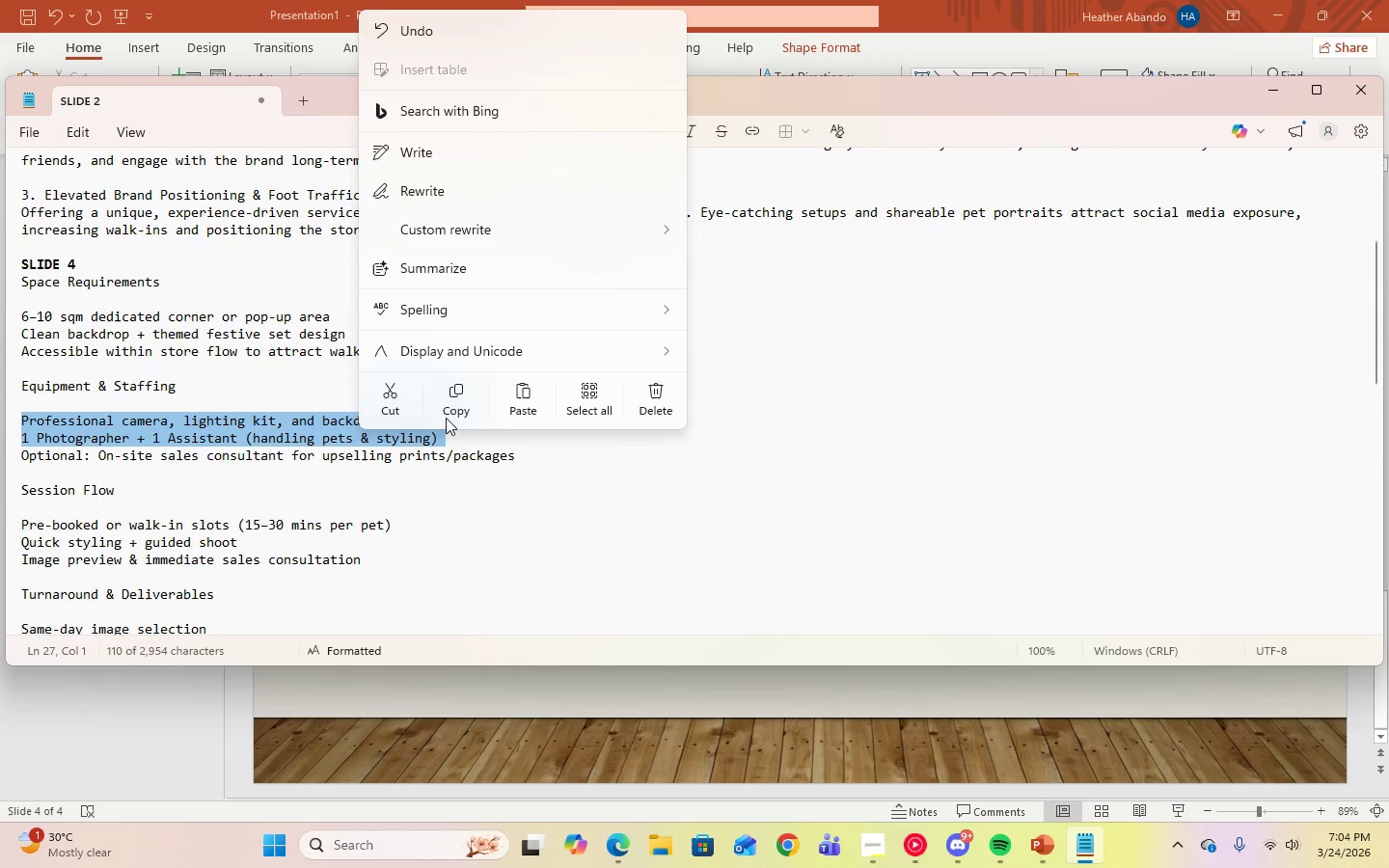 
left_click([453, 402])
 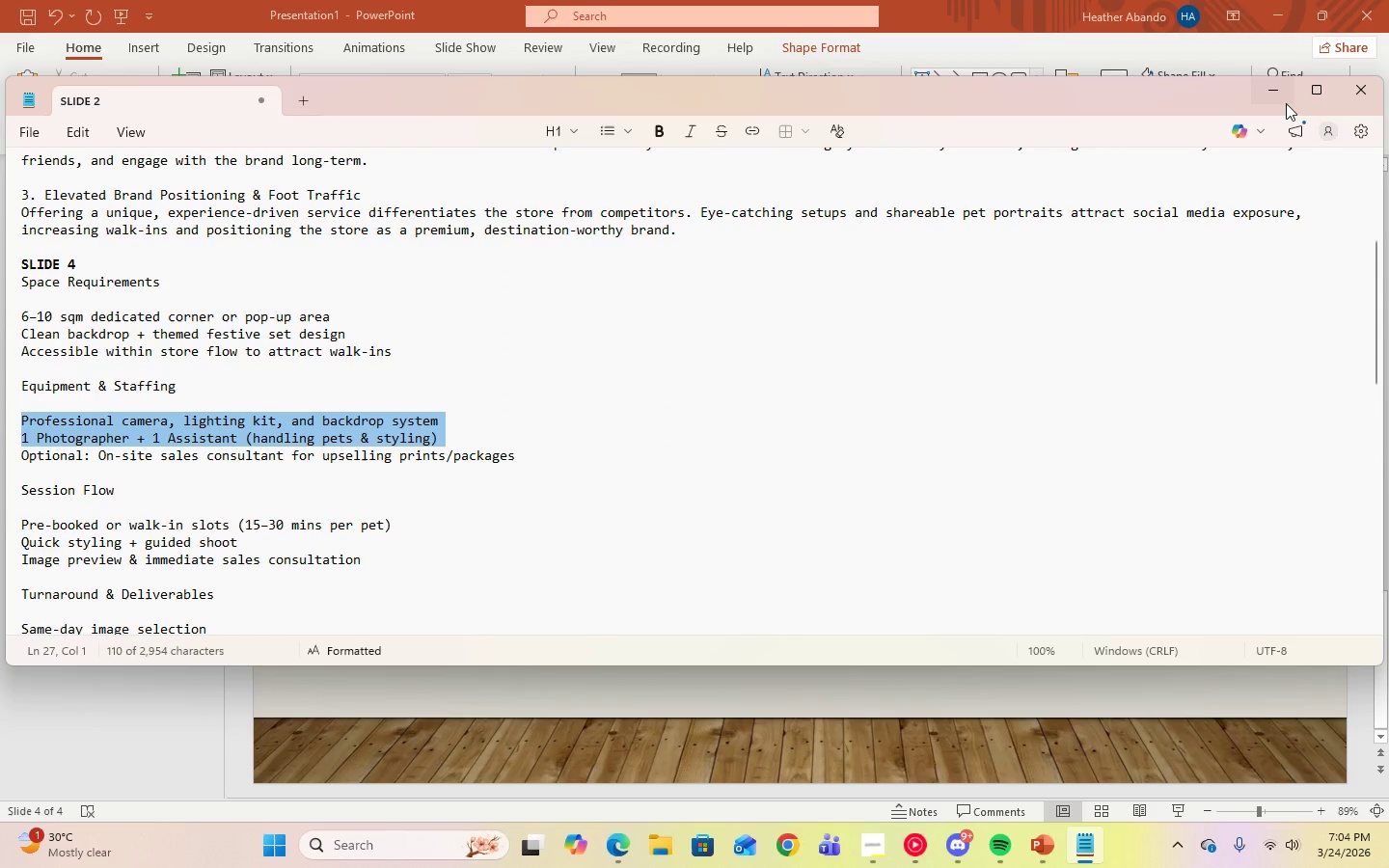 
left_click([1286, 103])
 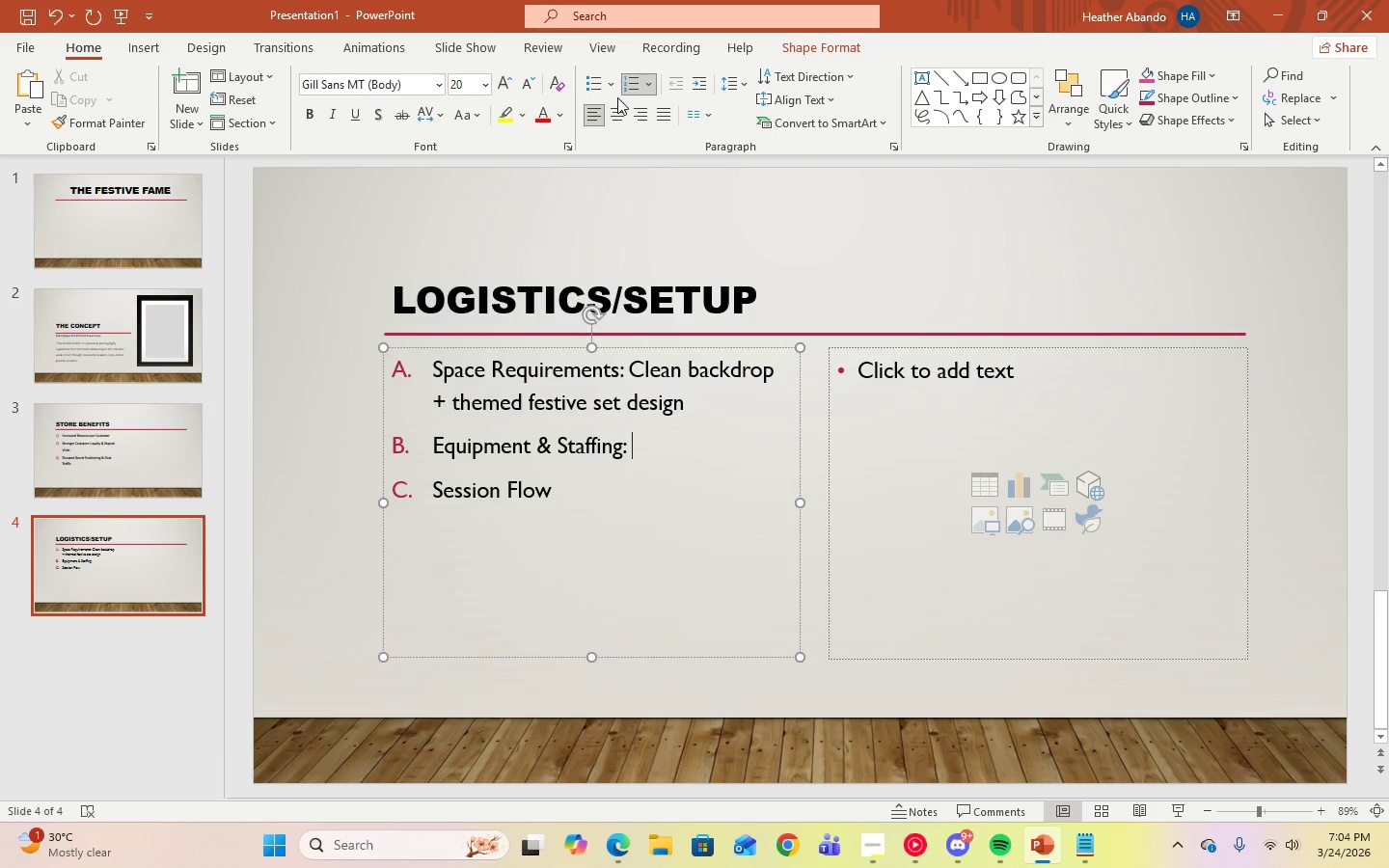 
left_click([611, 89])
 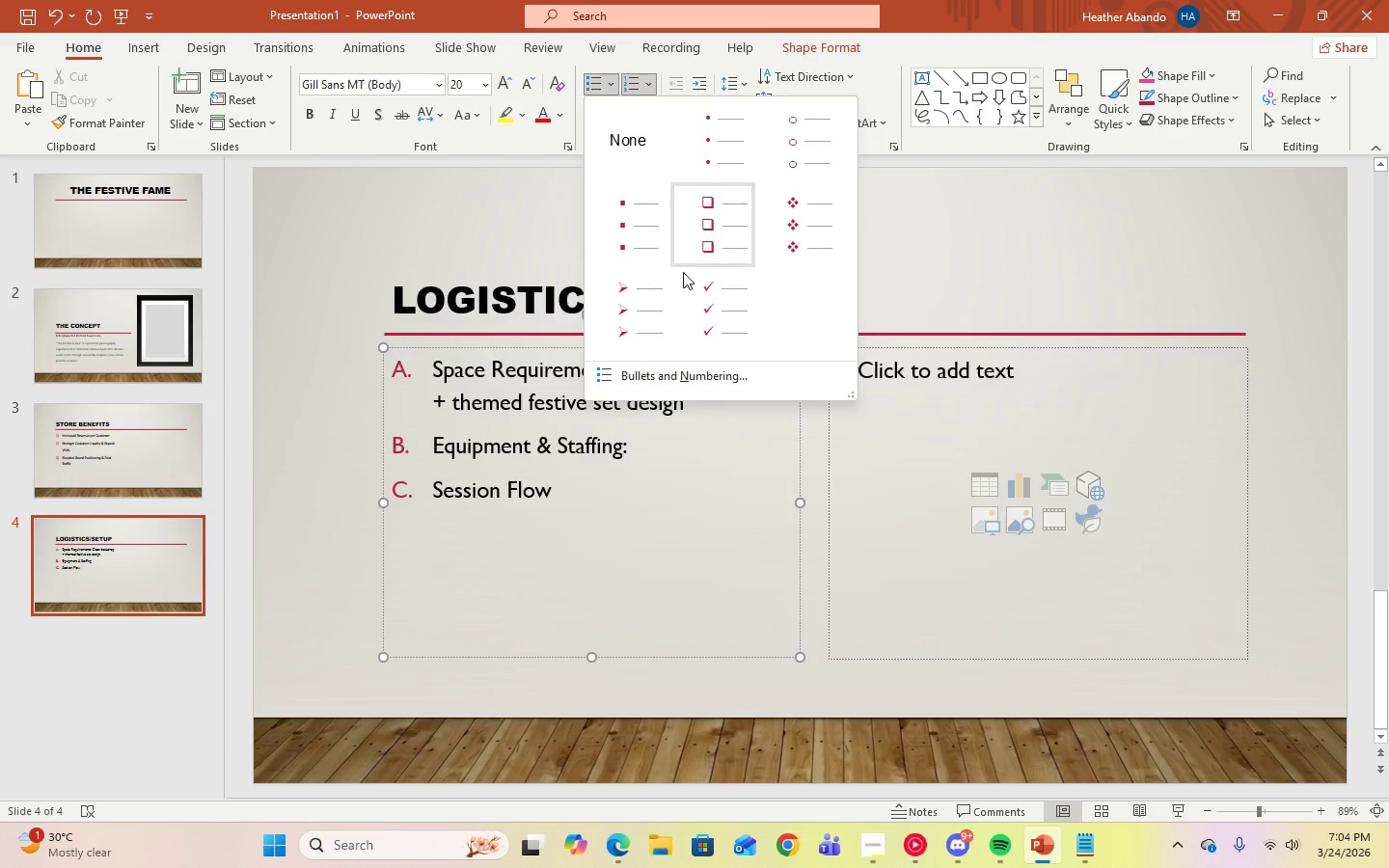 
left_click([699, 293])
 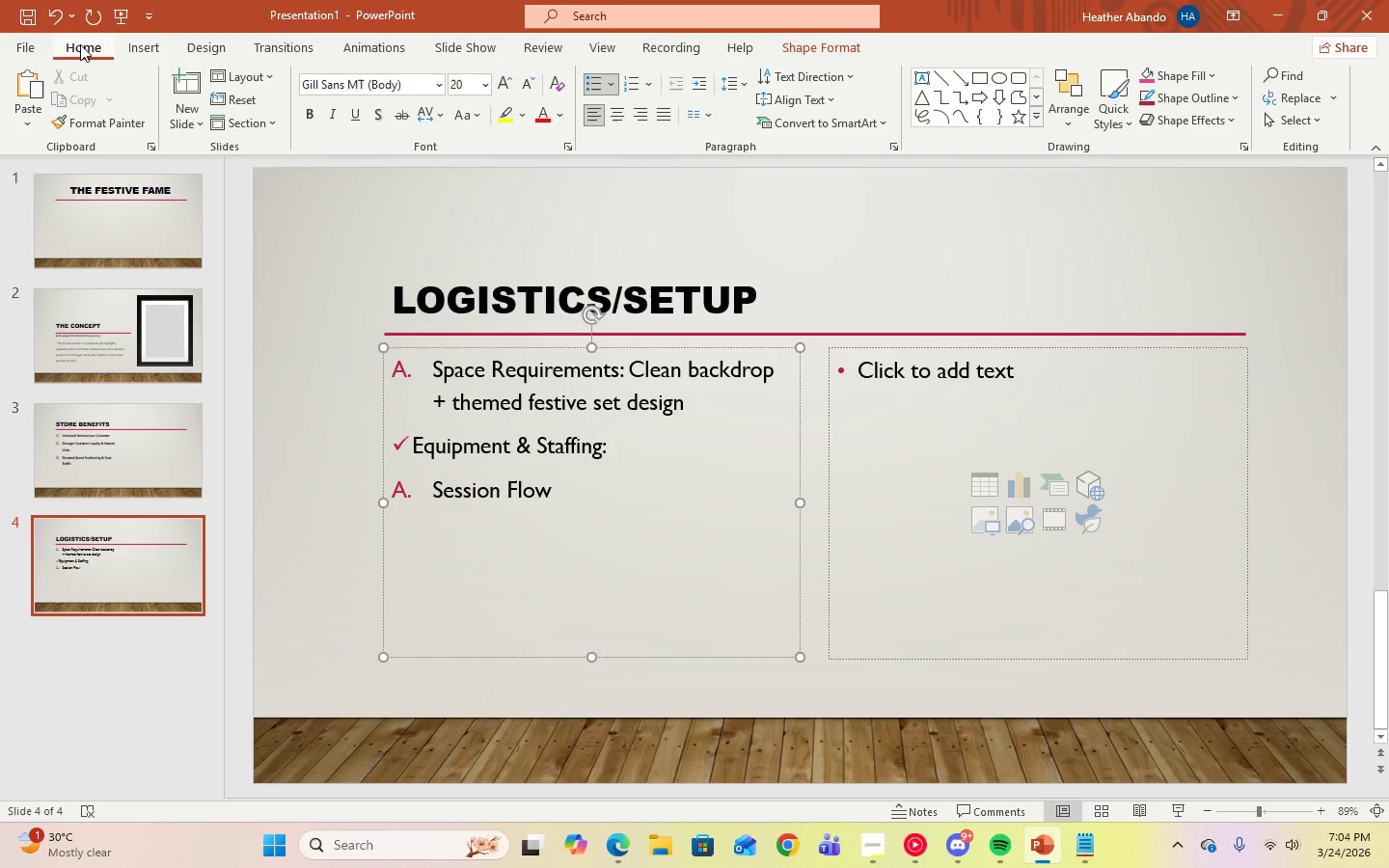 
left_click([44, 21])
 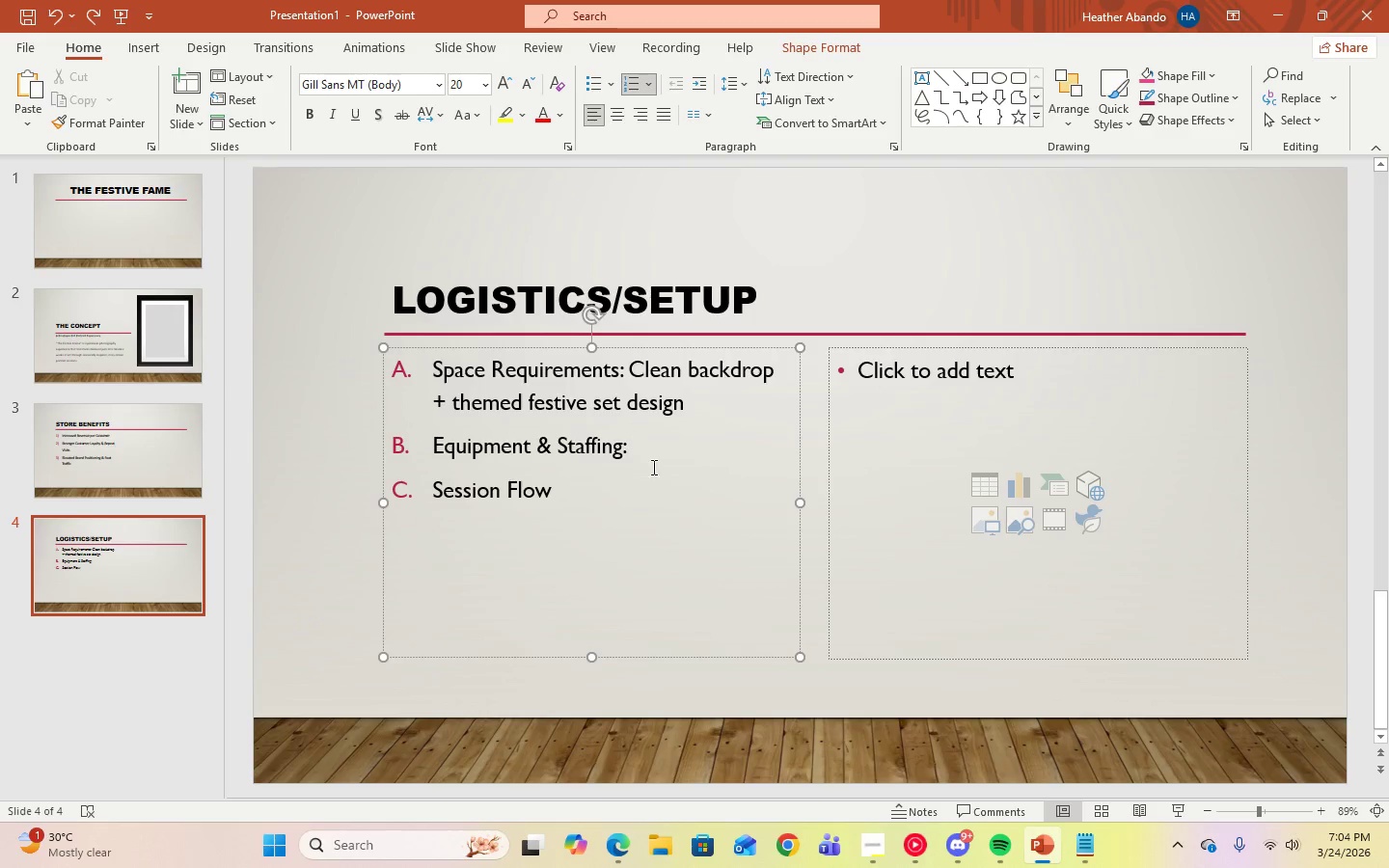 
right_click([651, 452])
 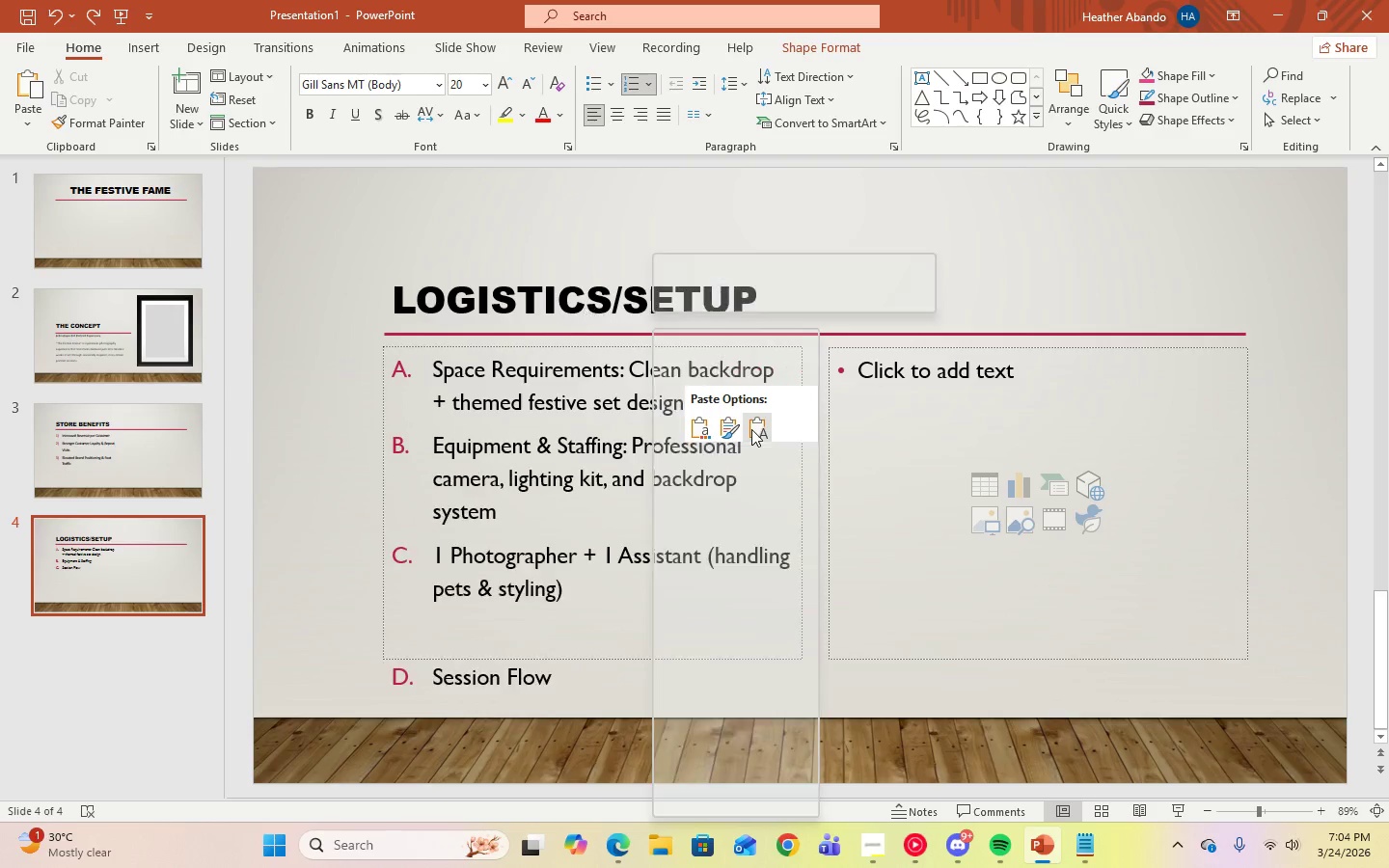 
left_click([751, 429])
 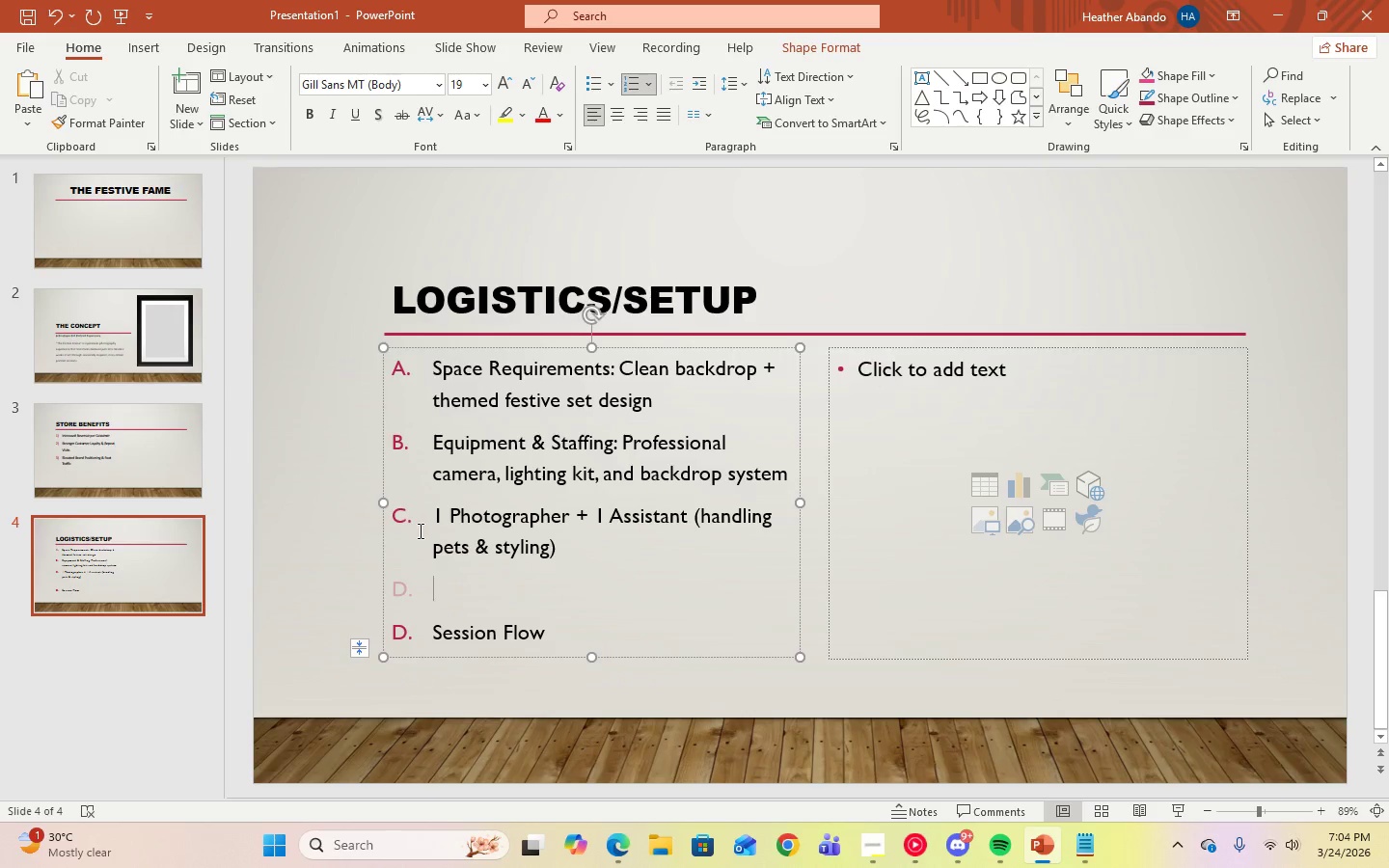 
key(Backspace)
 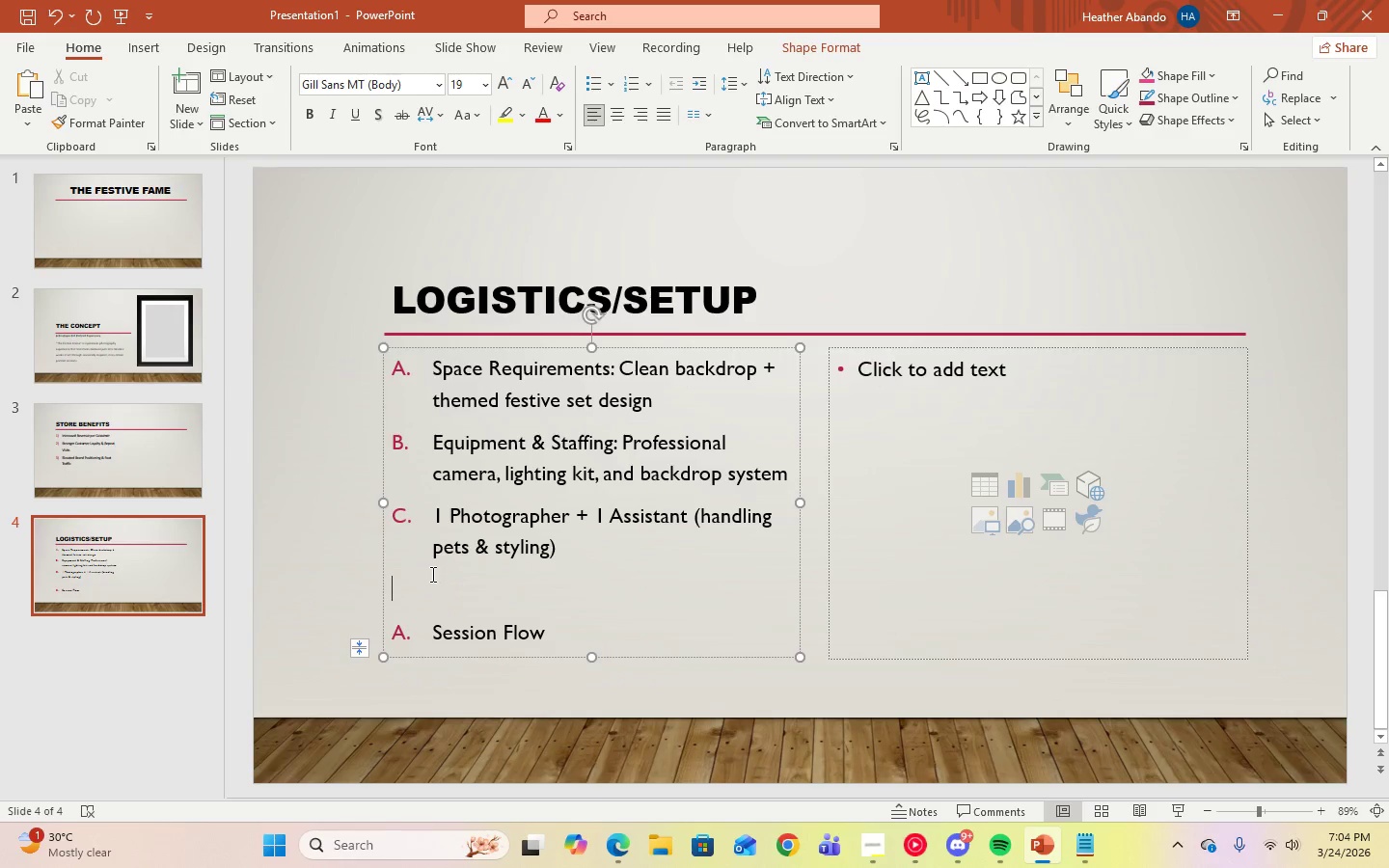 
key(Backspace)
 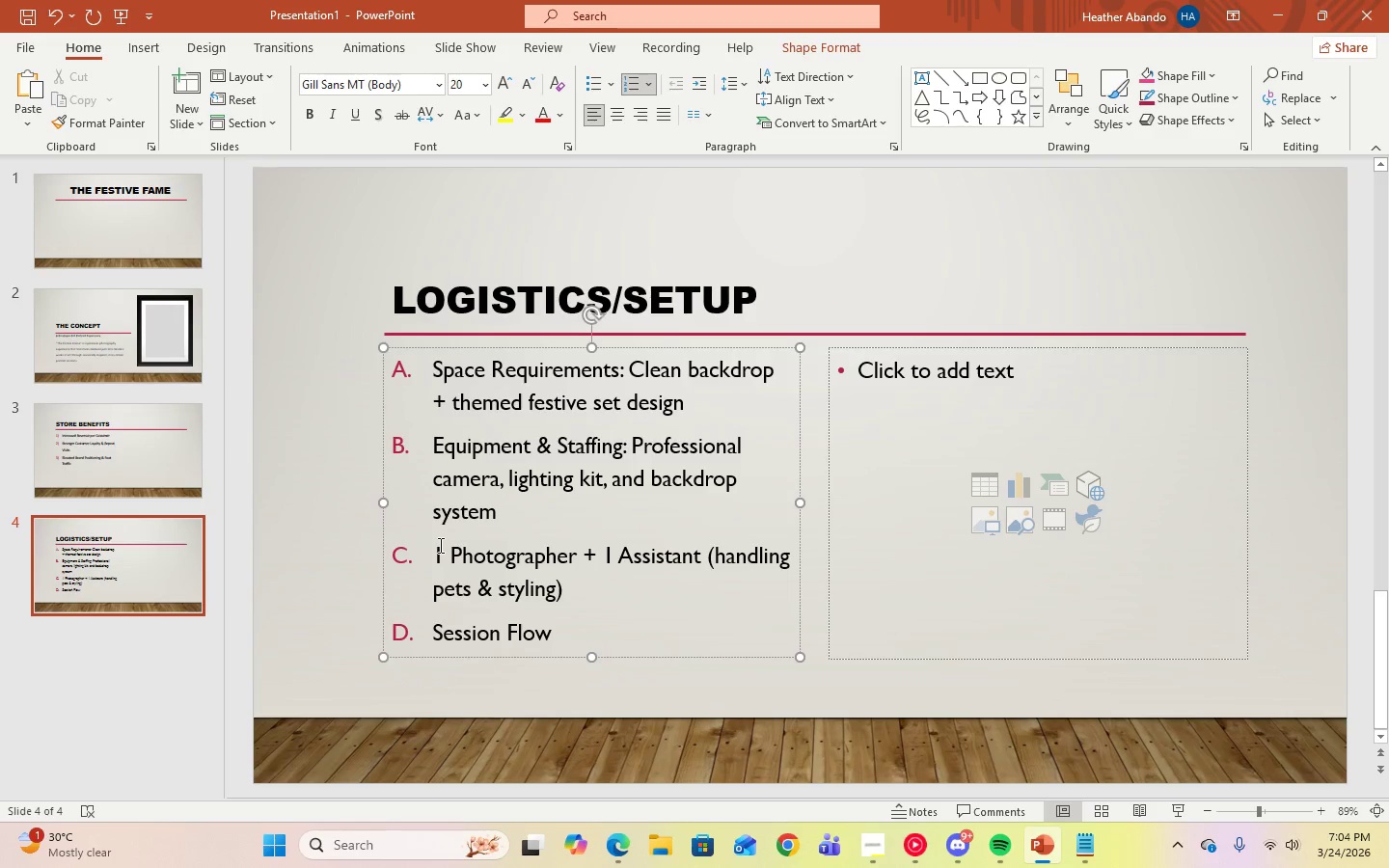 
double_click([431, 546])
 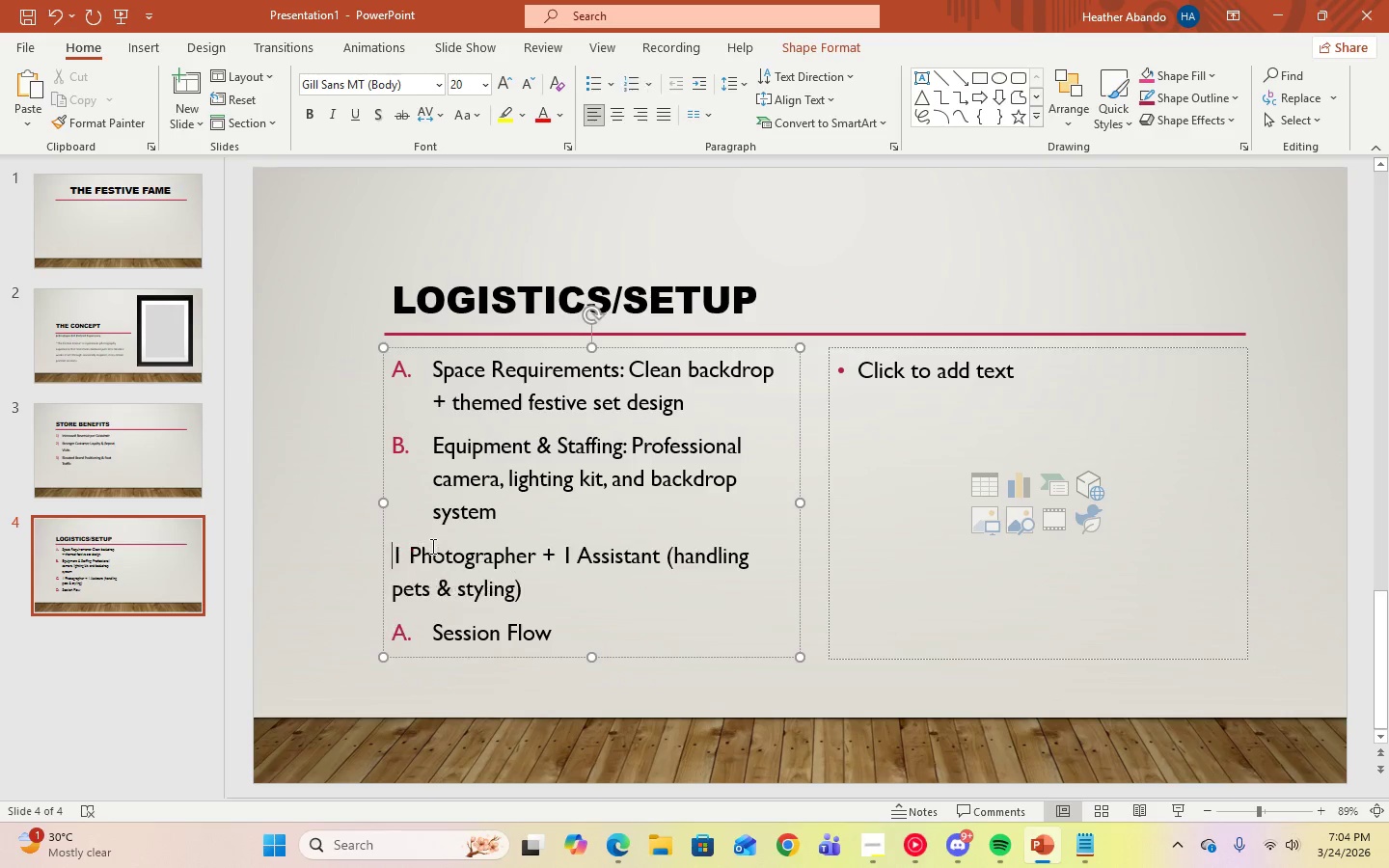 
key(Backspace)
 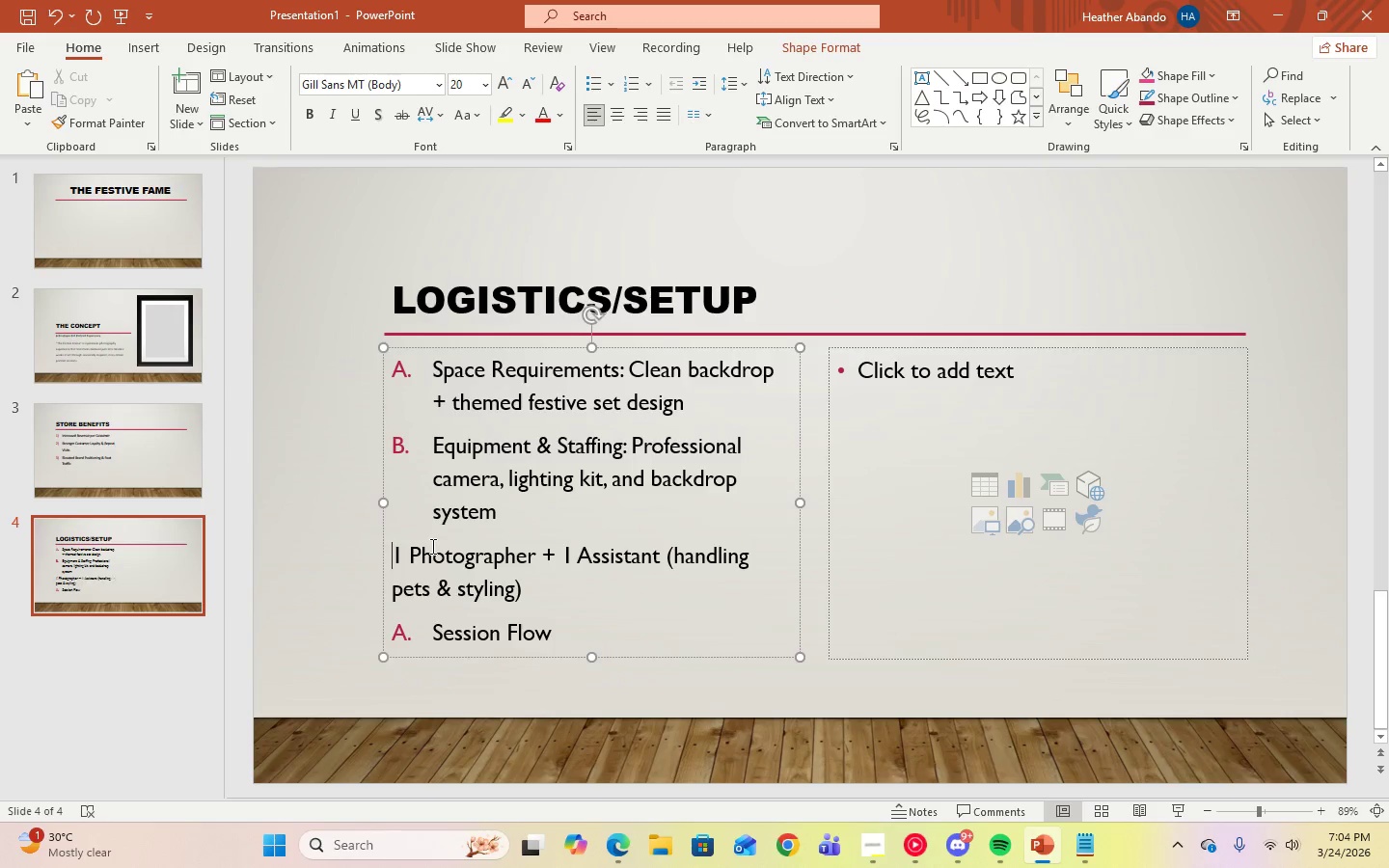 
key(Backspace)
 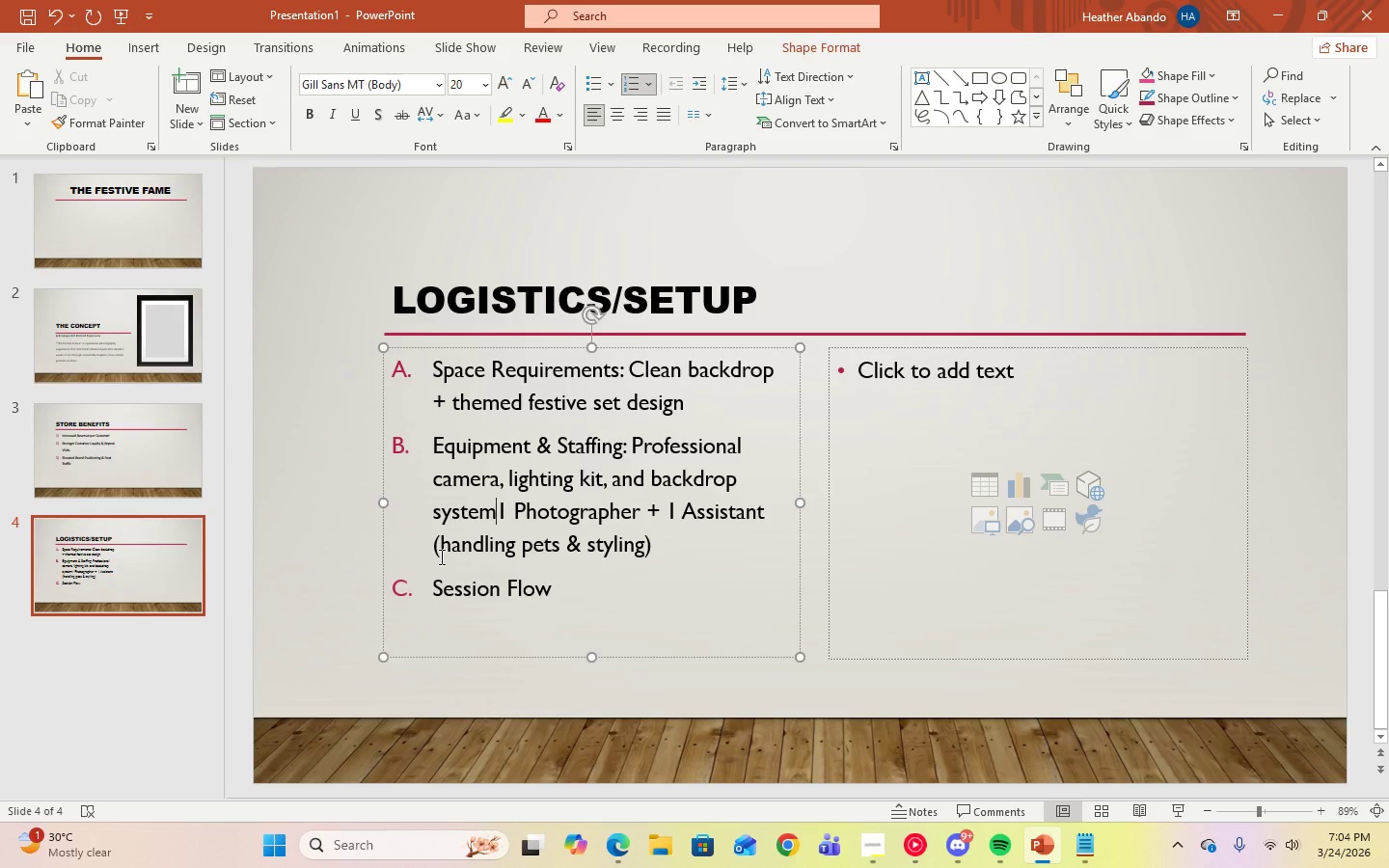 
key(Comma)
 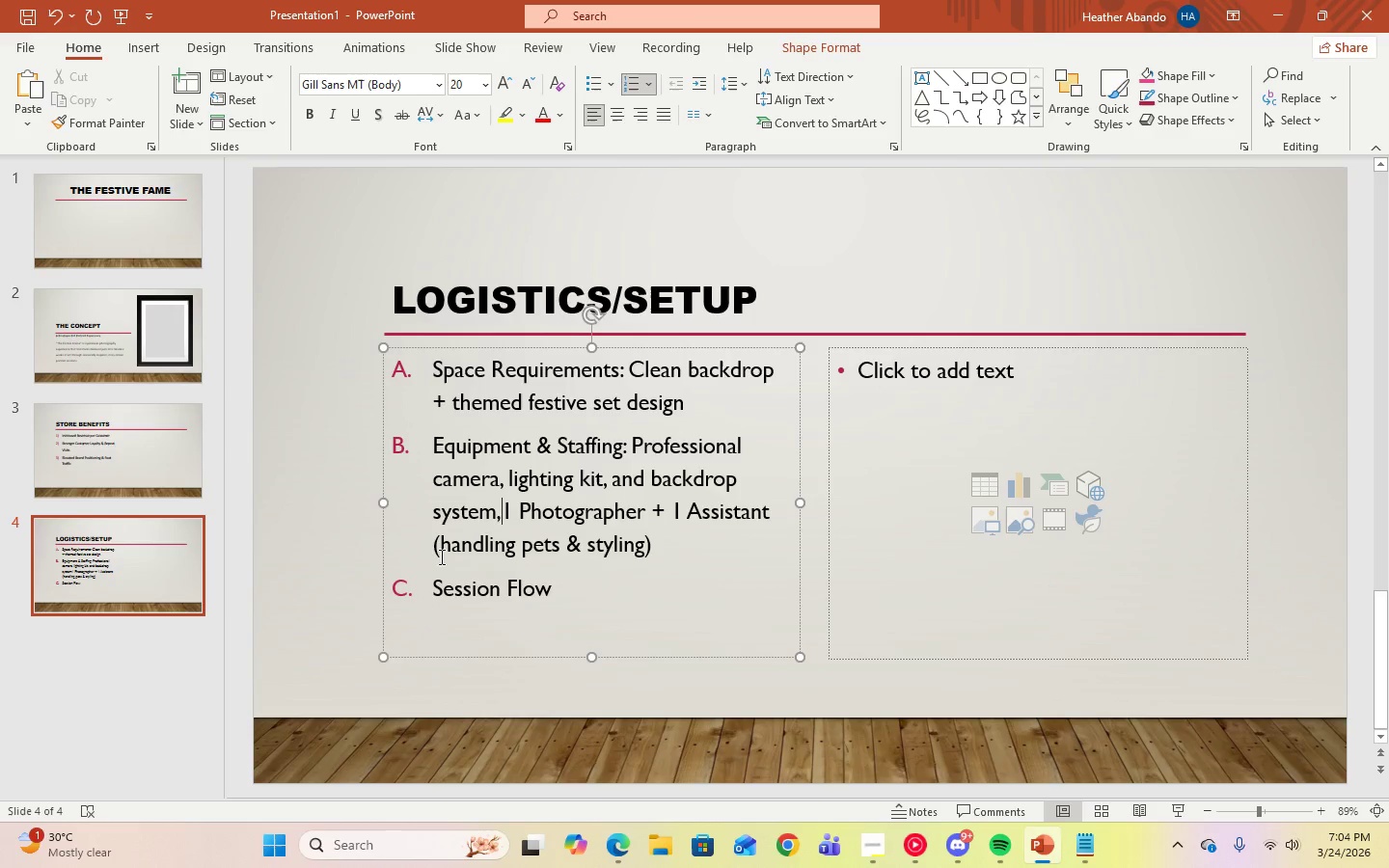 
key(Space)
 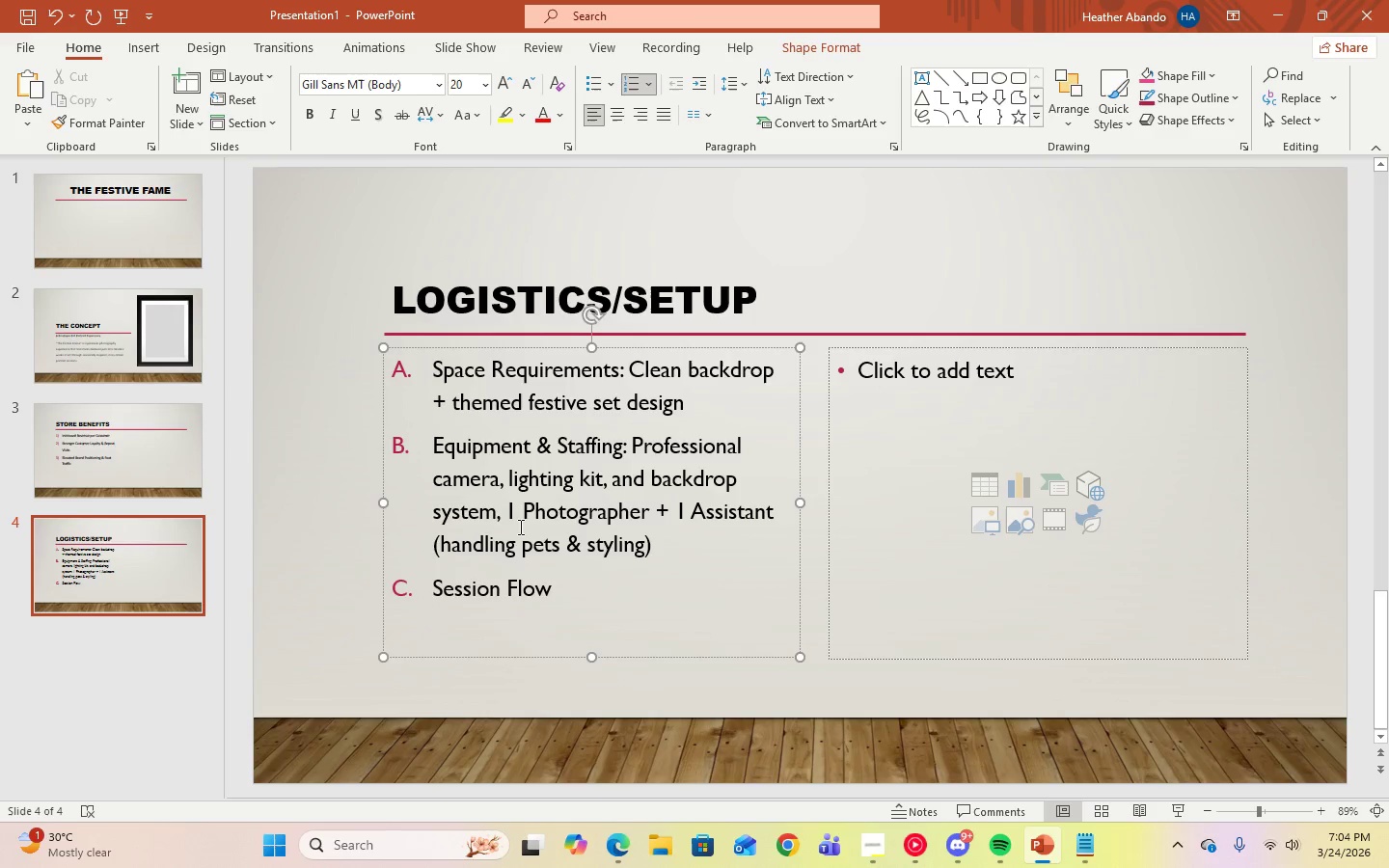 
left_click([513, 523])
 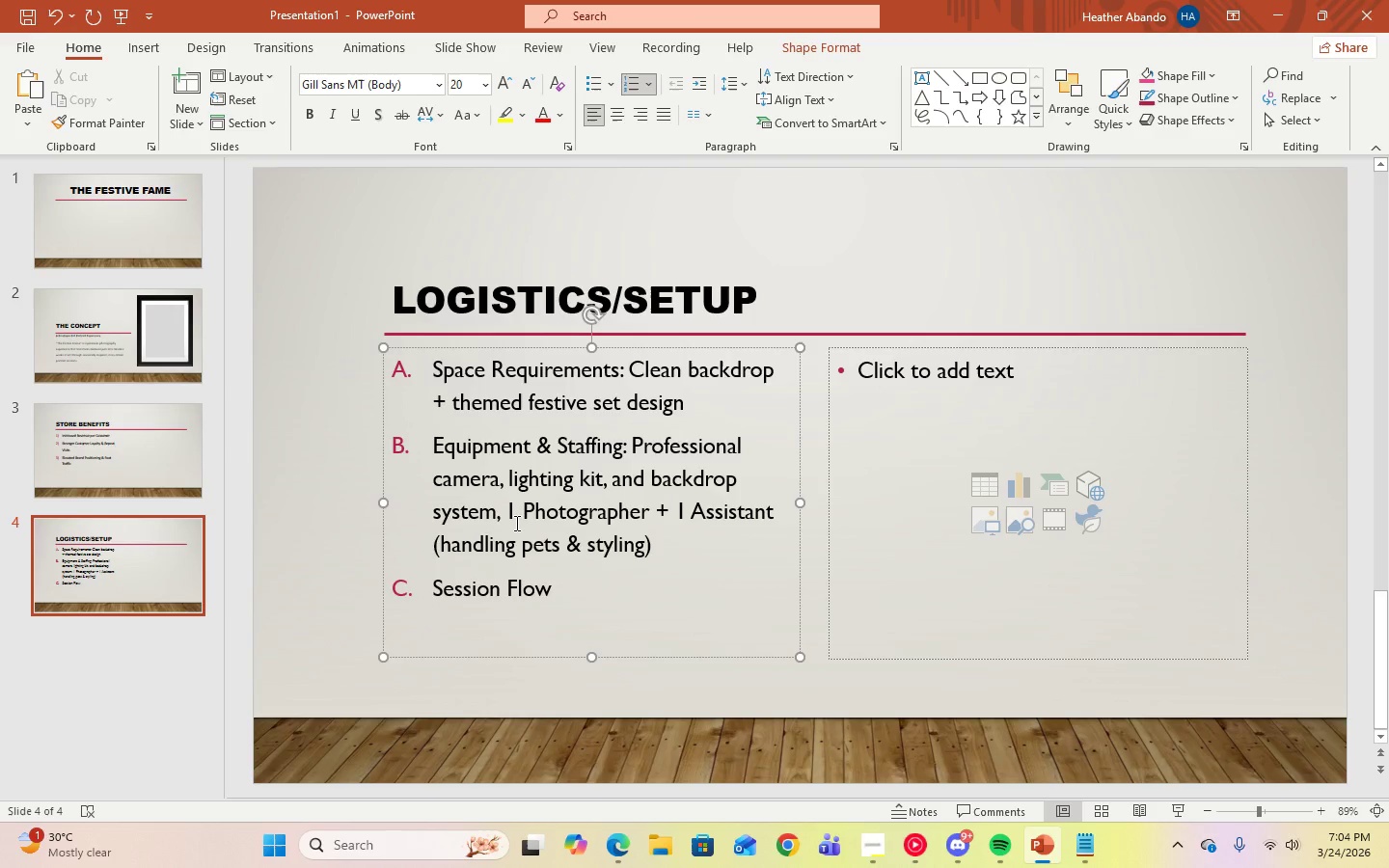 
key(Backspace)
 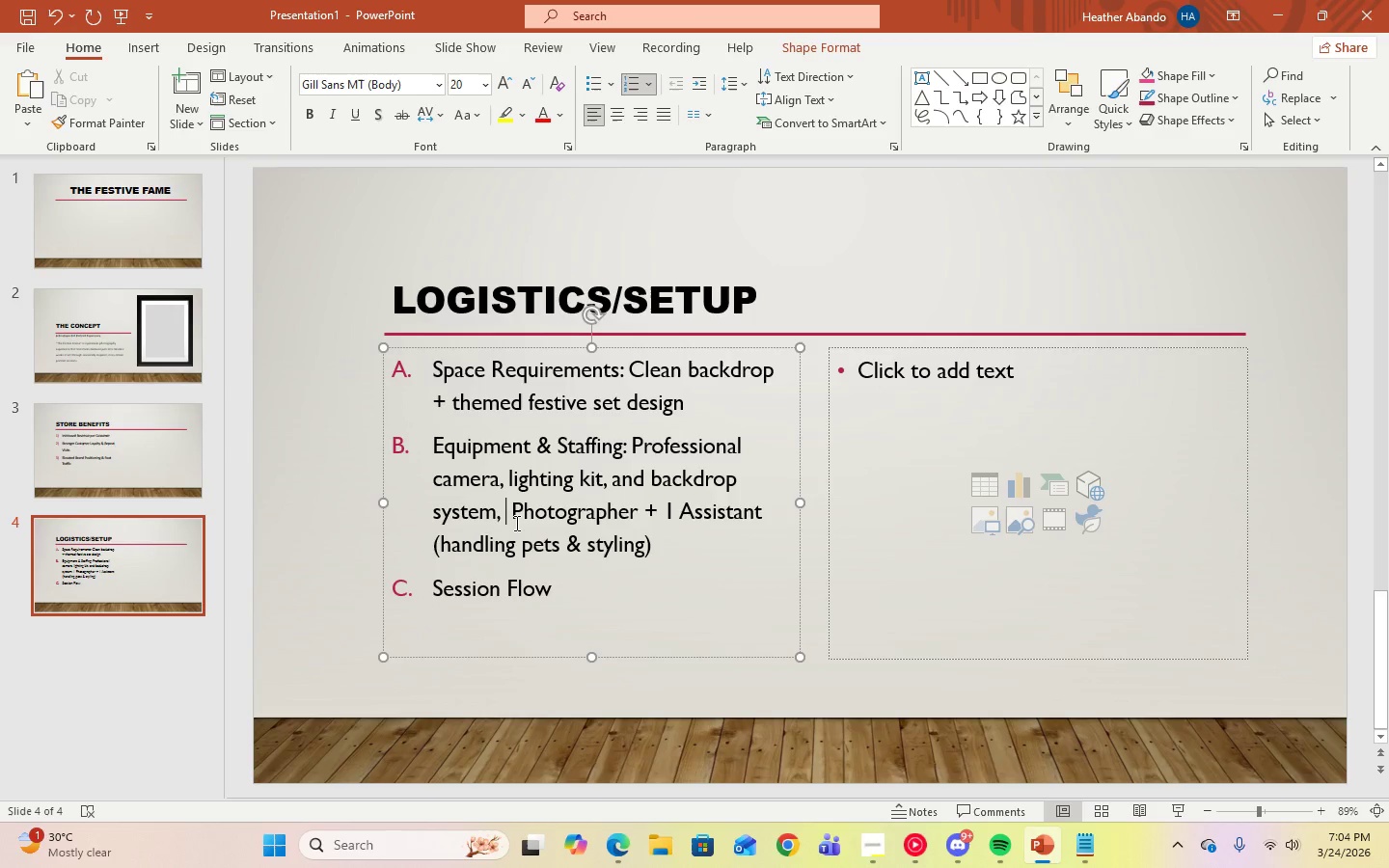 
key(1)
 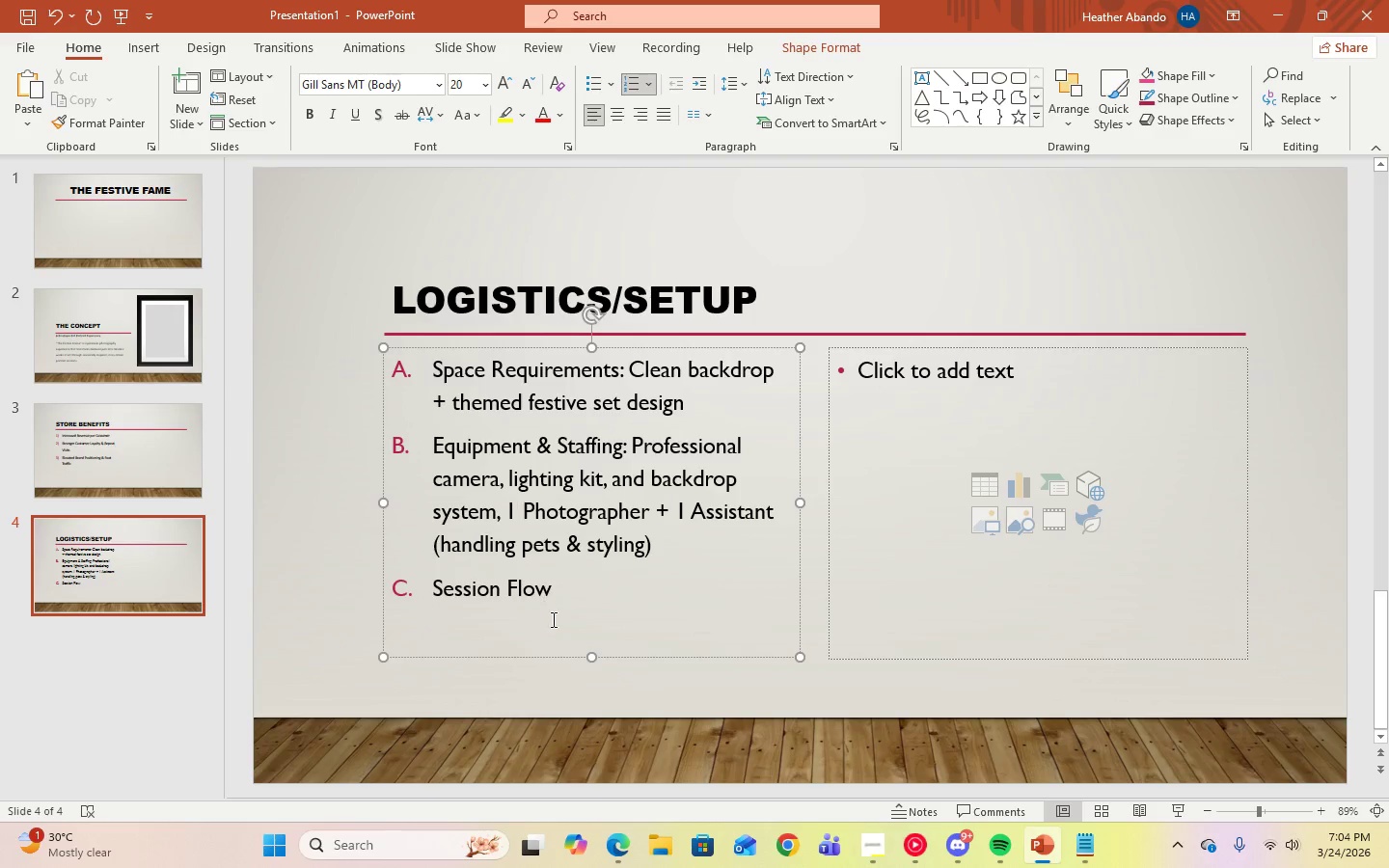 
left_click([604, 617])
 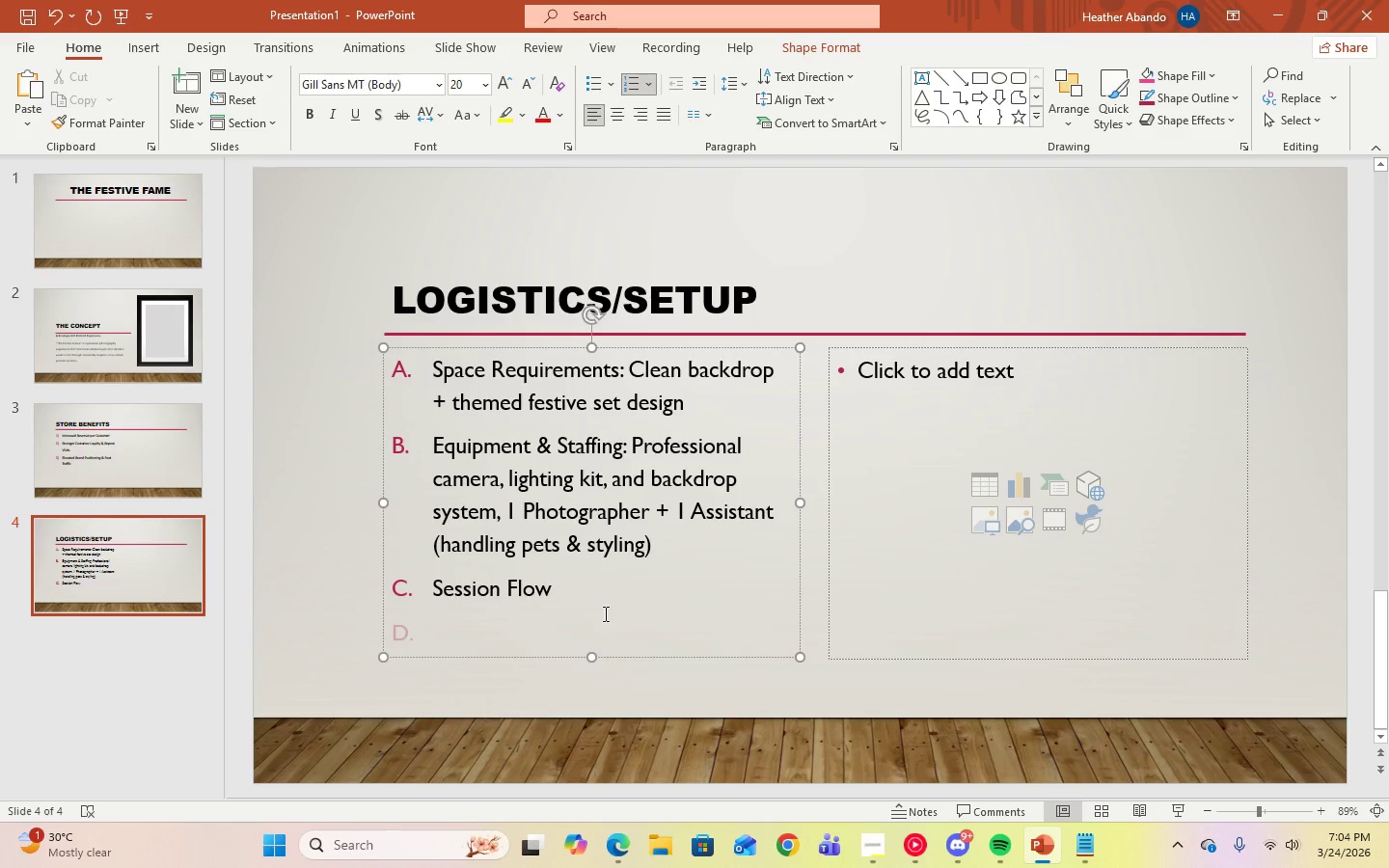 
key(Backspace)
 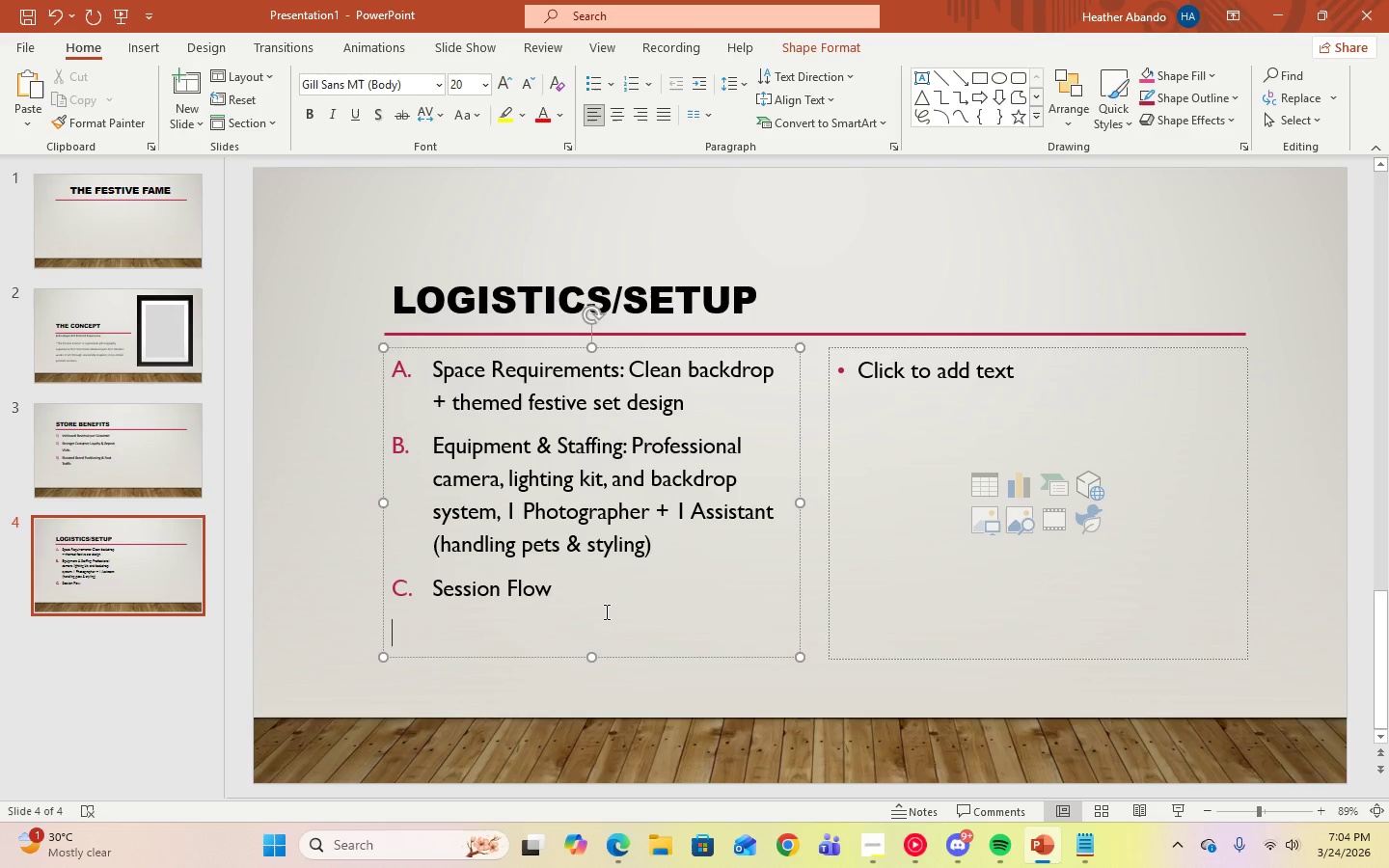 
key(Backspace)
 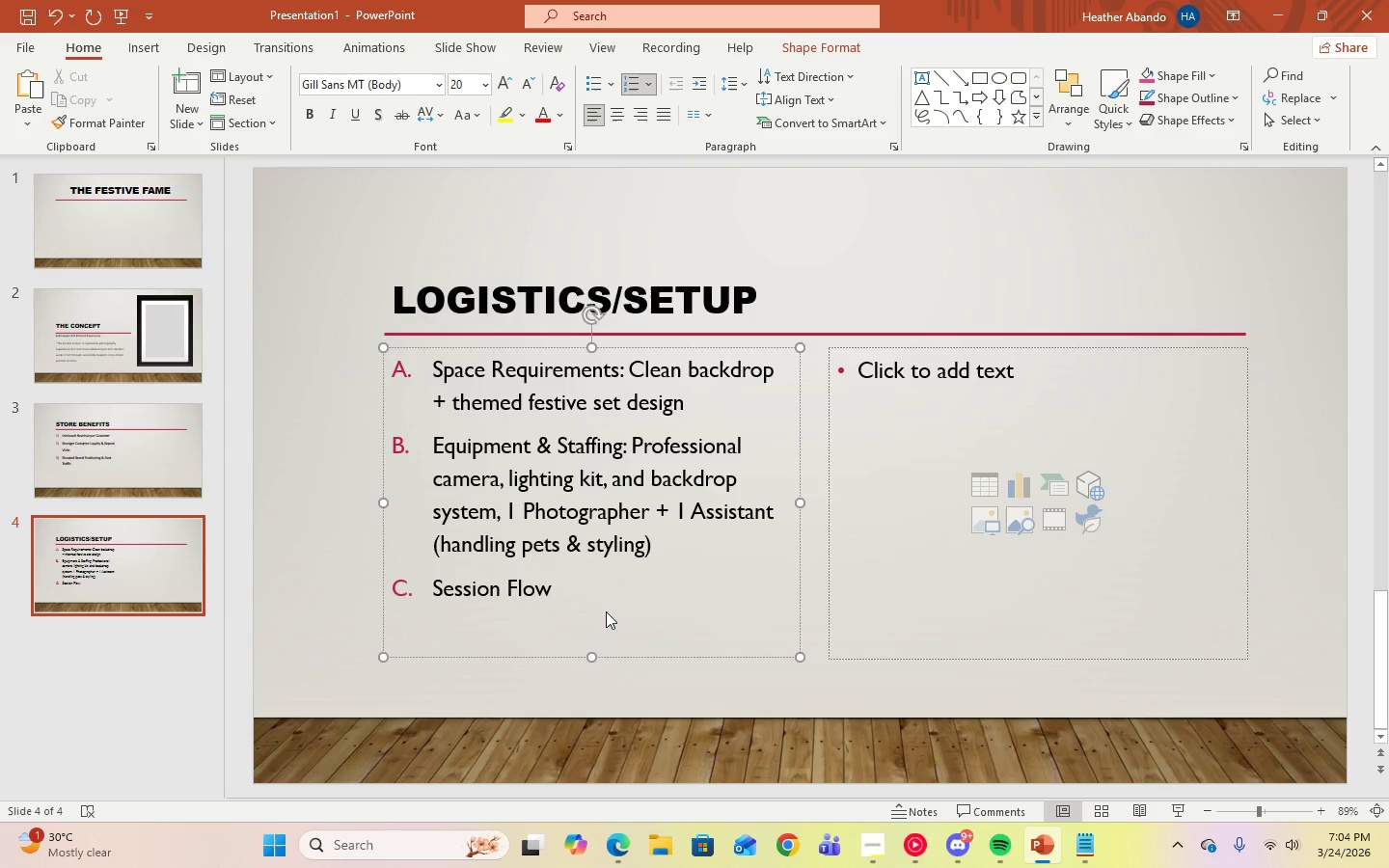 
key(Shift+Semicolon)
 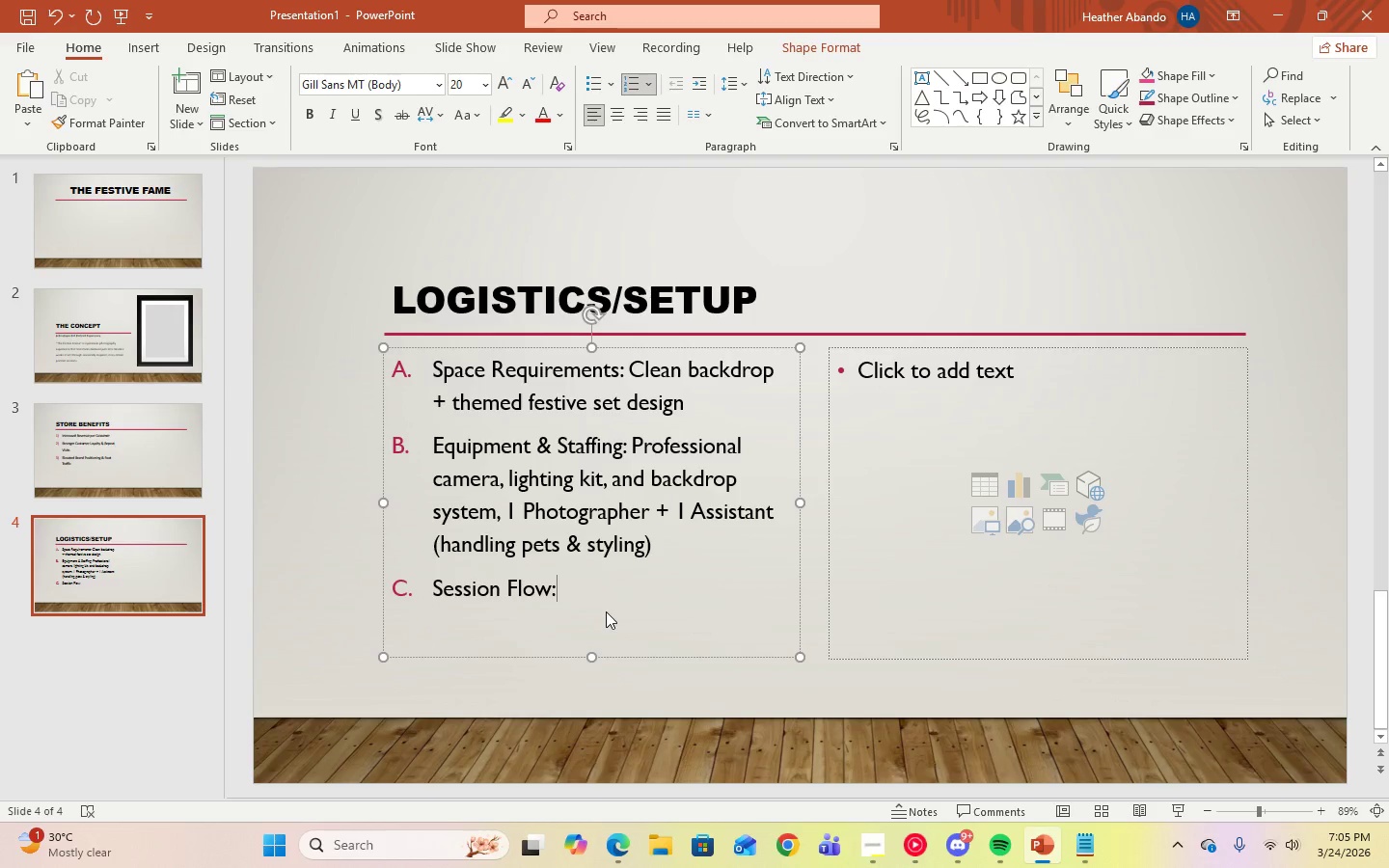 
key(Space)
 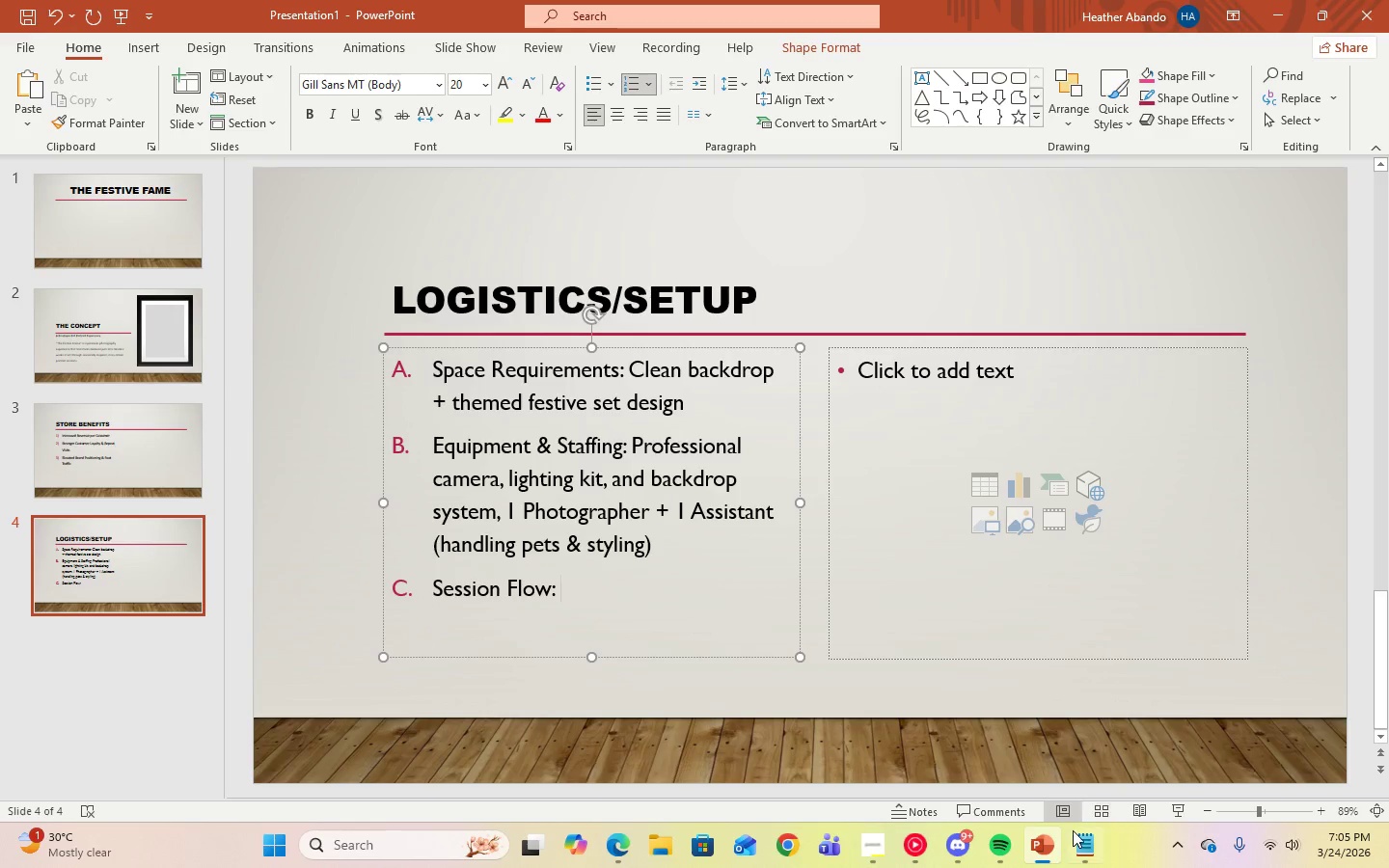 
left_click([1078, 838])
 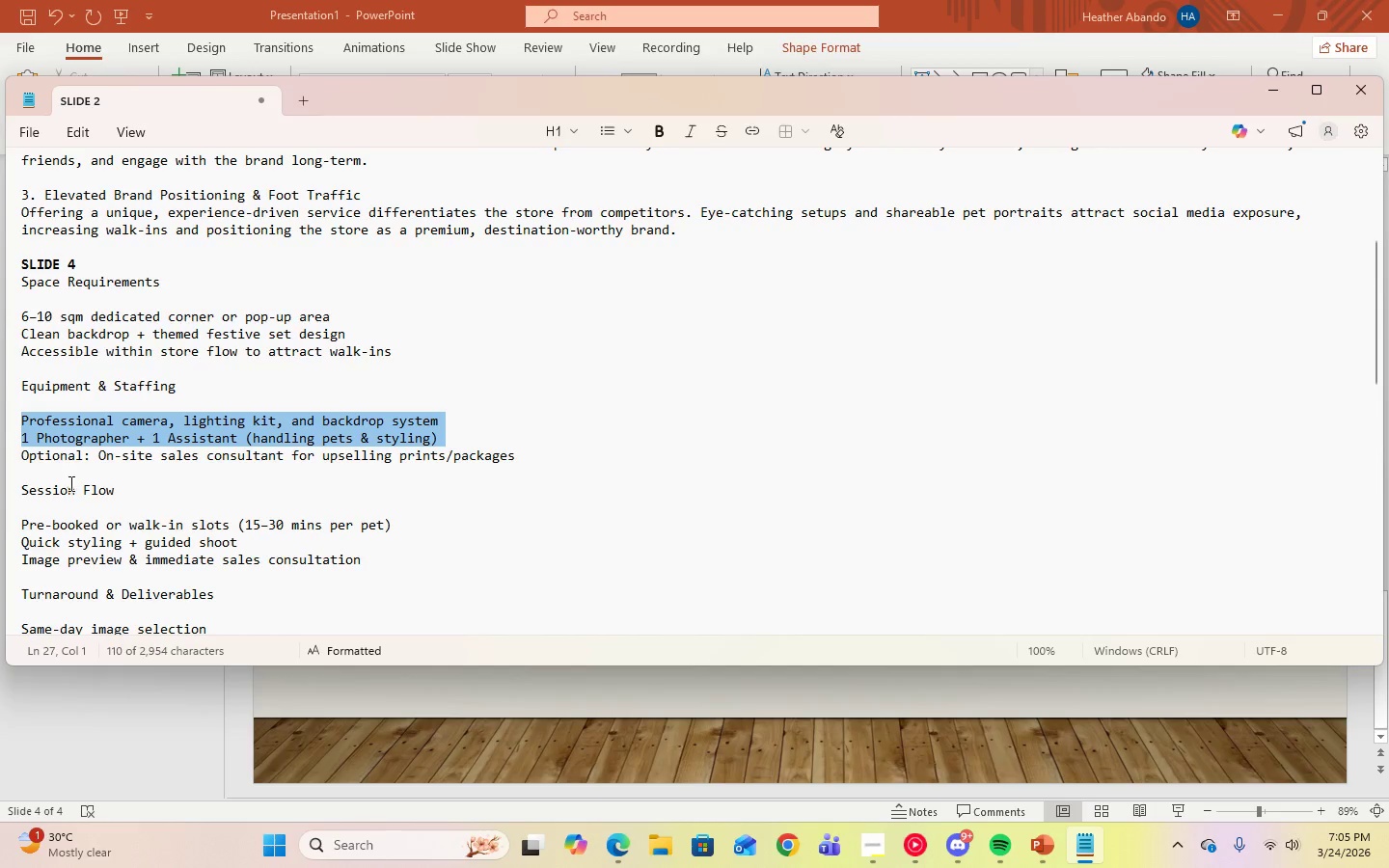 
scroll: coordinate [76, 485], scroll_direction: down, amount: 1.0
 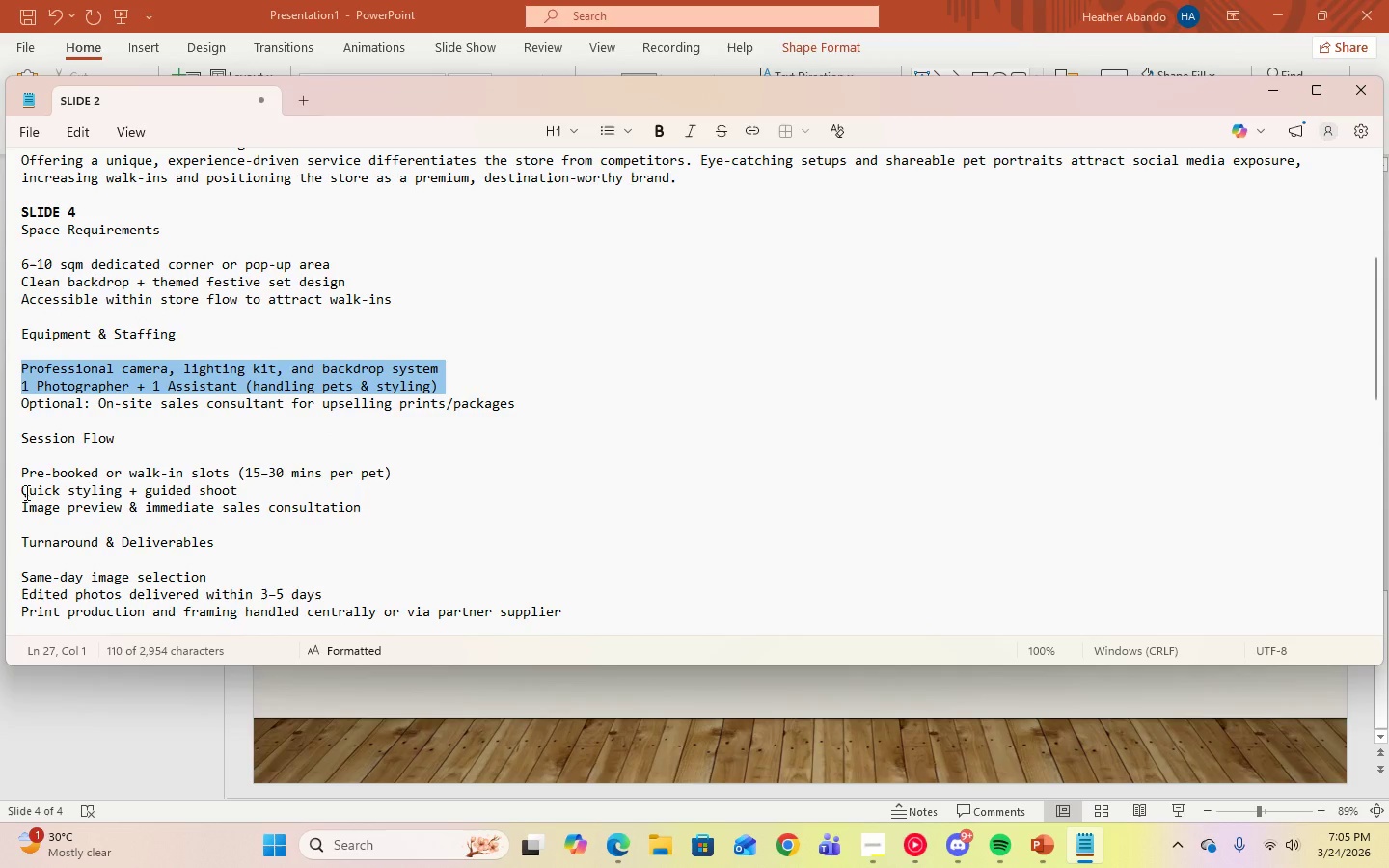 
left_click_drag(start_coordinate=[23, 492], to_coordinate=[249, 489])
 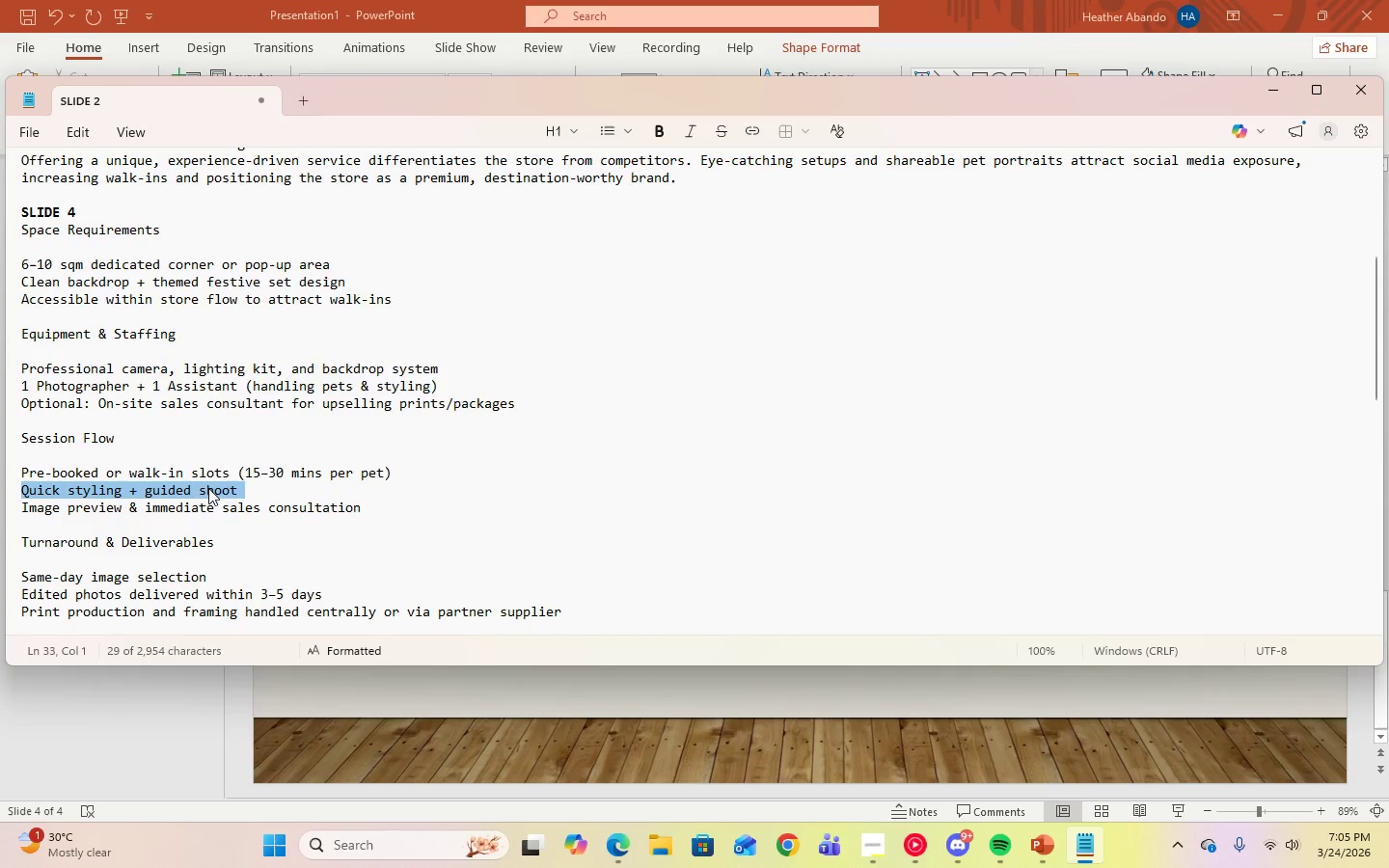 
right_click([208, 488])
 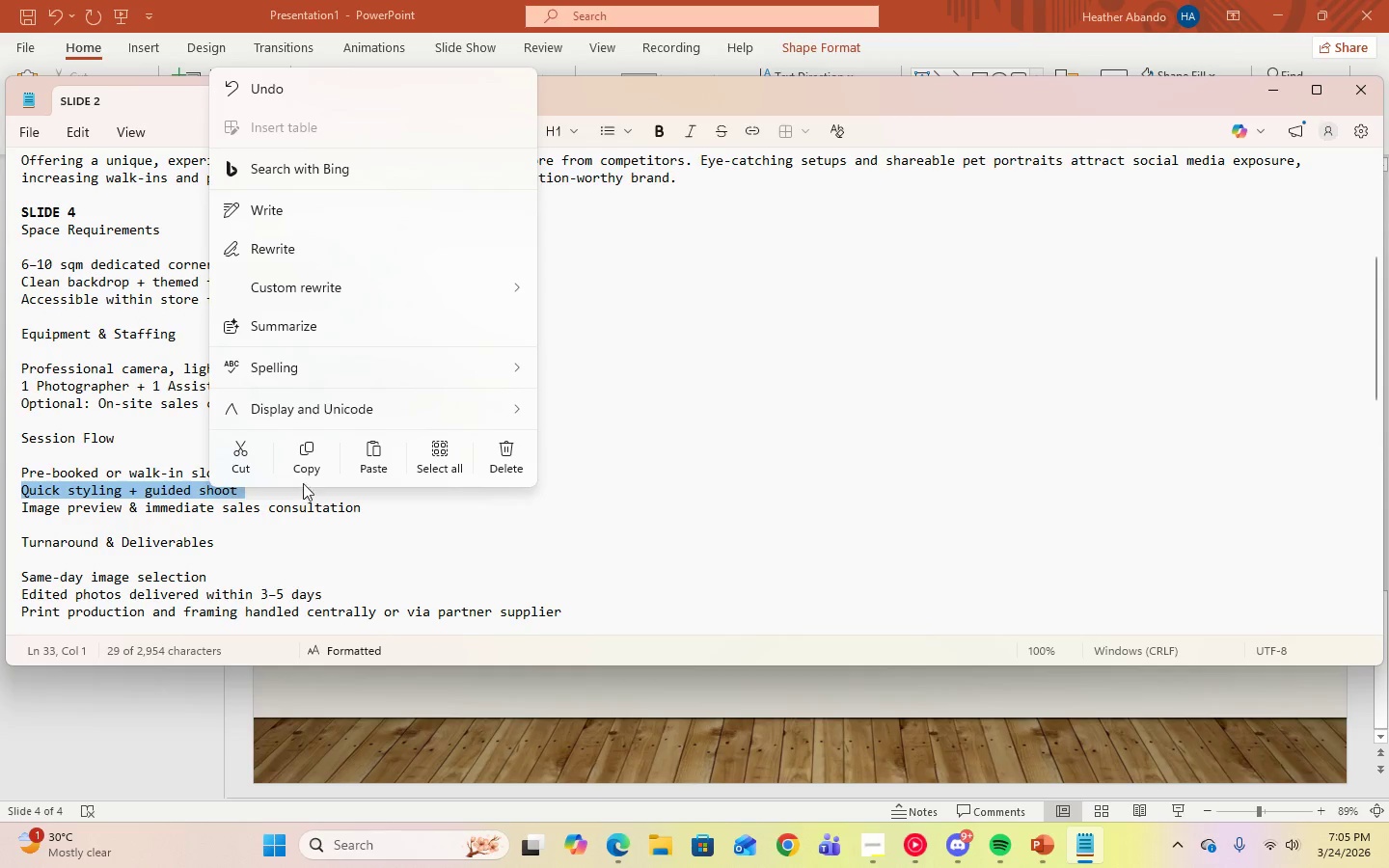 
left_click([304, 468])
 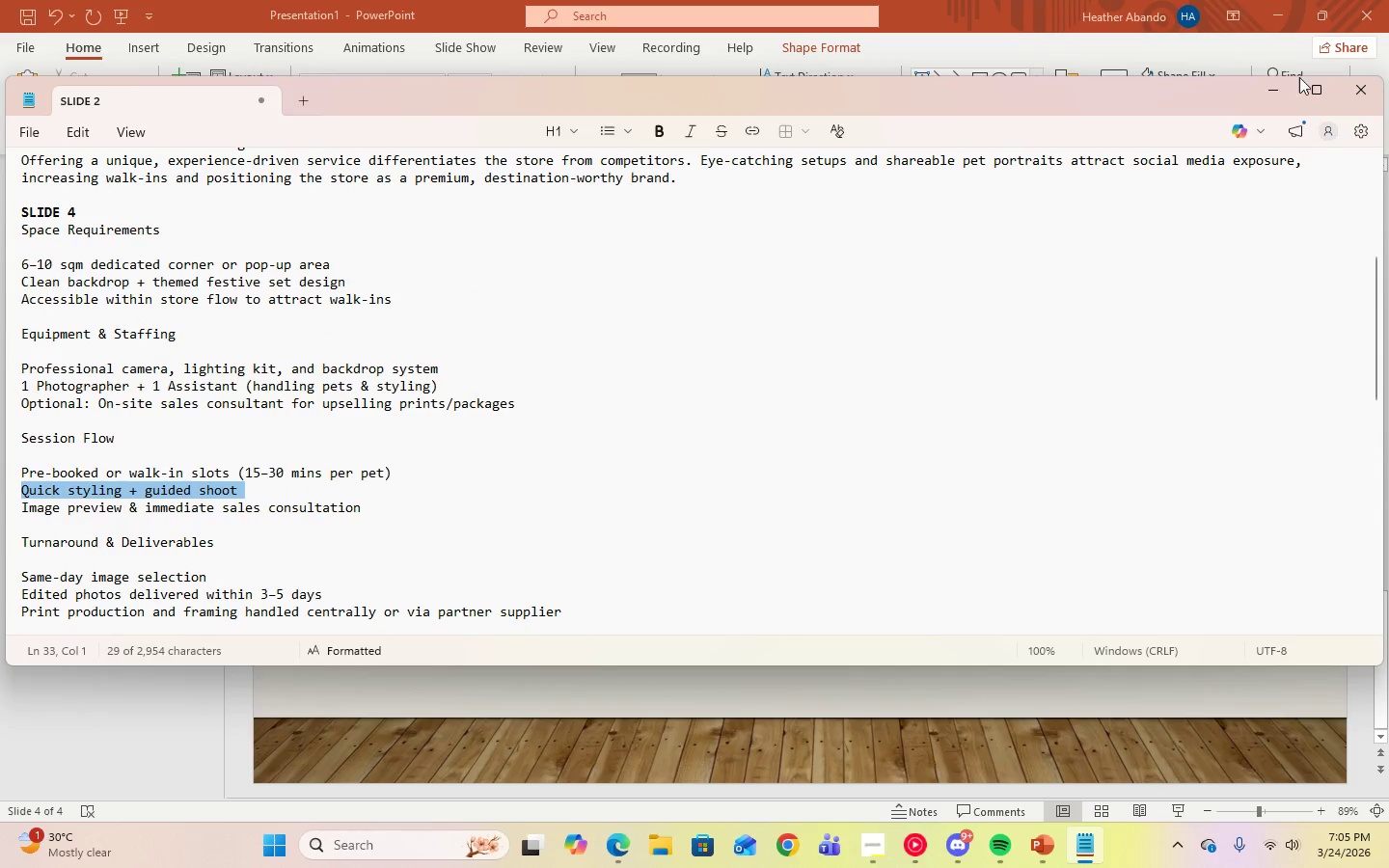 
left_click([1281, 91])
 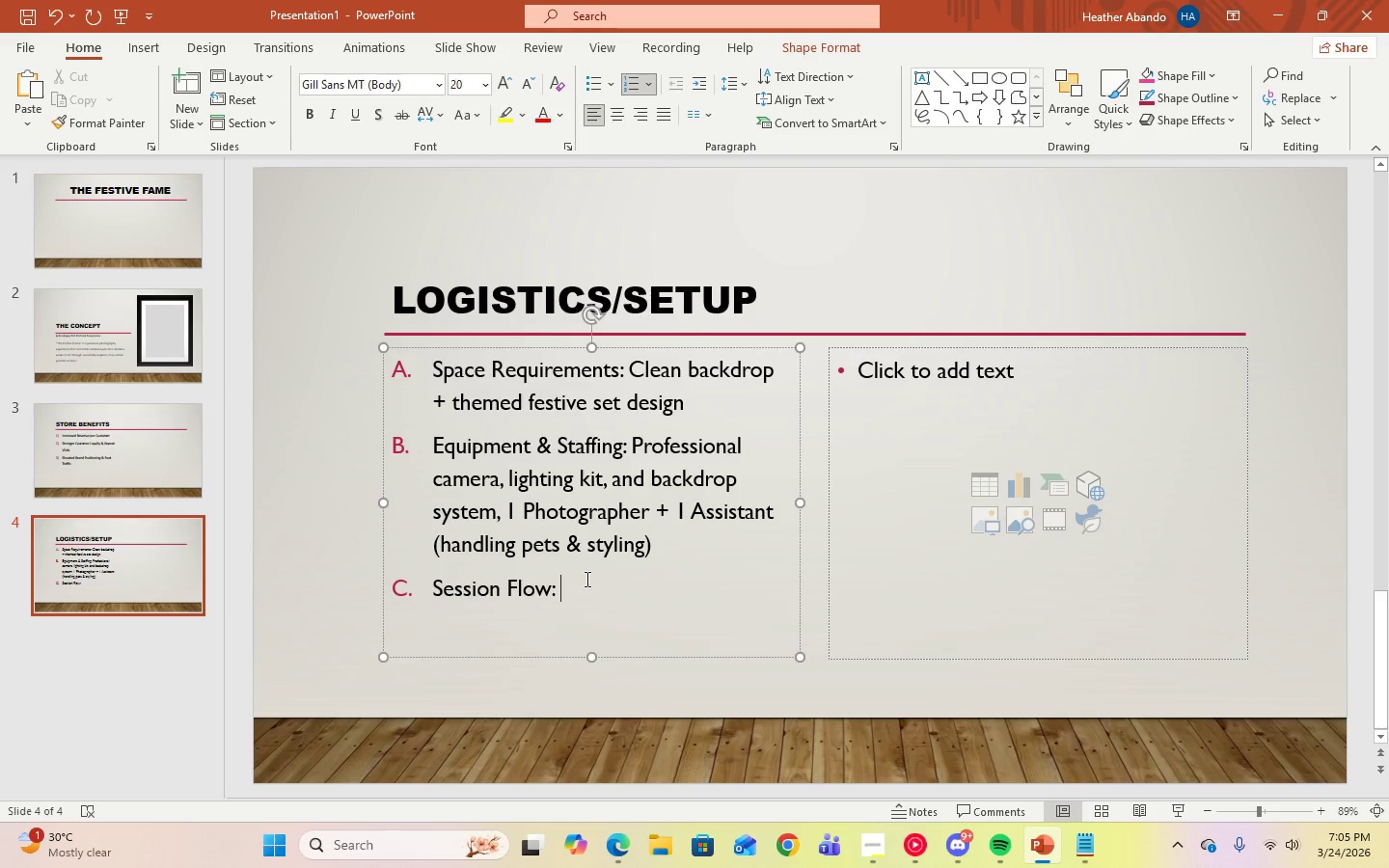 
right_click([586, 584])
 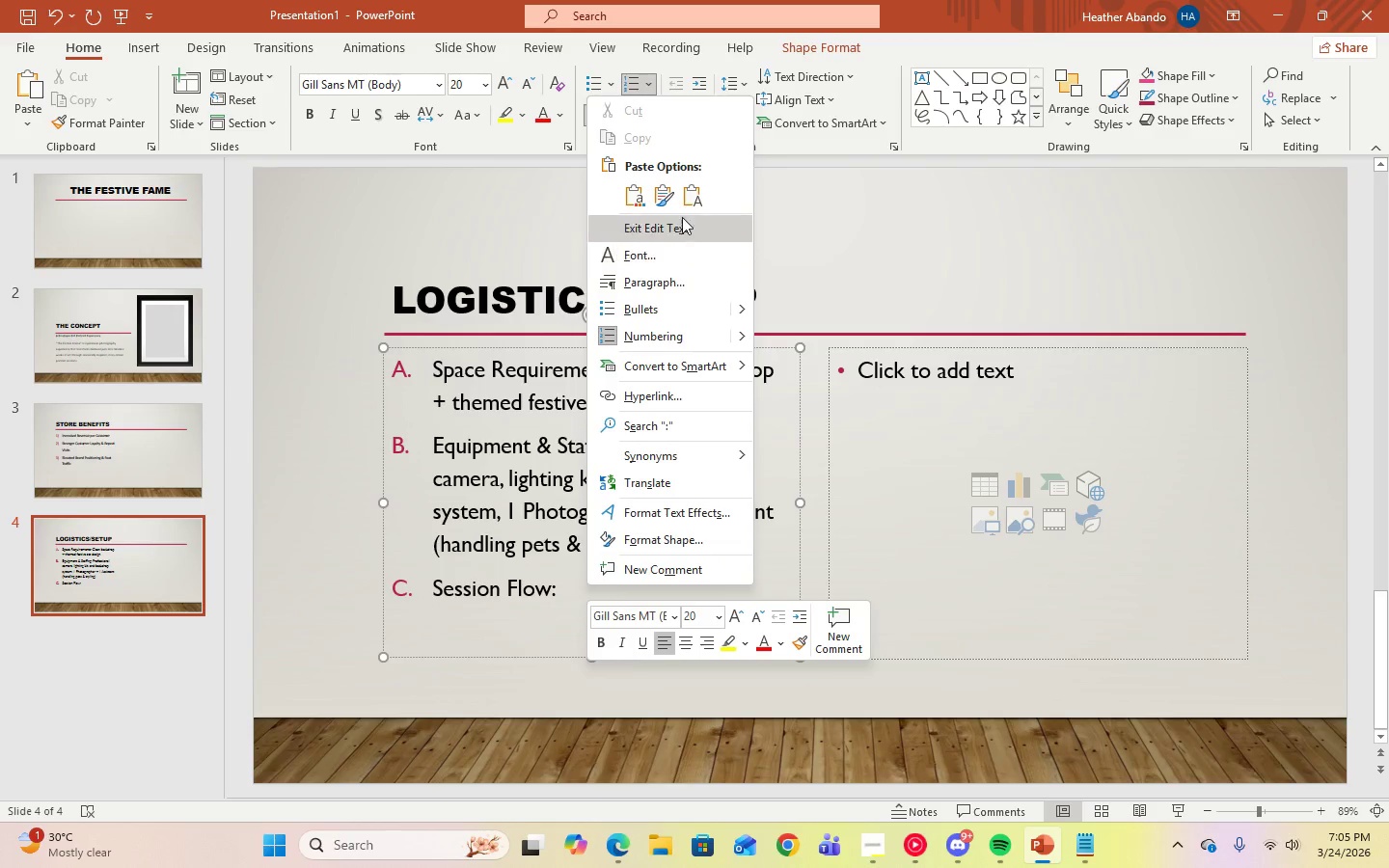 
left_click([691, 200])
 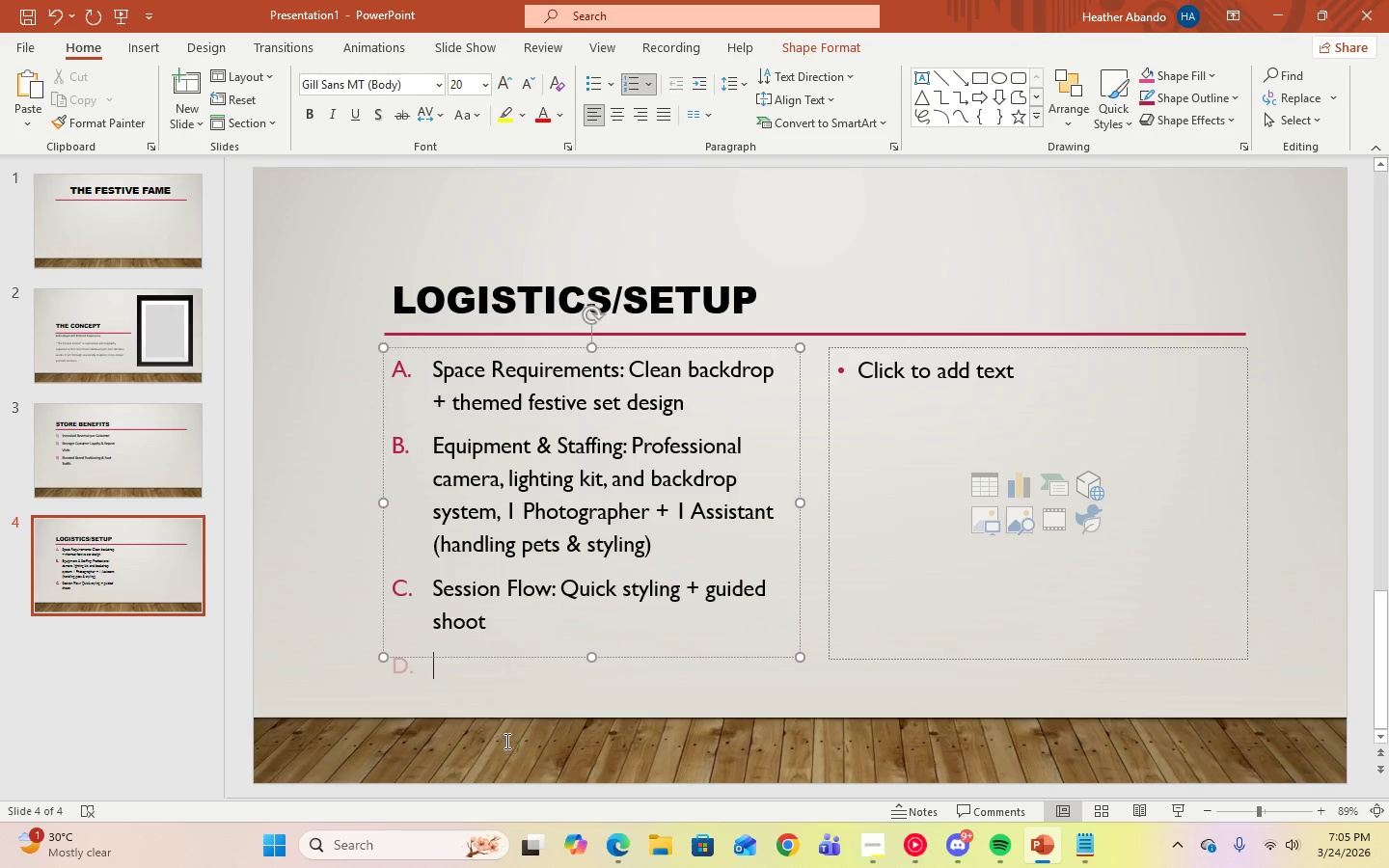 
key(Backspace)
 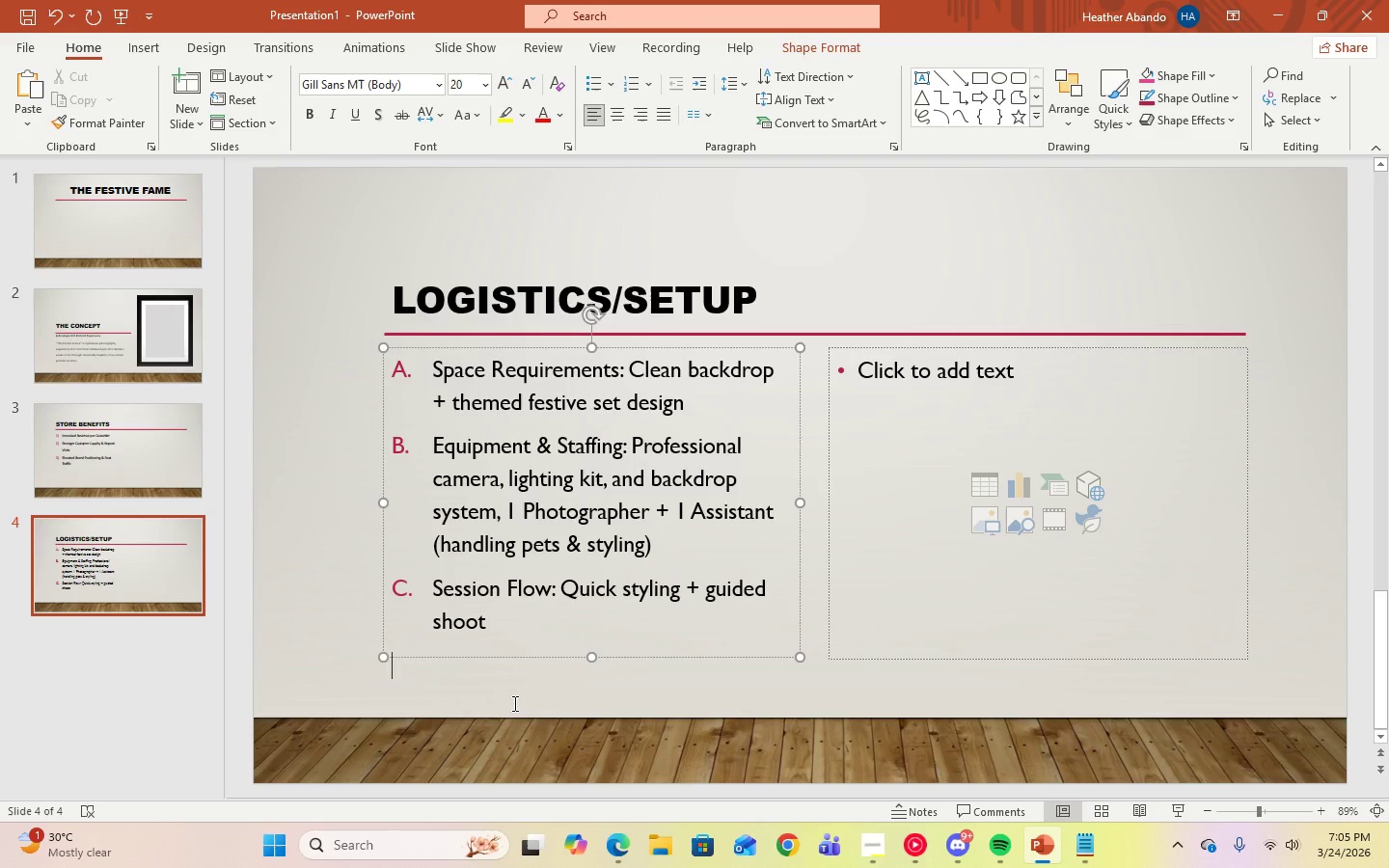 
key(Backspace)
 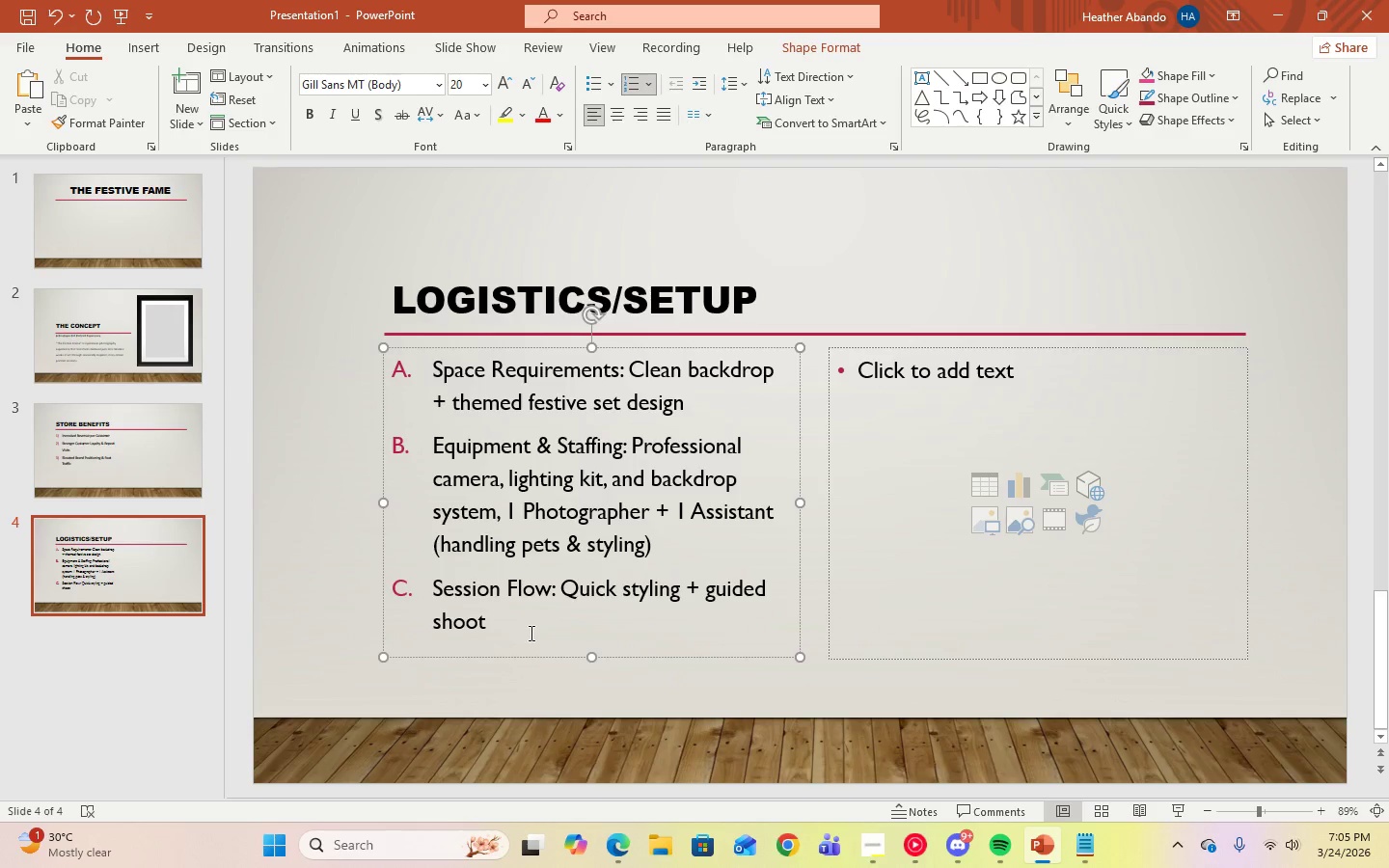 
left_click_drag(start_coordinate=[529, 633], to_coordinate=[449, 362])
 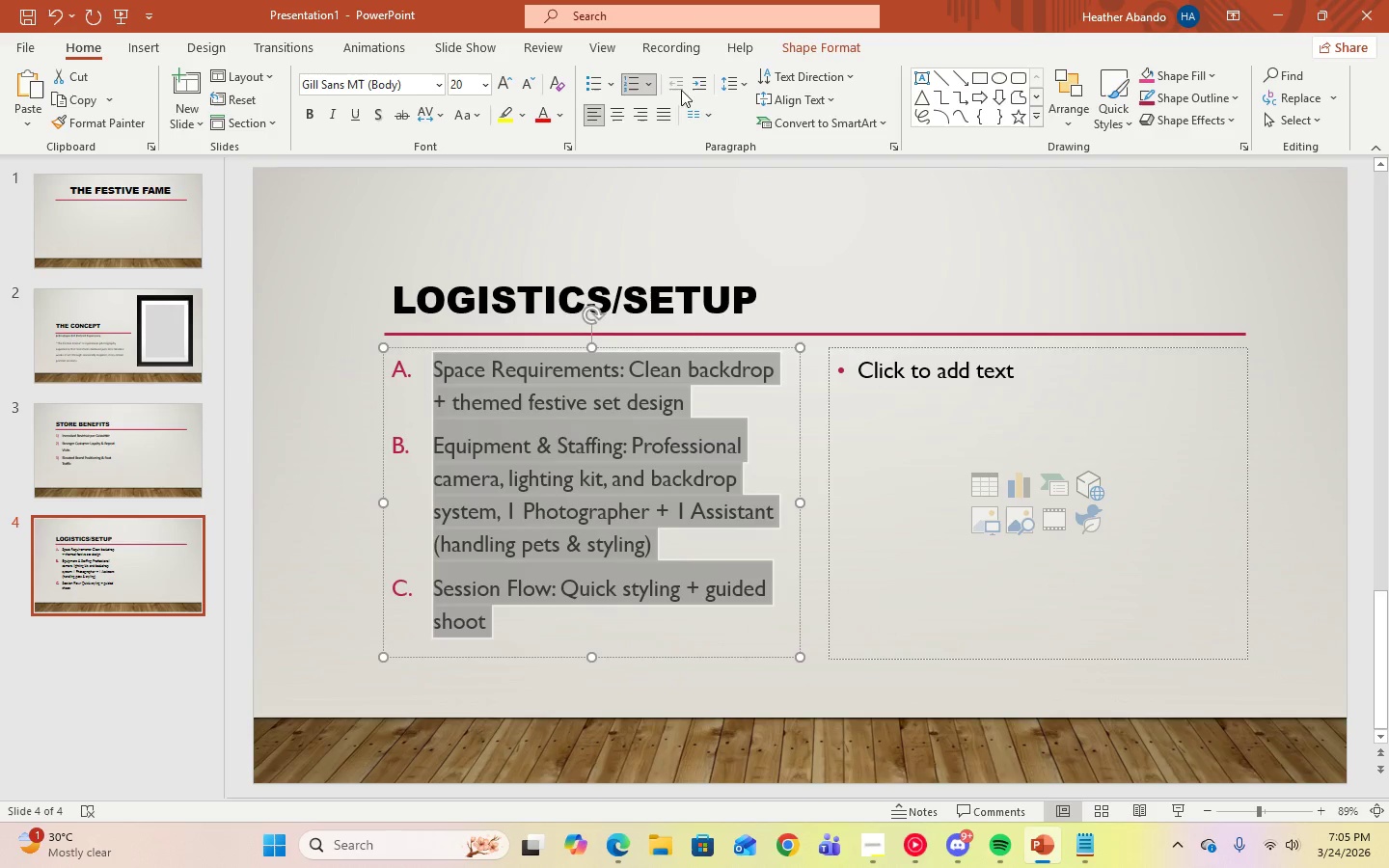 
left_click([739, 89])
 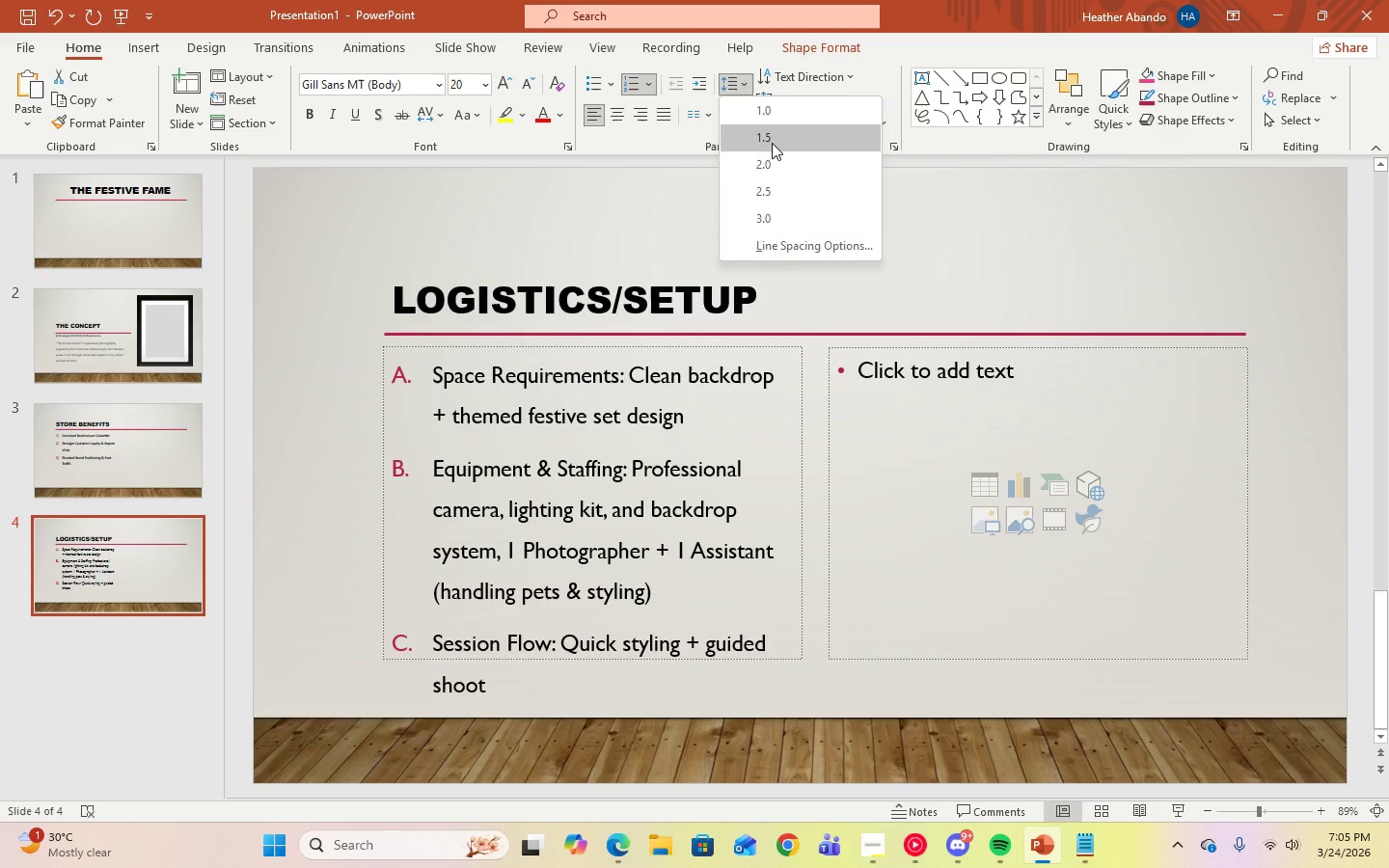 
left_click([772, 143])
 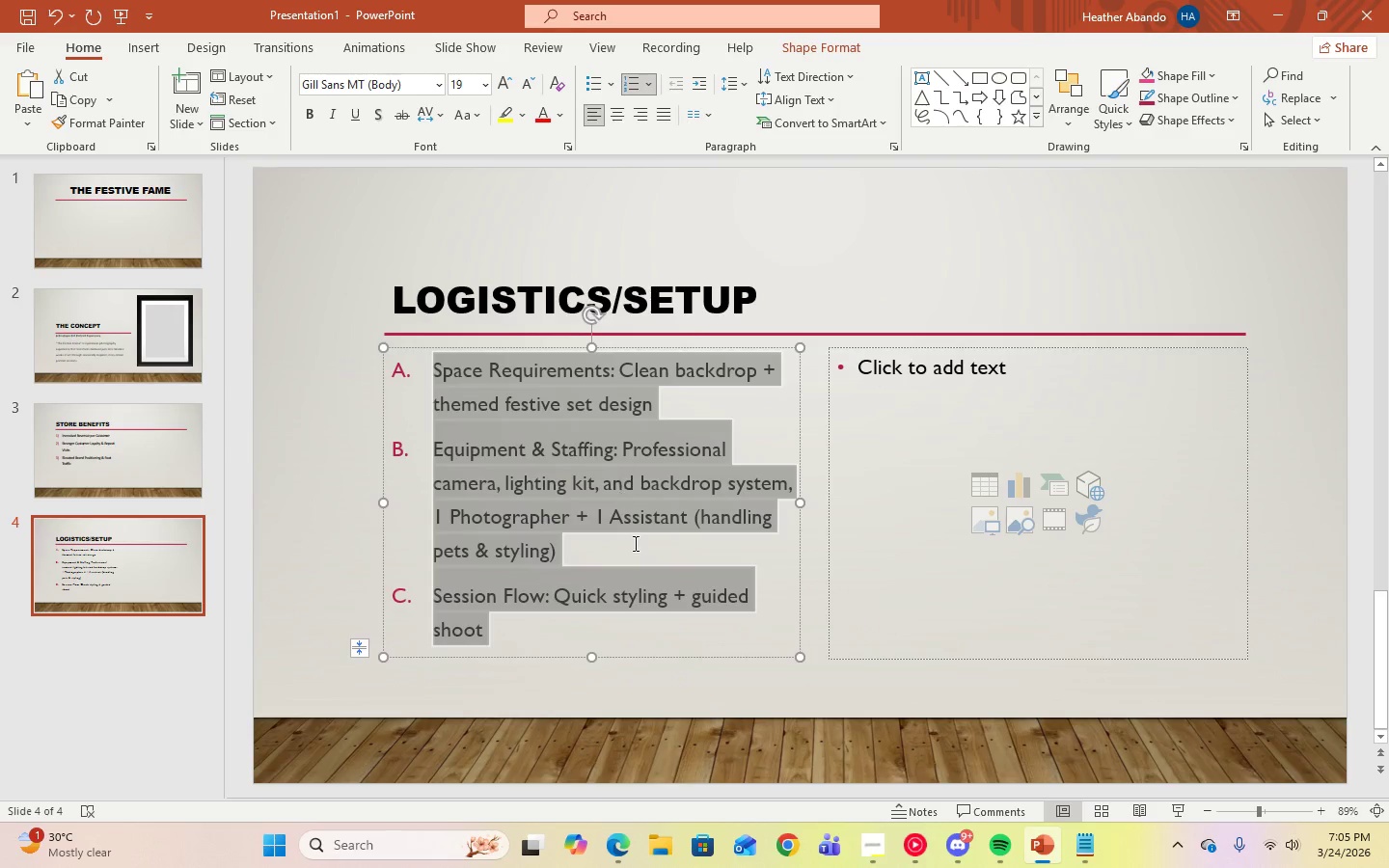 
left_click([649, 584])
 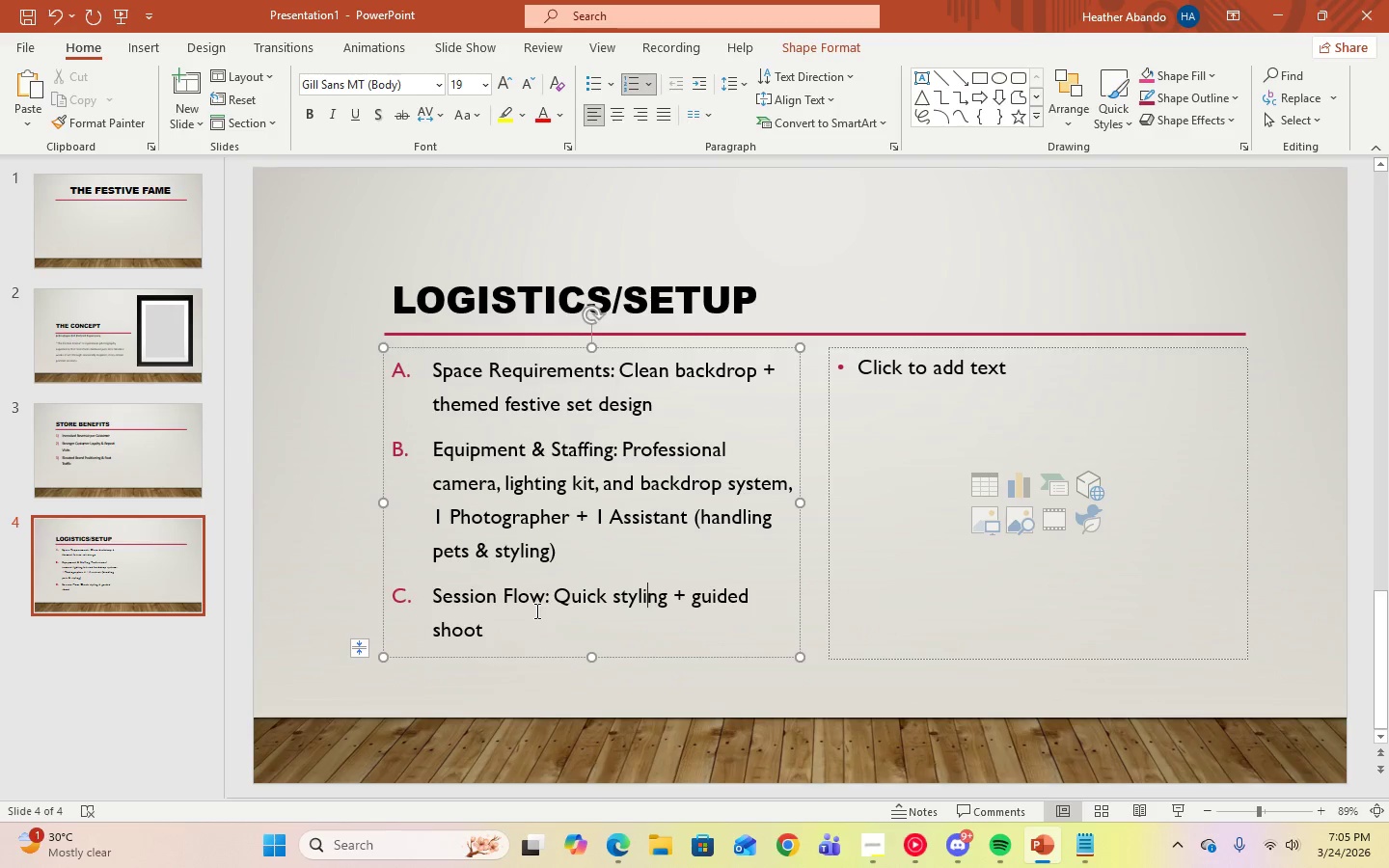 
left_click([535, 610])
 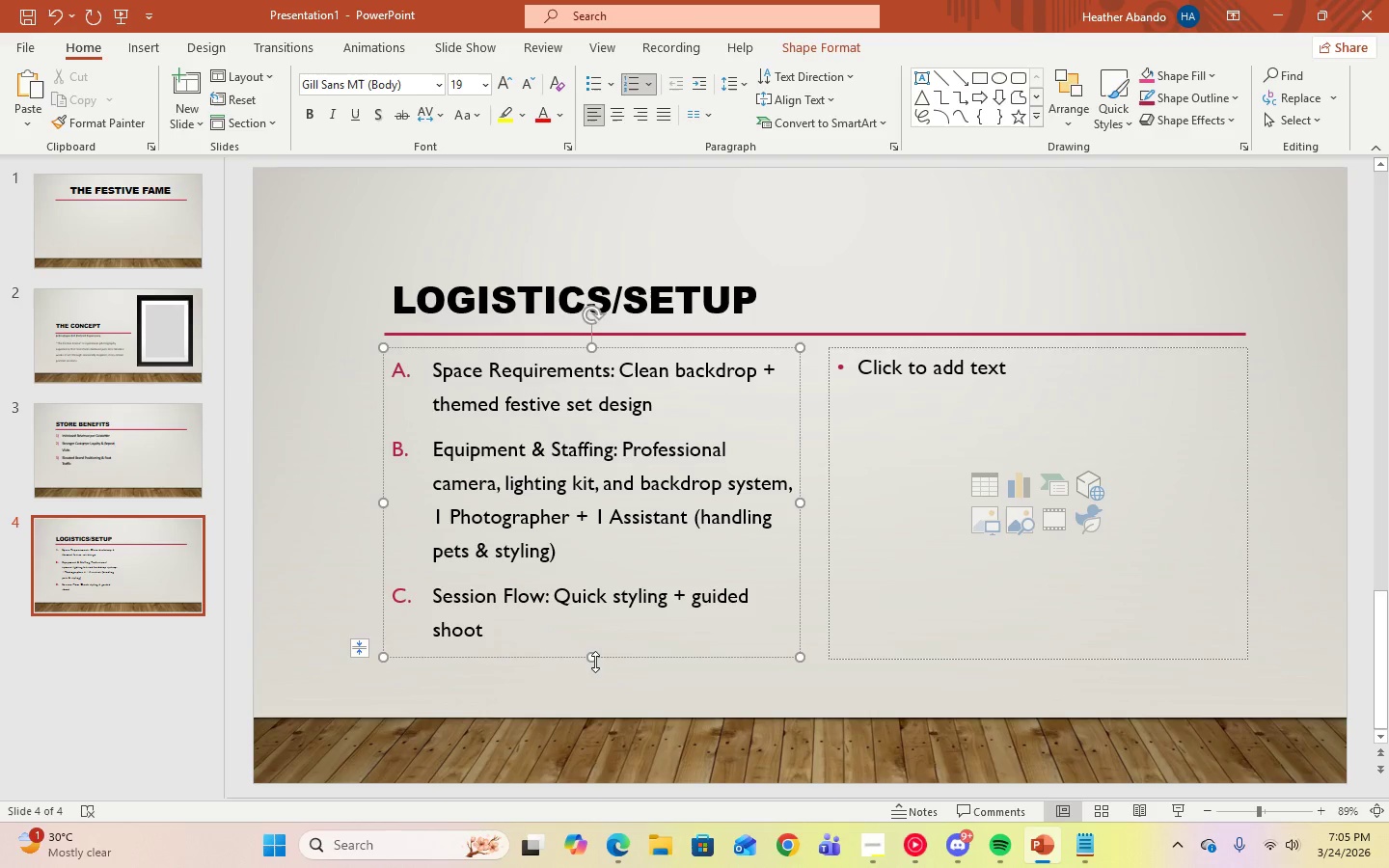 
left_click_drag(start_coordinate=[592, 660], to_coordinate=[592, 688])
 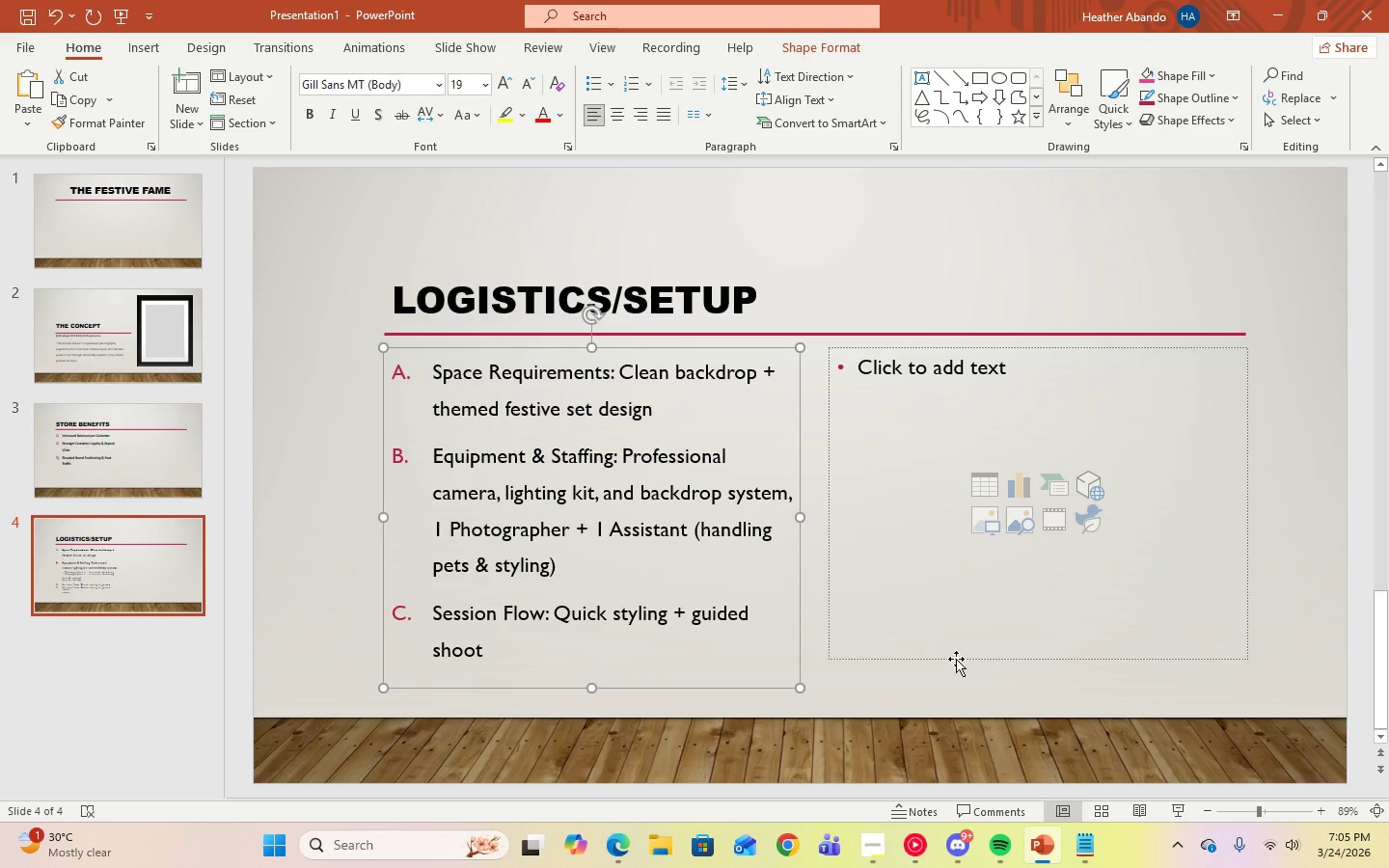 
left_click([957, 659])
 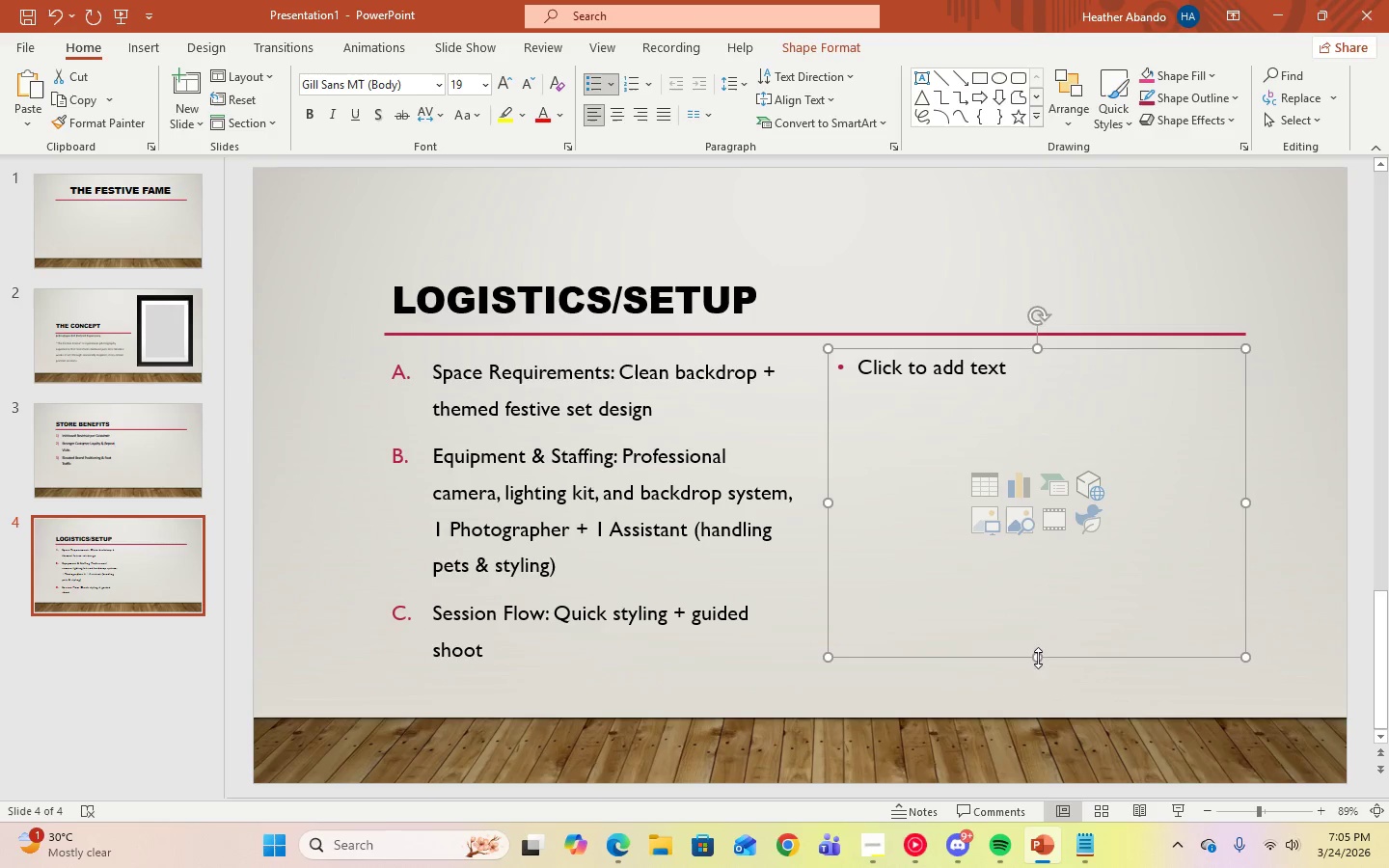 
left_click_drag(start_coordinate=[1037, 659], to_coordinate=[1040, 686])
 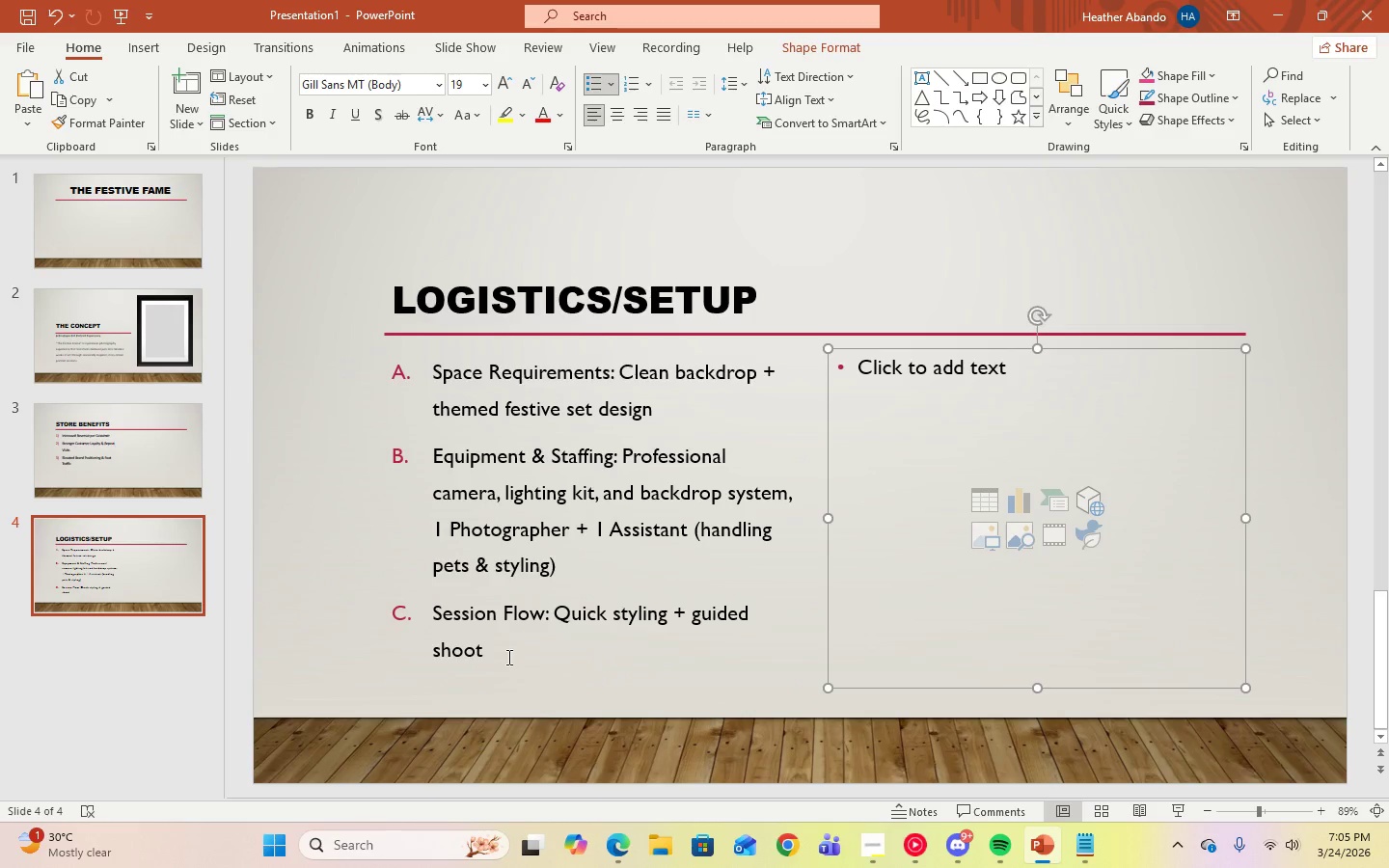 
left_click_drag(start_coordinate=[499, 652], to_coordinate=[428, 375])
 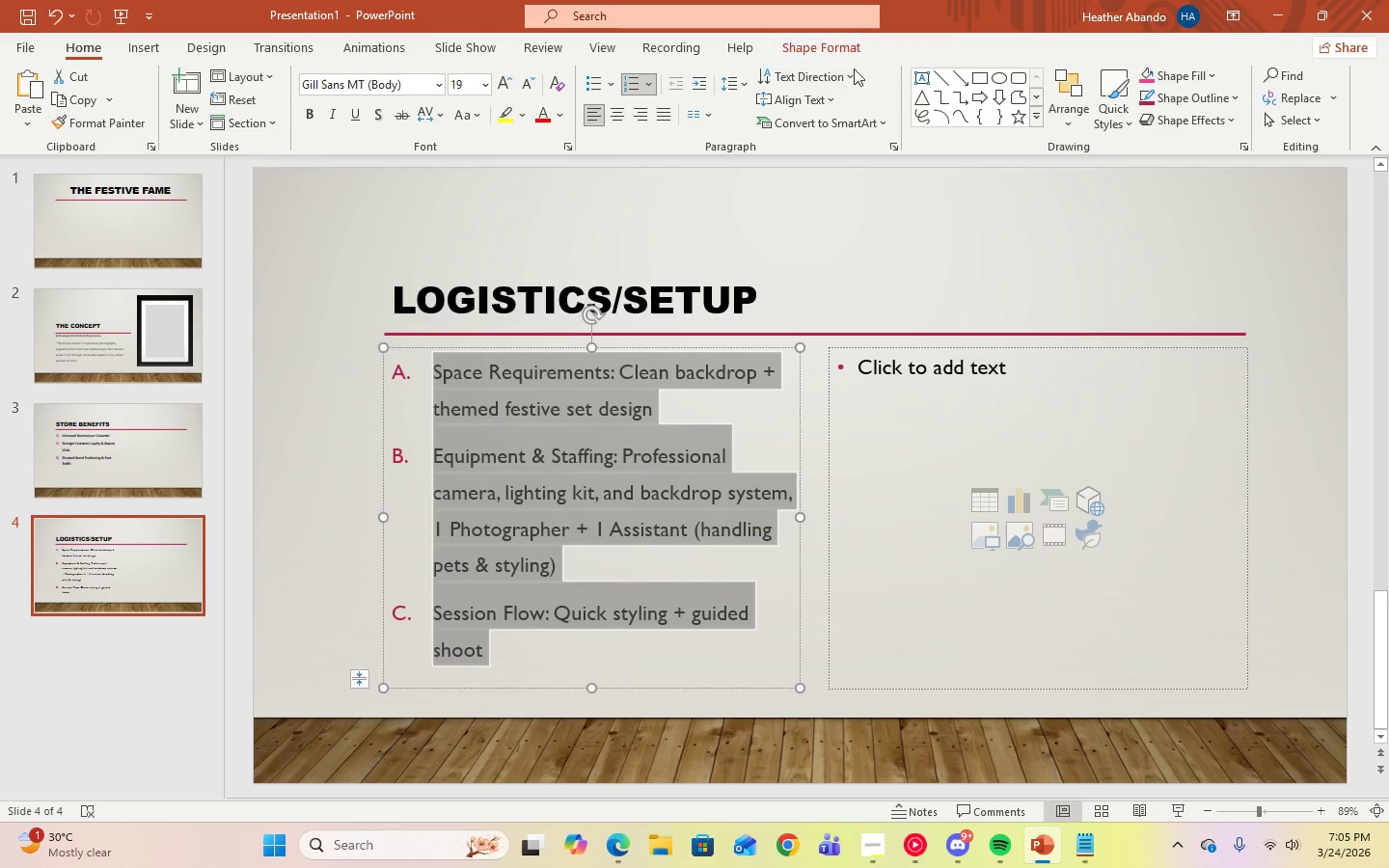 
double_click([852, 75])
 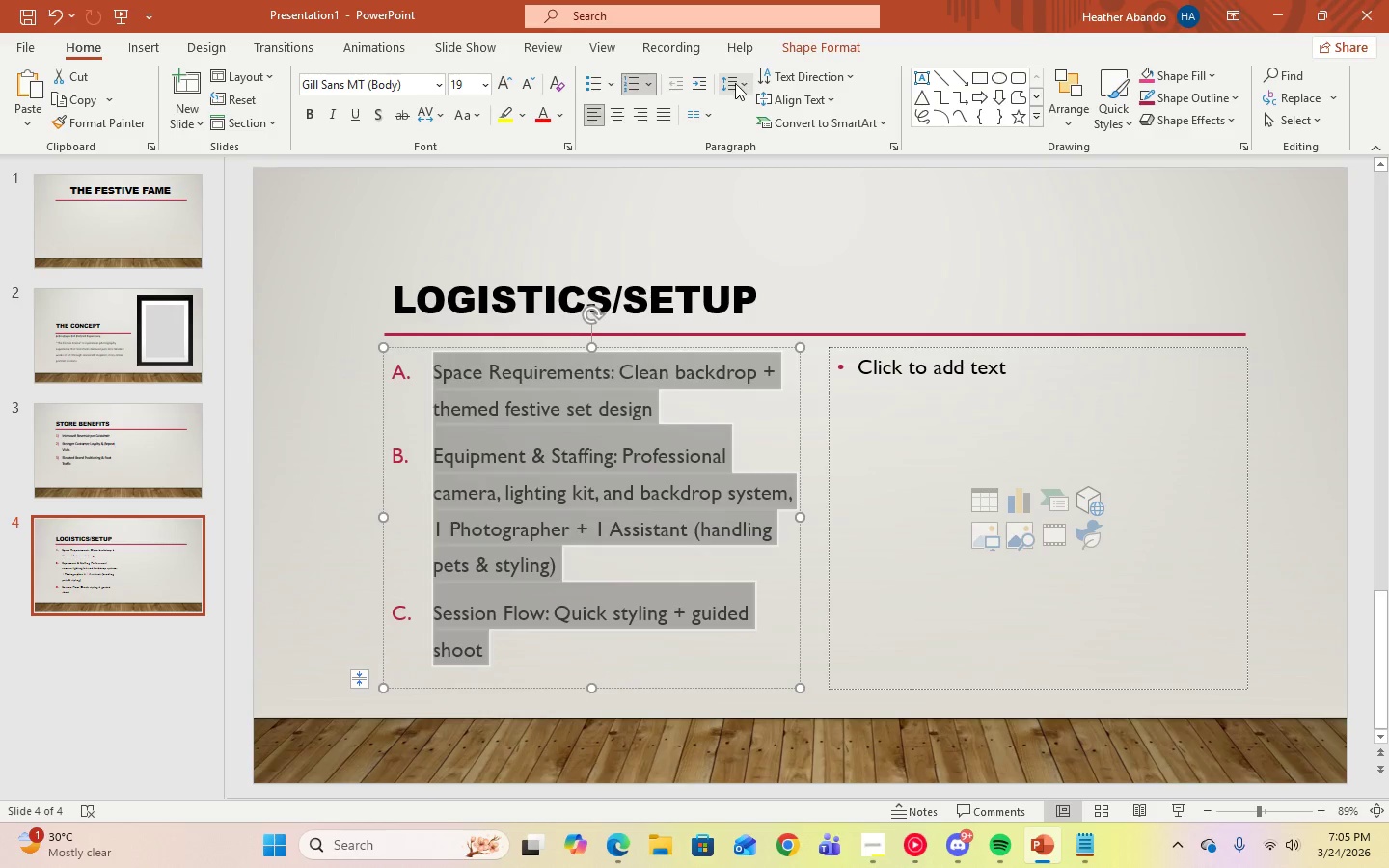 
left_click([736, 84])
 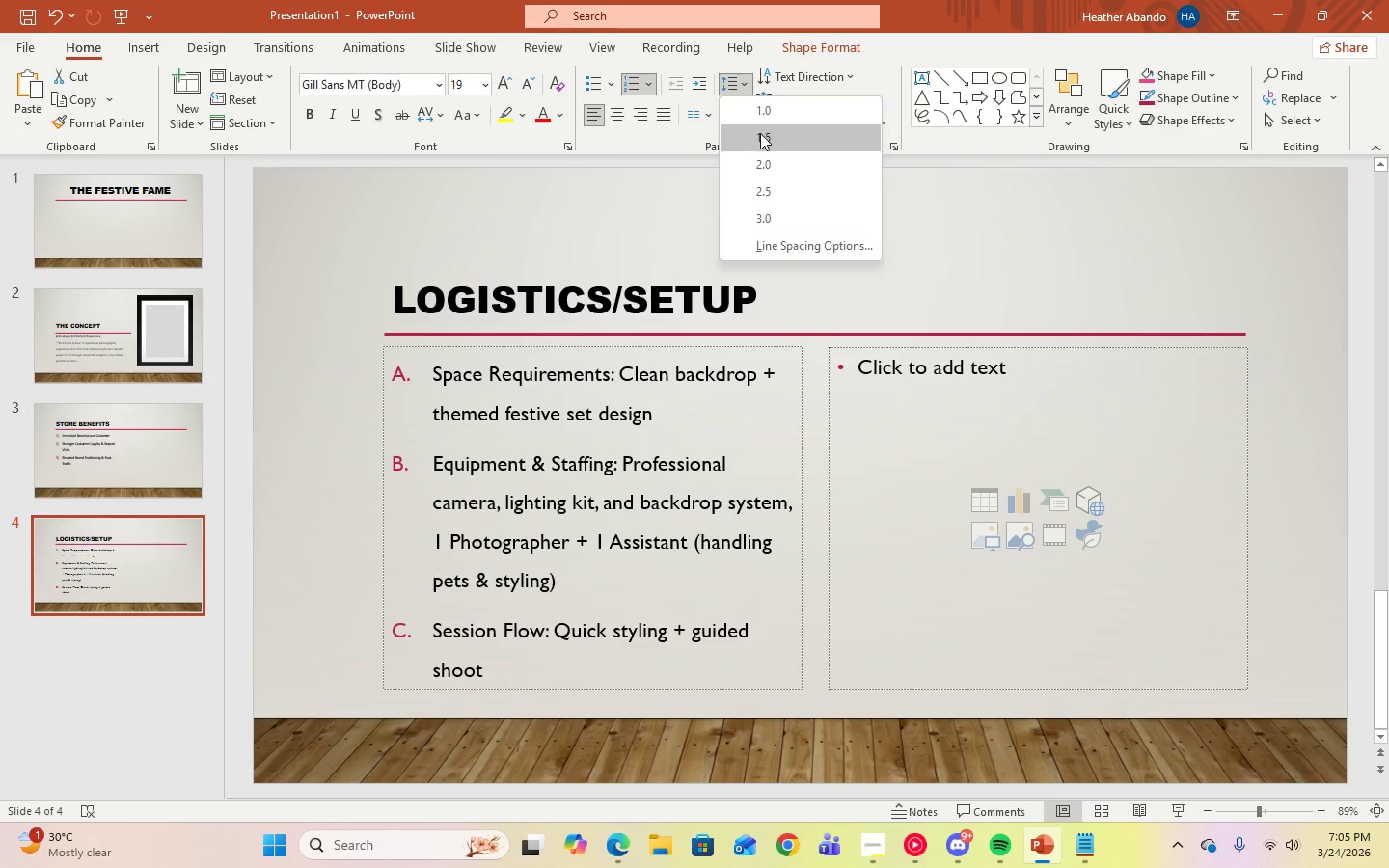 
left_click([760, 133])
 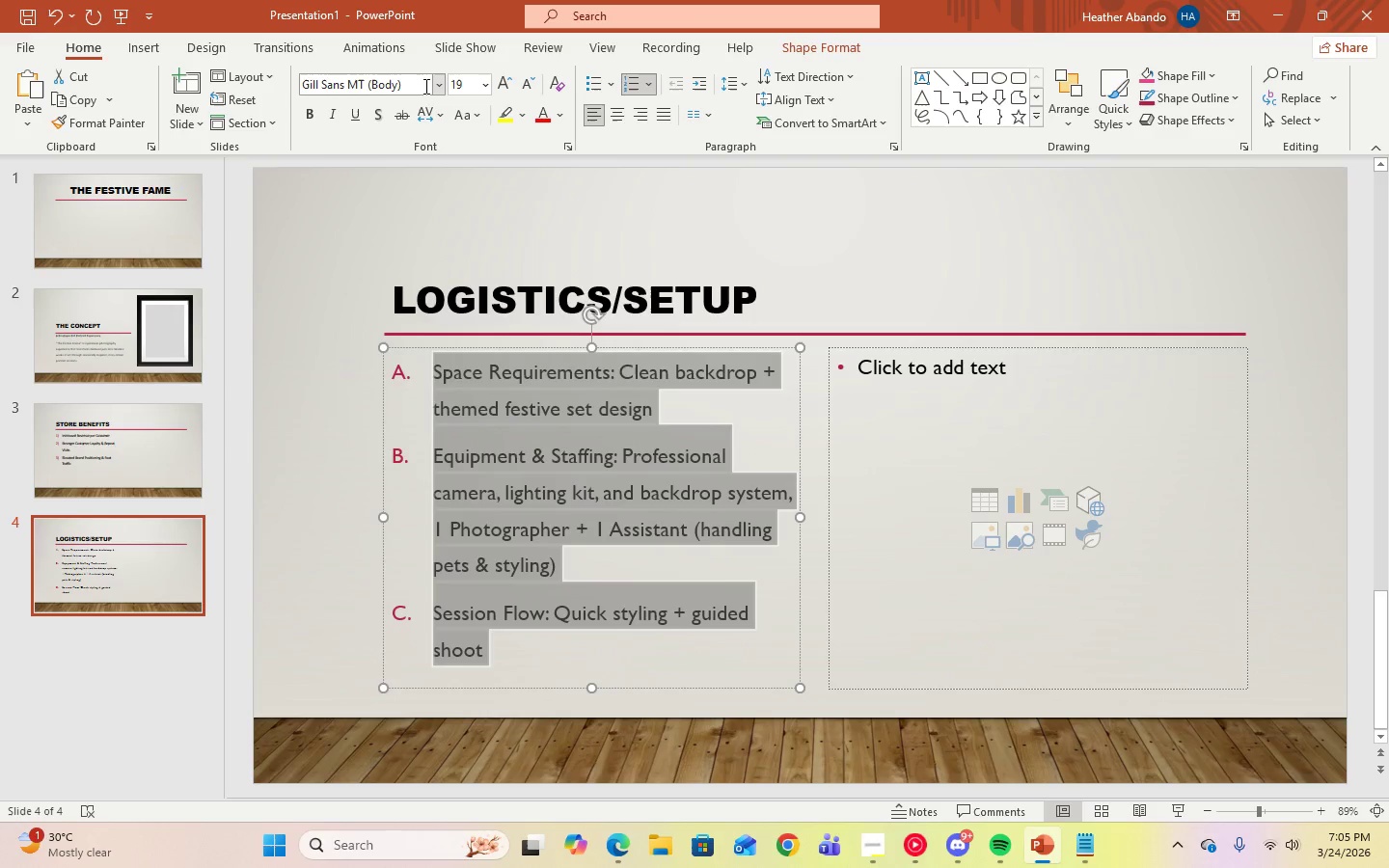 
left_click([434, 89])
 